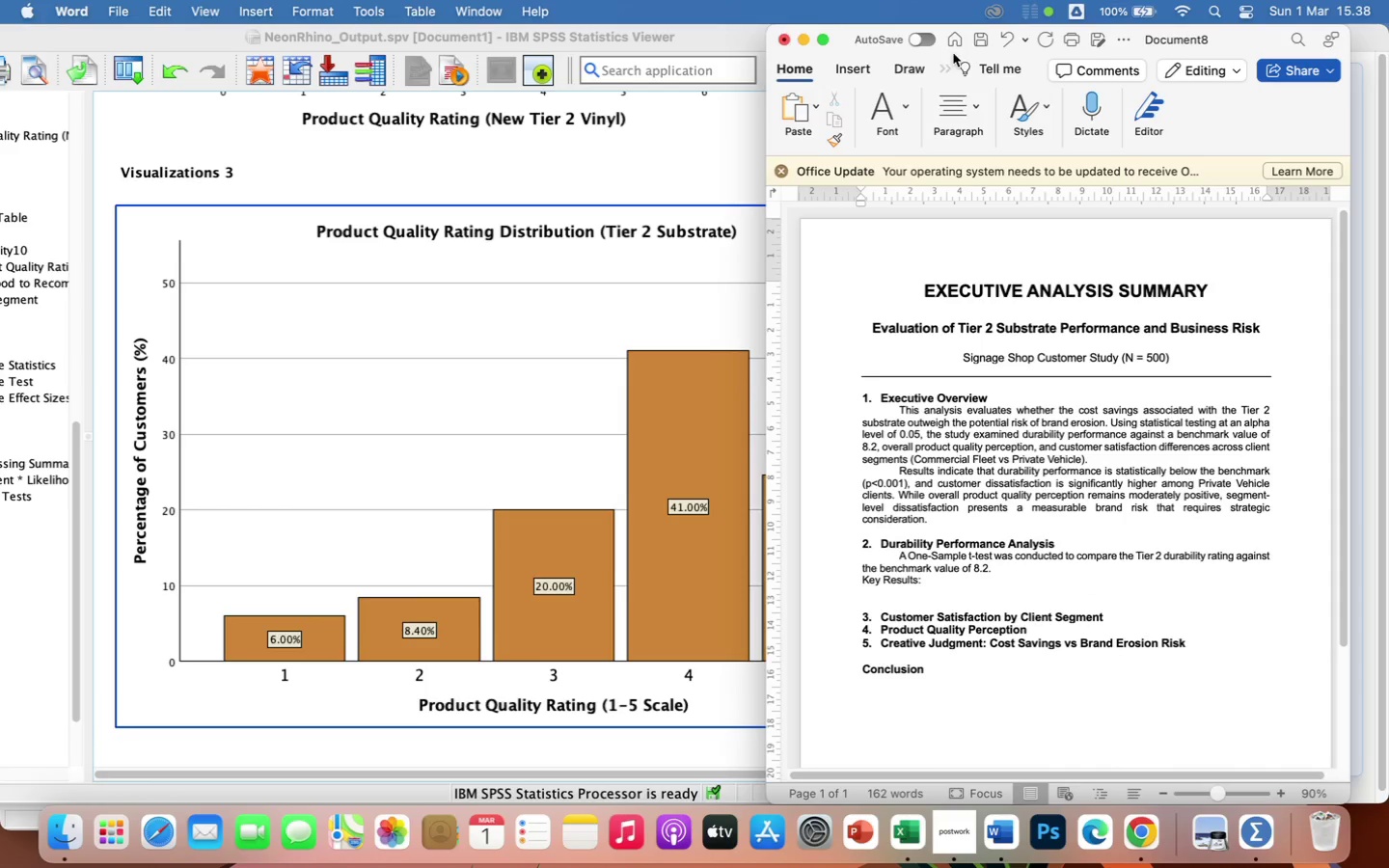 
left_click([946, 102])
 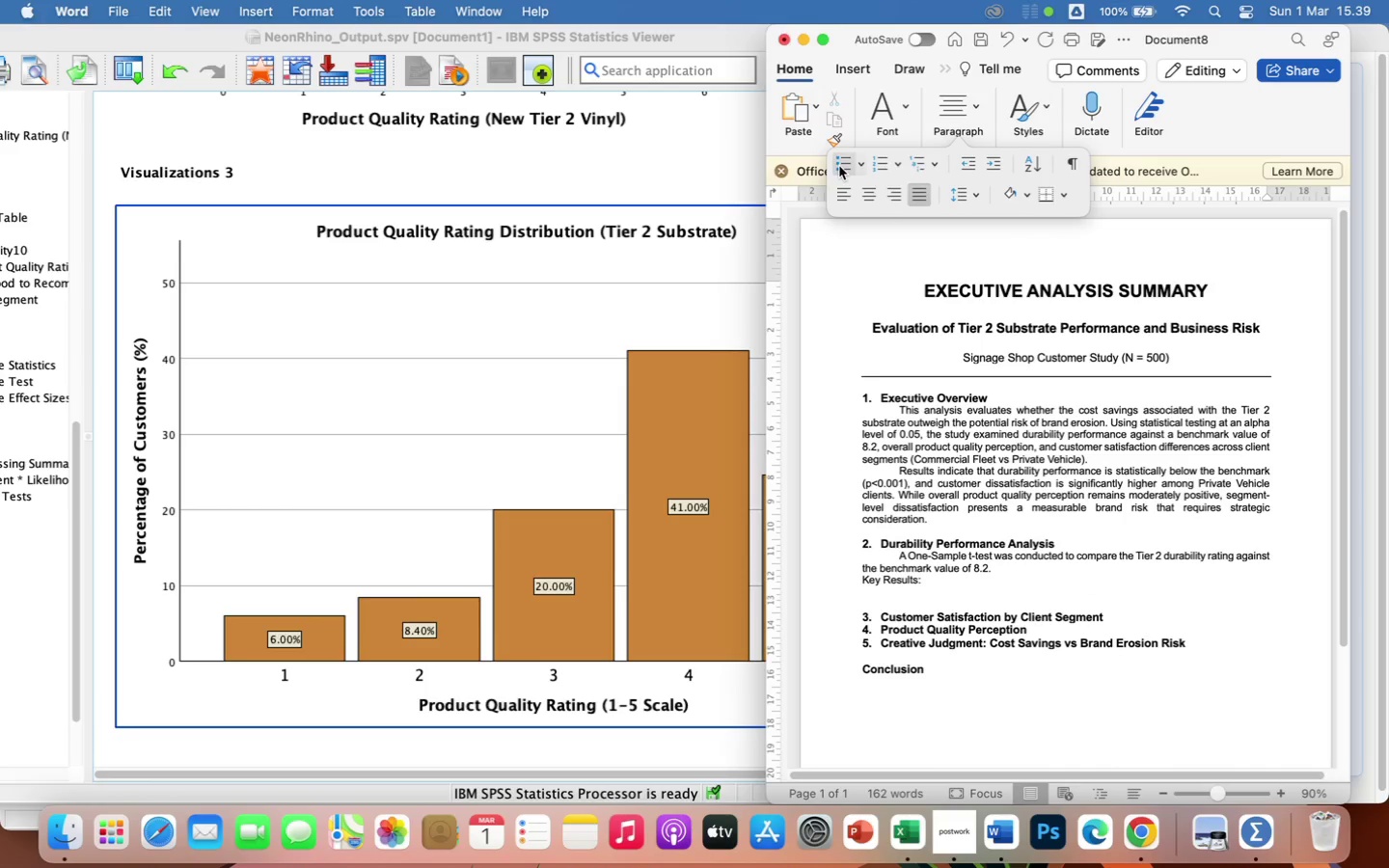 
left_click([839, 166])
 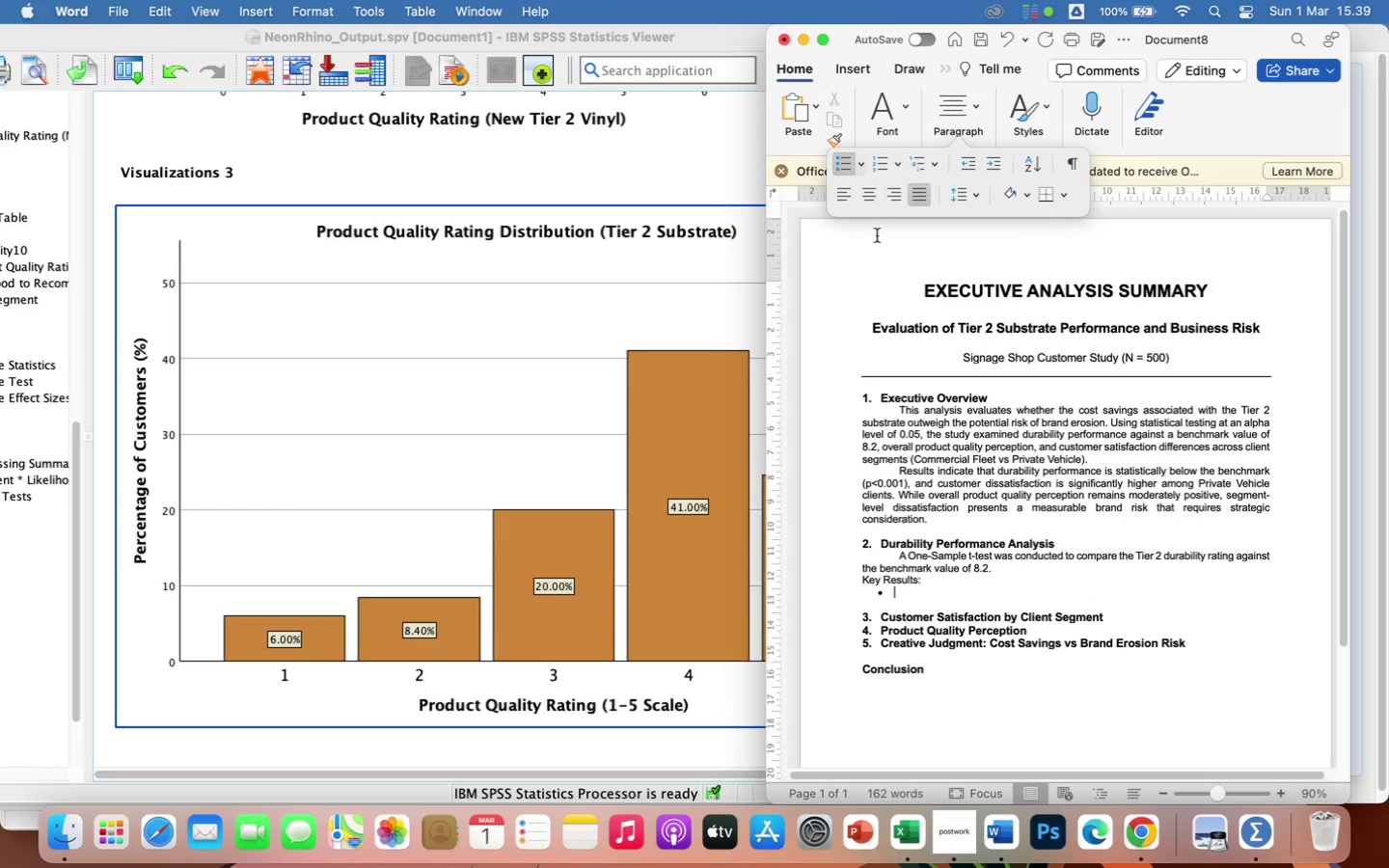 
type(Mean durability rating = 7.38)
 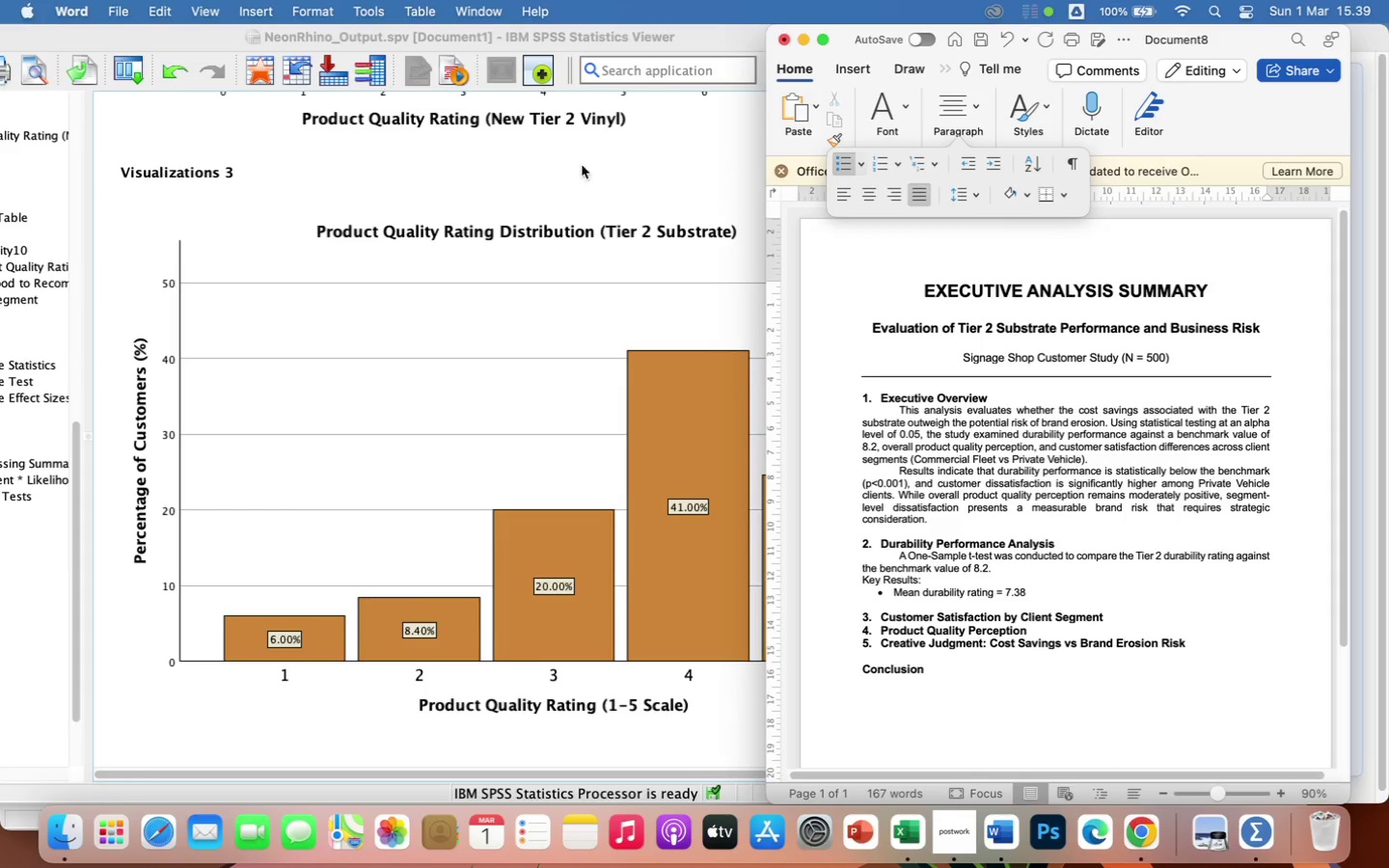 
scroll: coordinate [576, 207], scroll_direction: up, amount: 72.0
 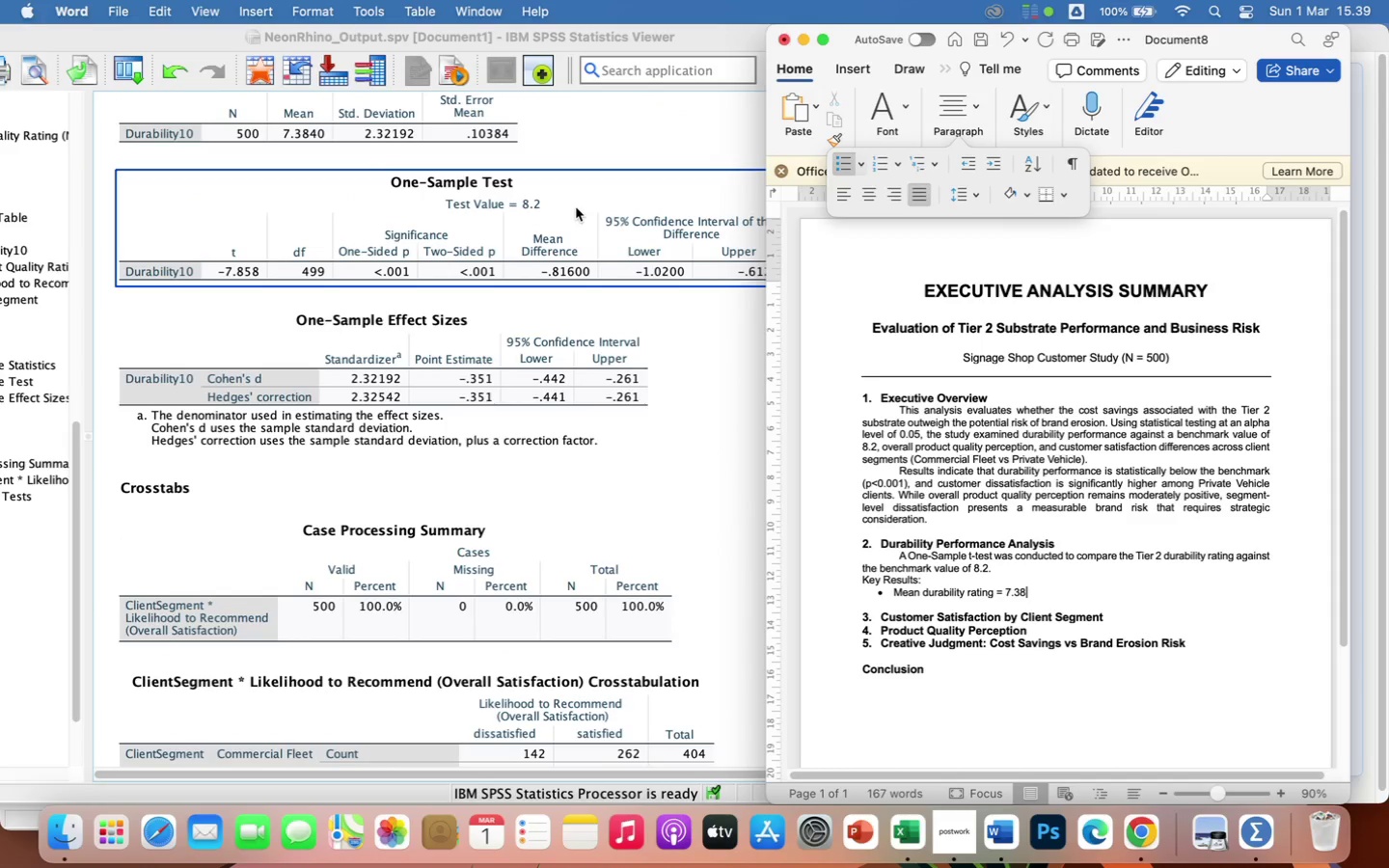 
scroll: coordinate [576, 207], scroll_direction: up, amount: 4.0
 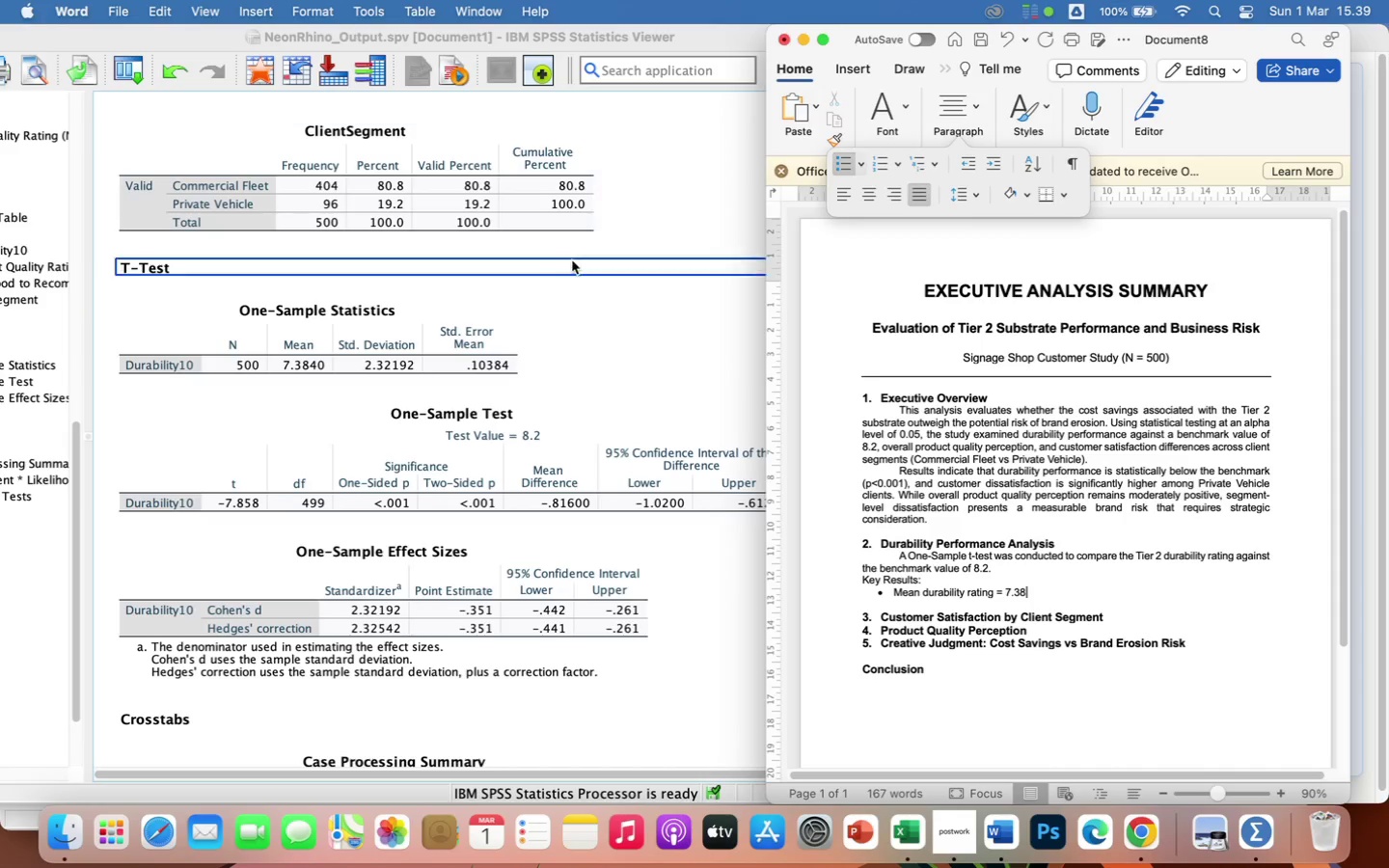 
scroll: coordinate [592, 455], scroll_direction: down, amount: 27.0
 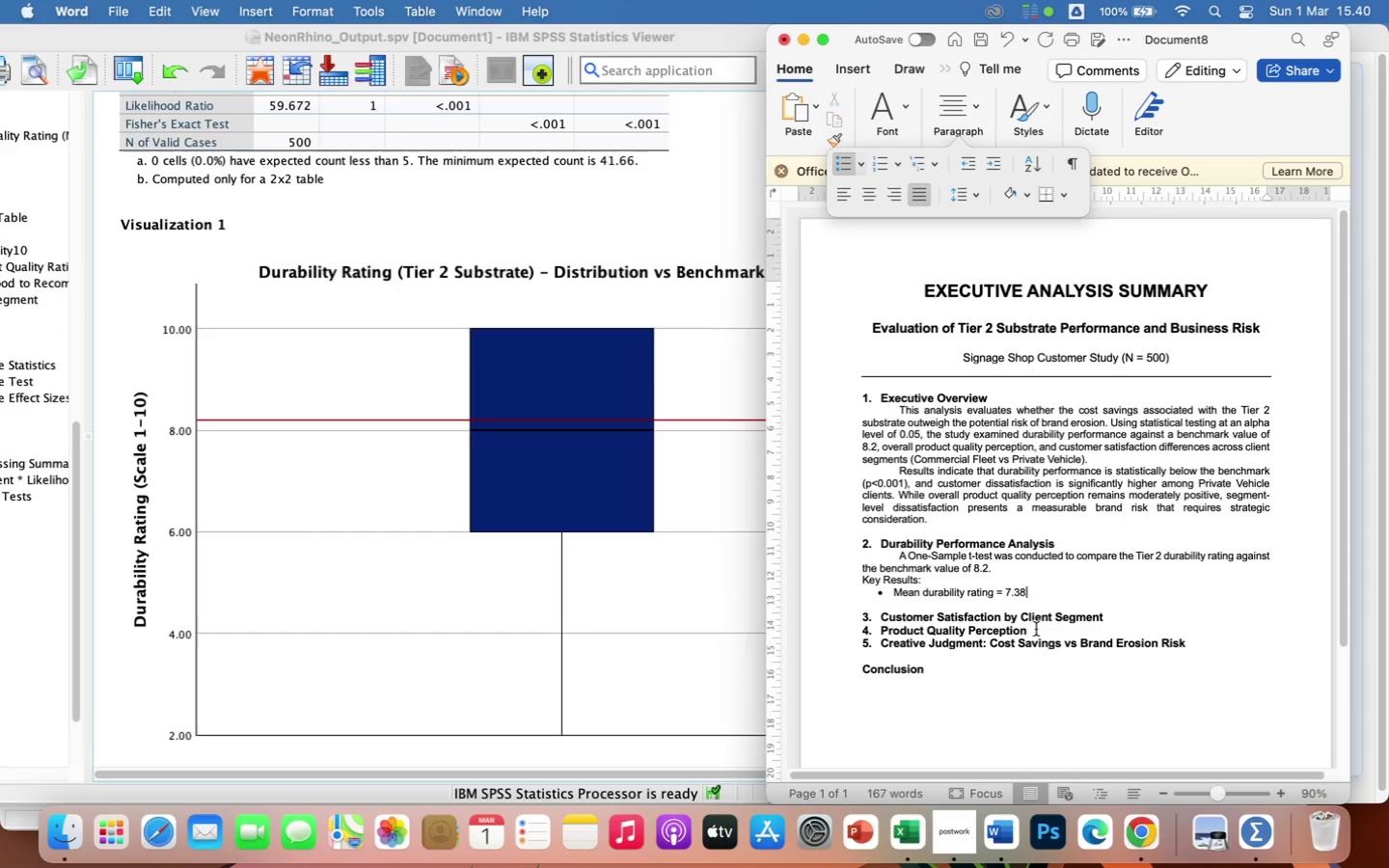 
wait(45.8)
 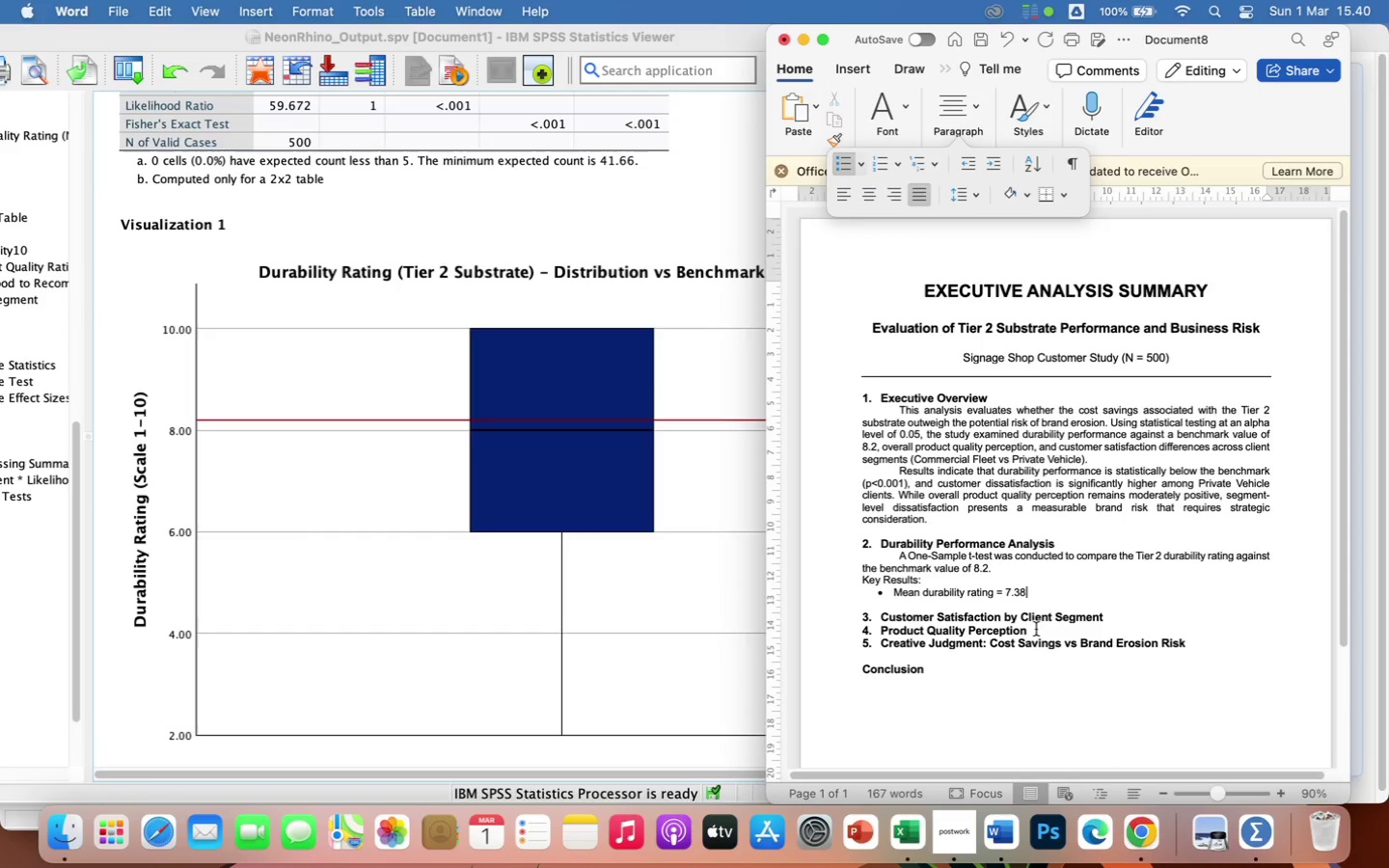 
right_click([686, 287])
 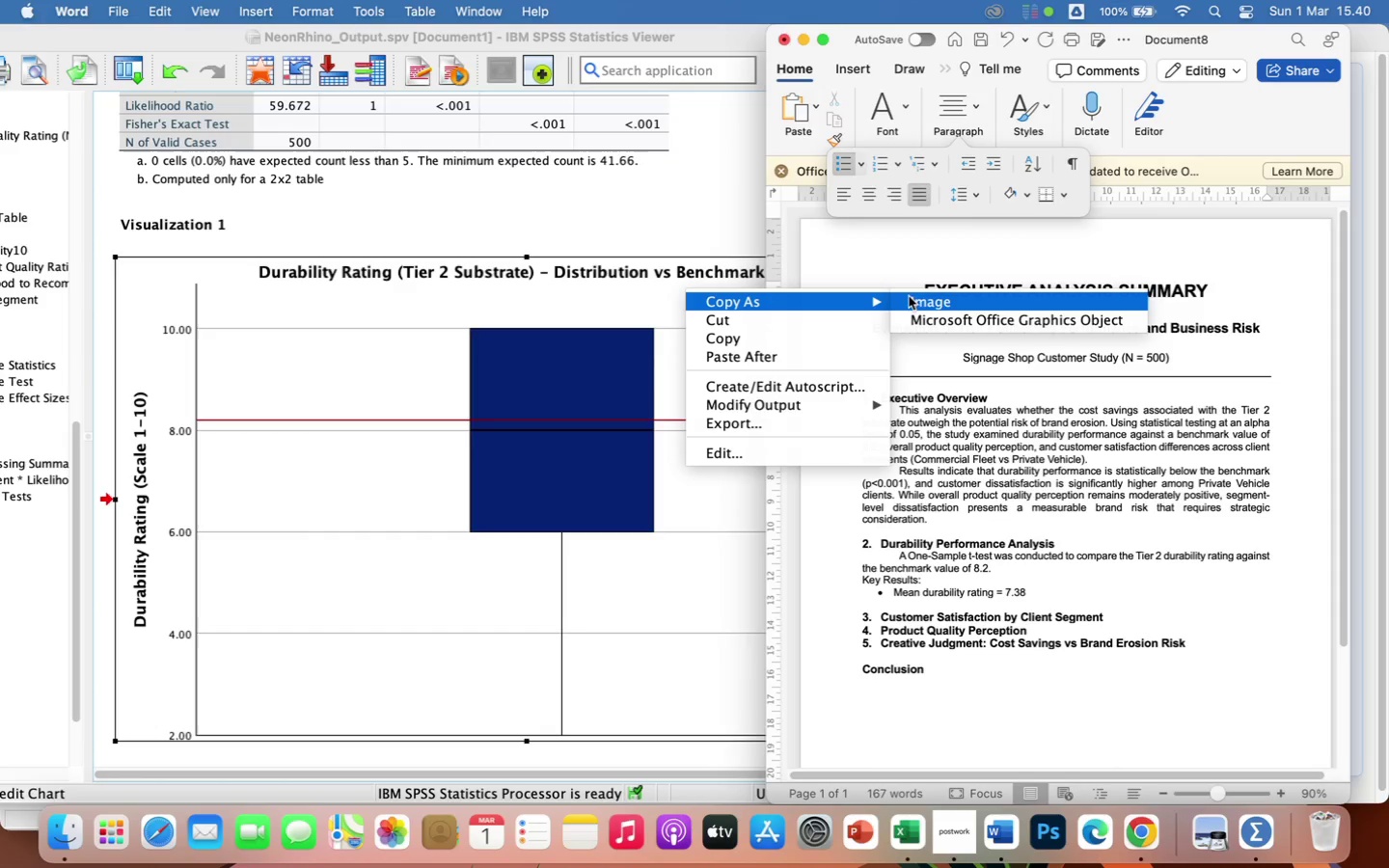 
left_click([918, 306])
 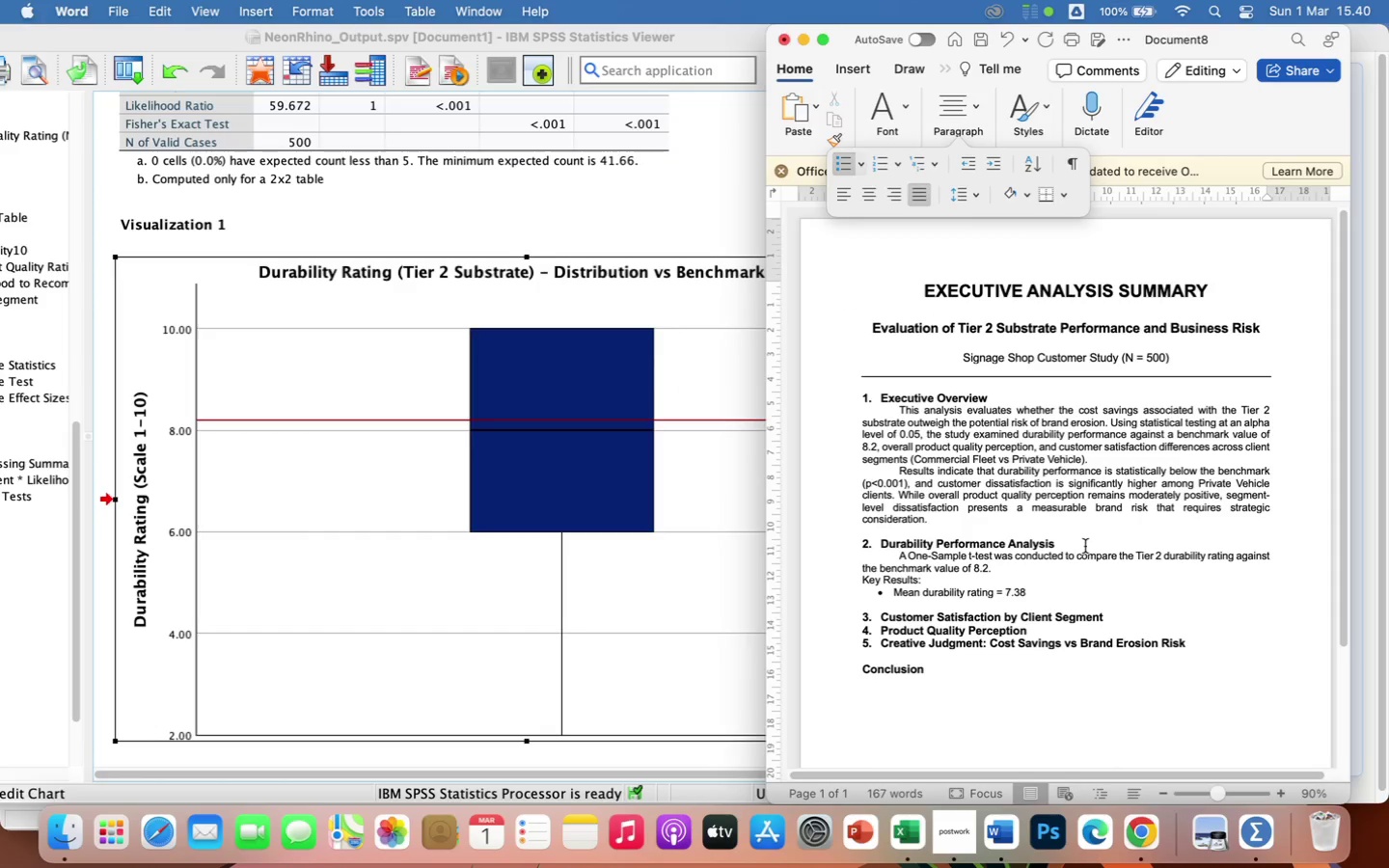 
left_click([1083, 547])
 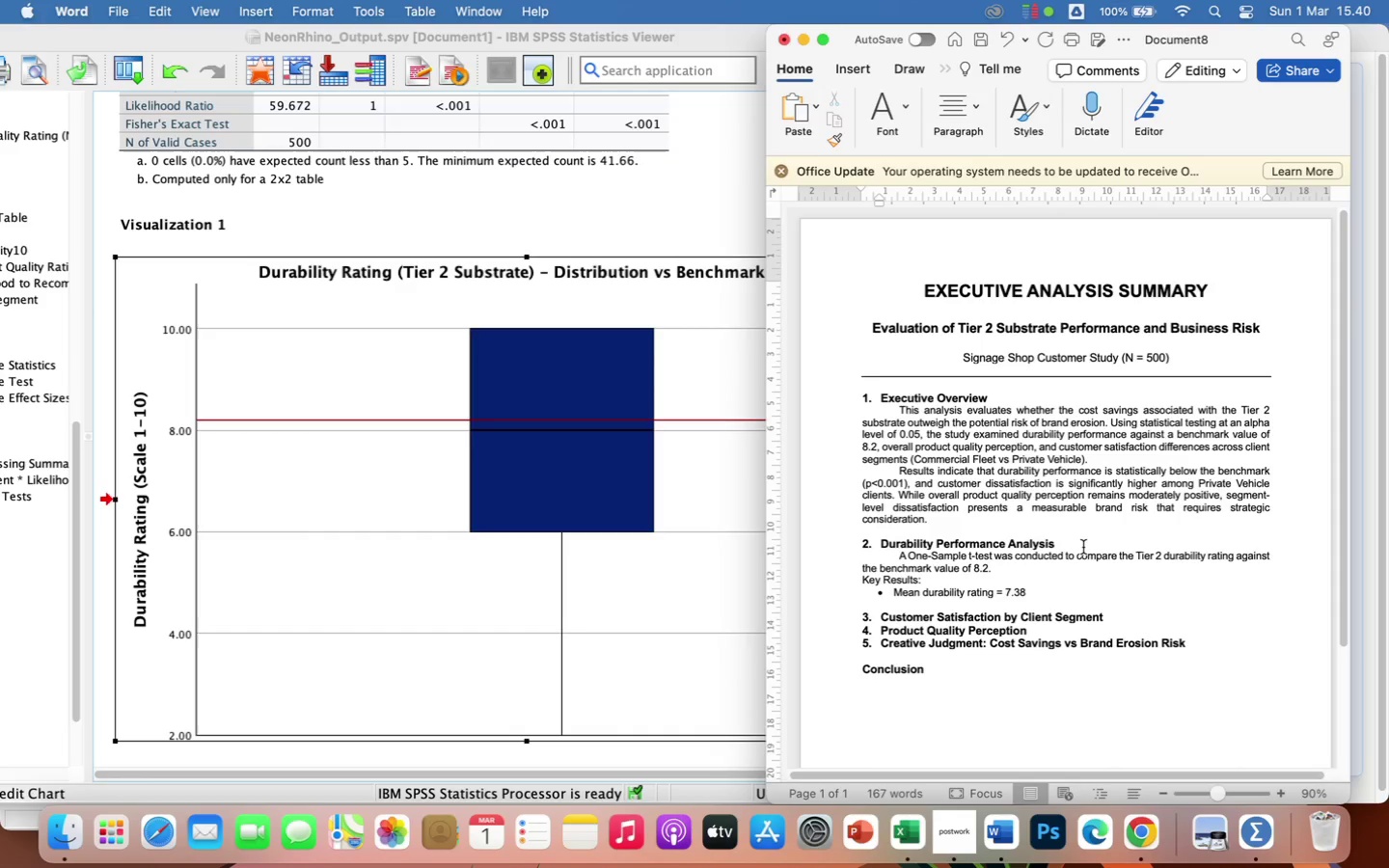 
key(Enter)
 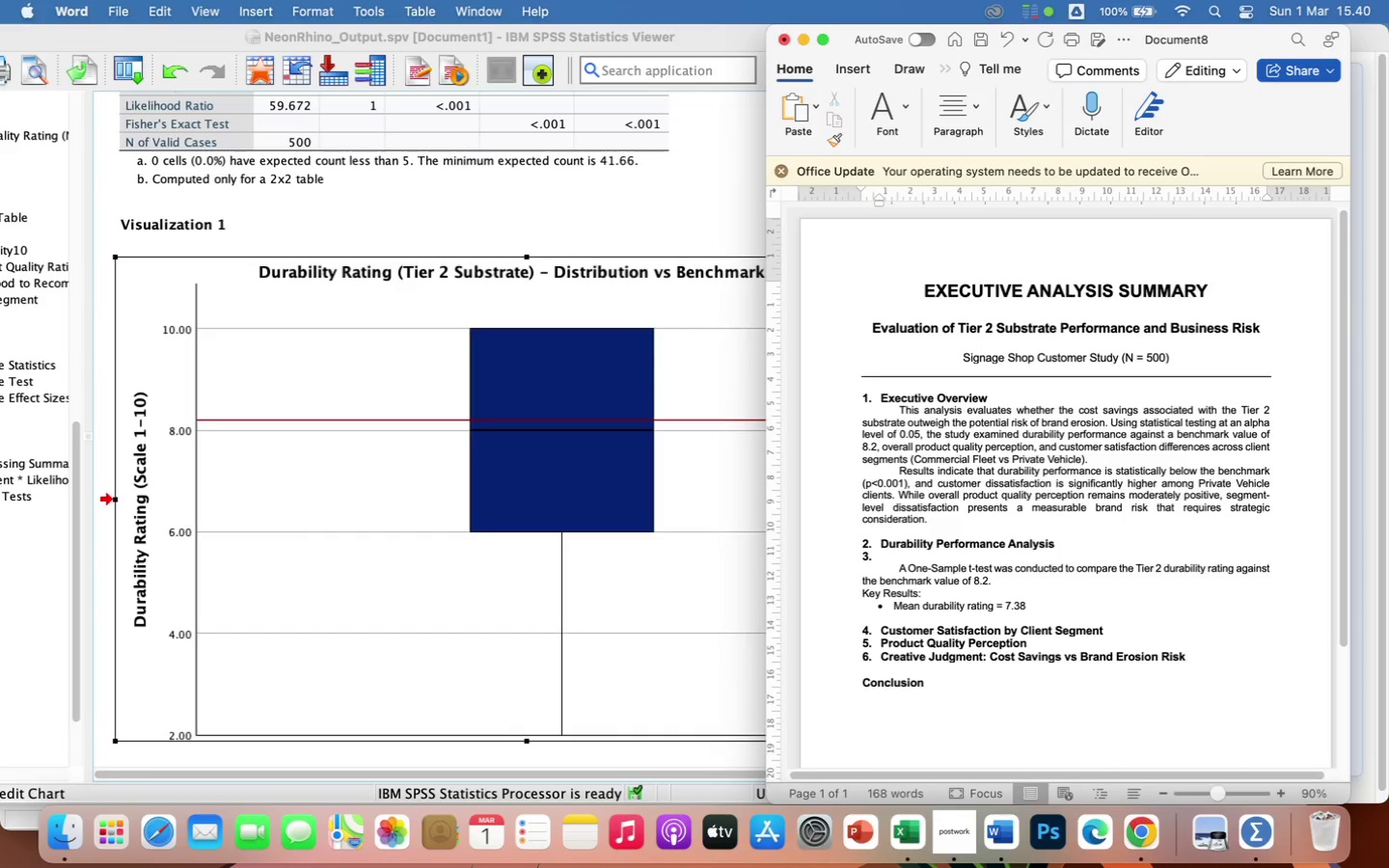 
key(Backspace)
 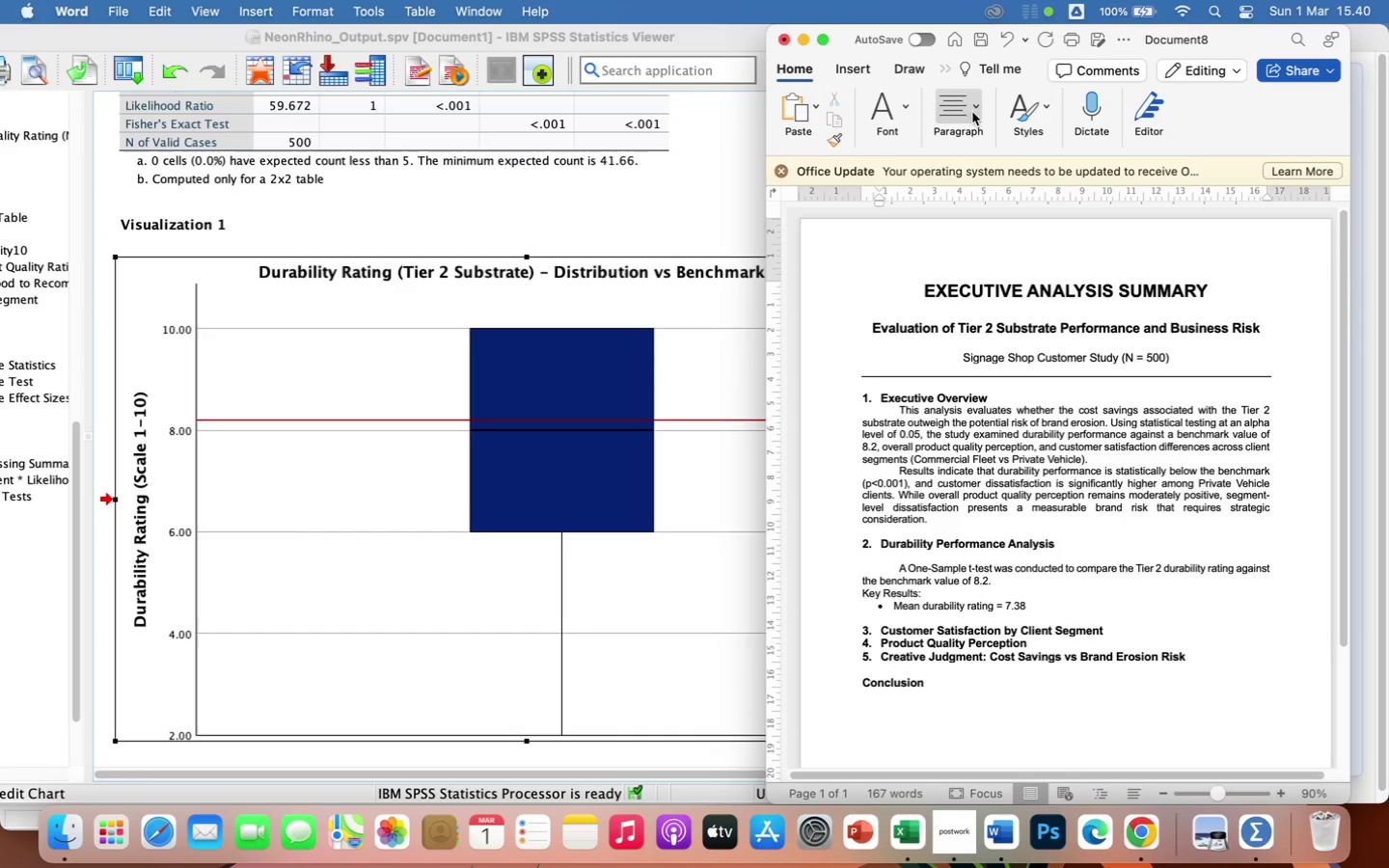 
left_click([948, 104])
 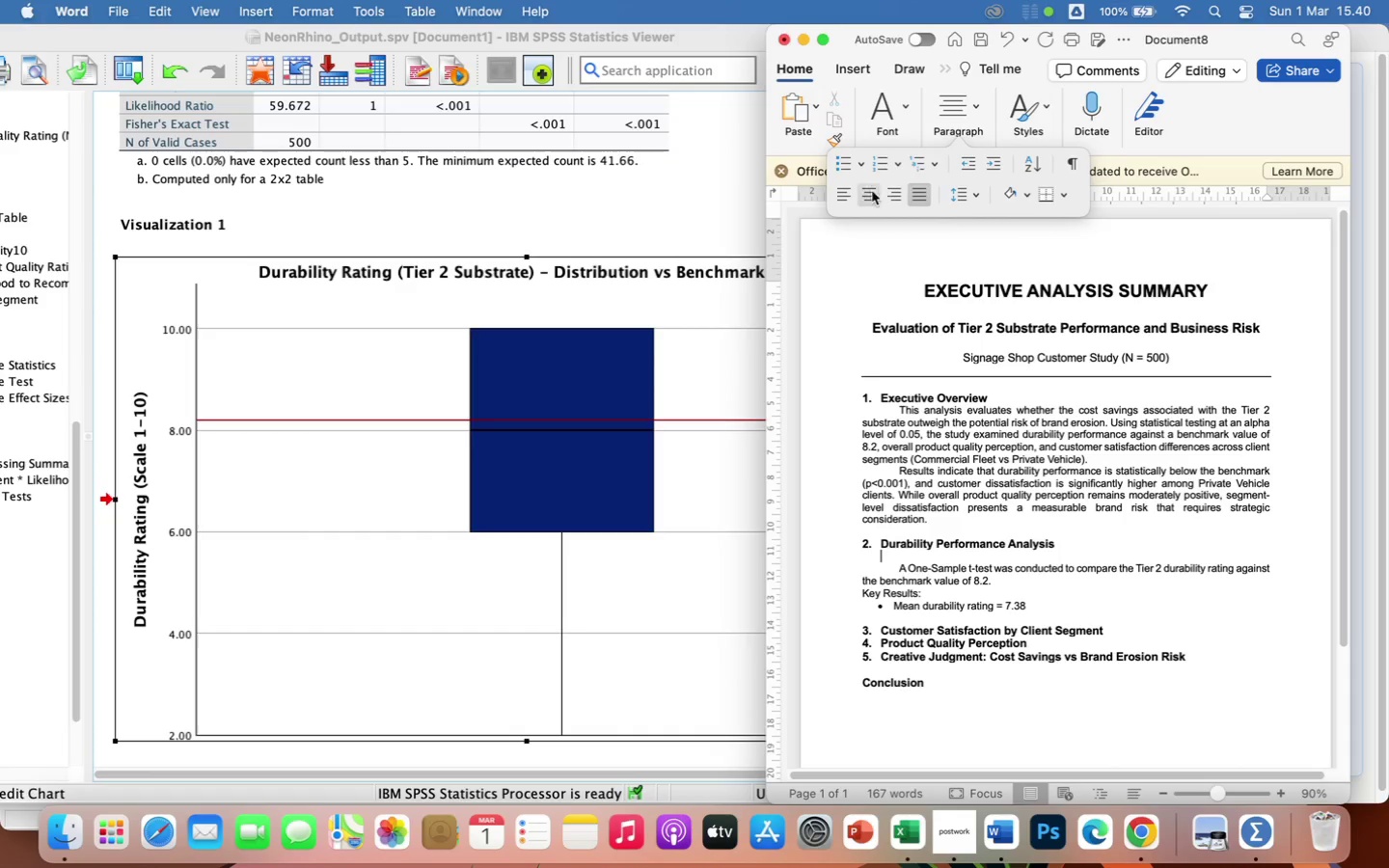 
left_click([865, 193])
 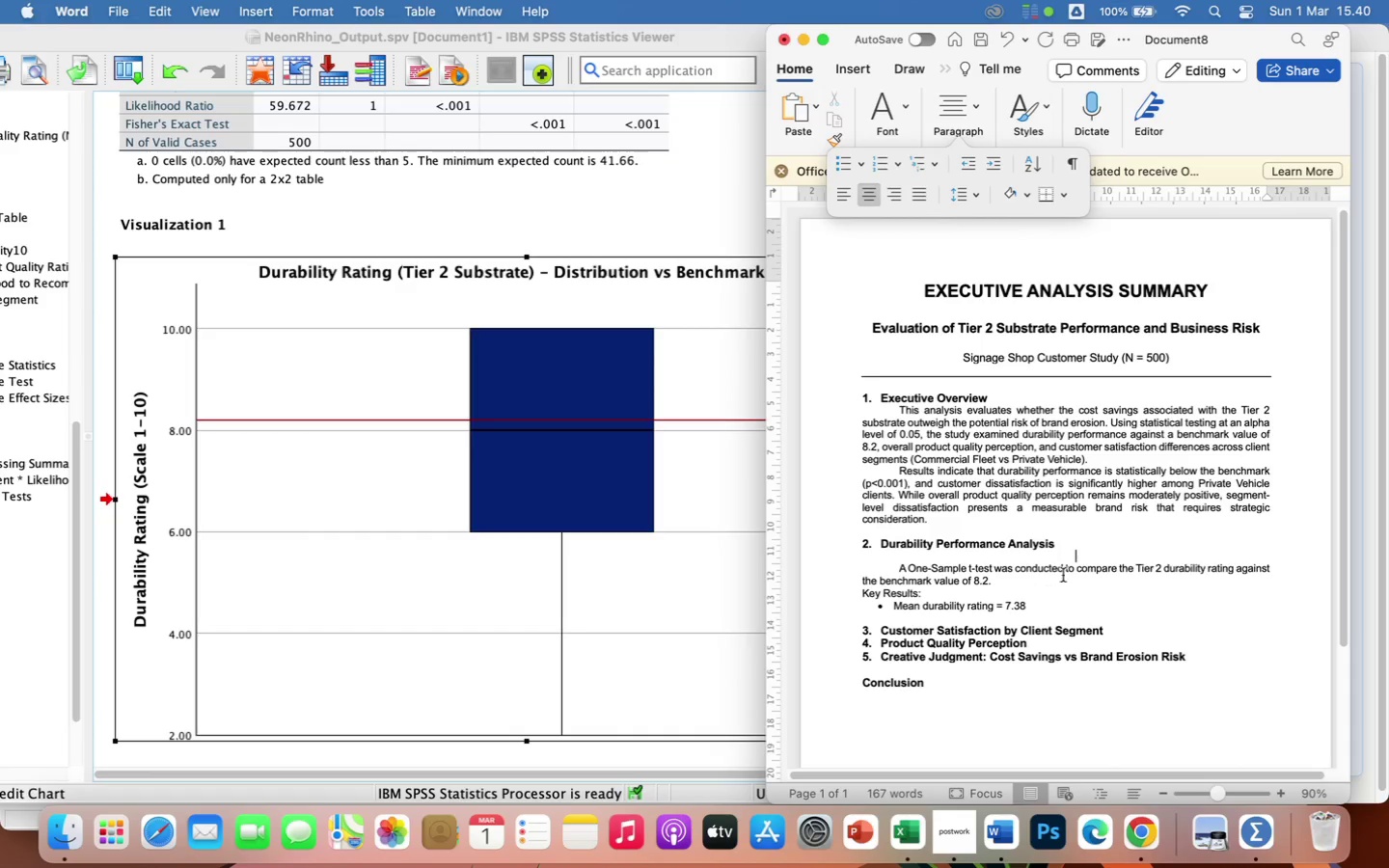 
left_click([1078, 553])
 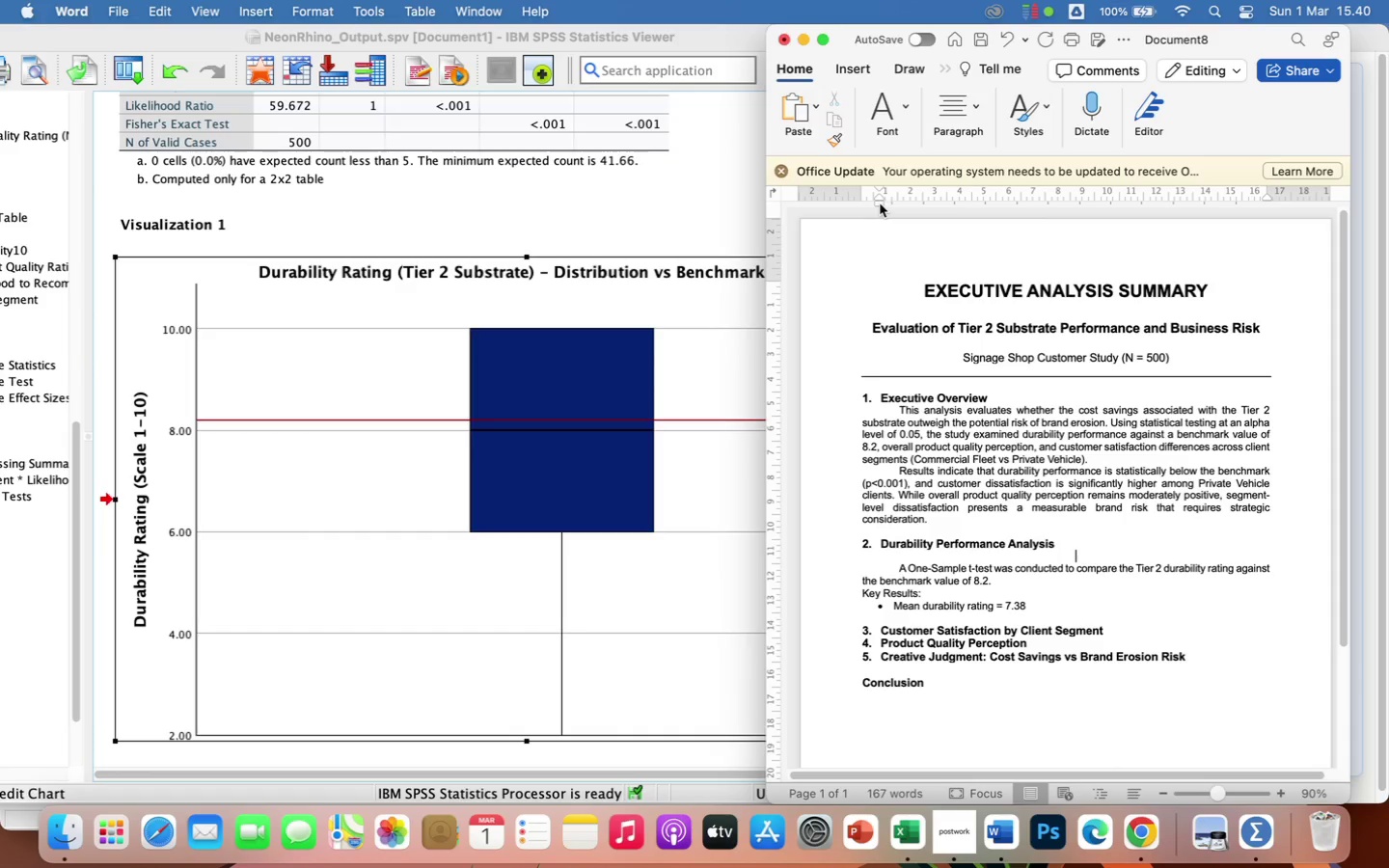 
left_click_drag(start_coordinate=[880, 203], to_coordinate=[861, 211])
 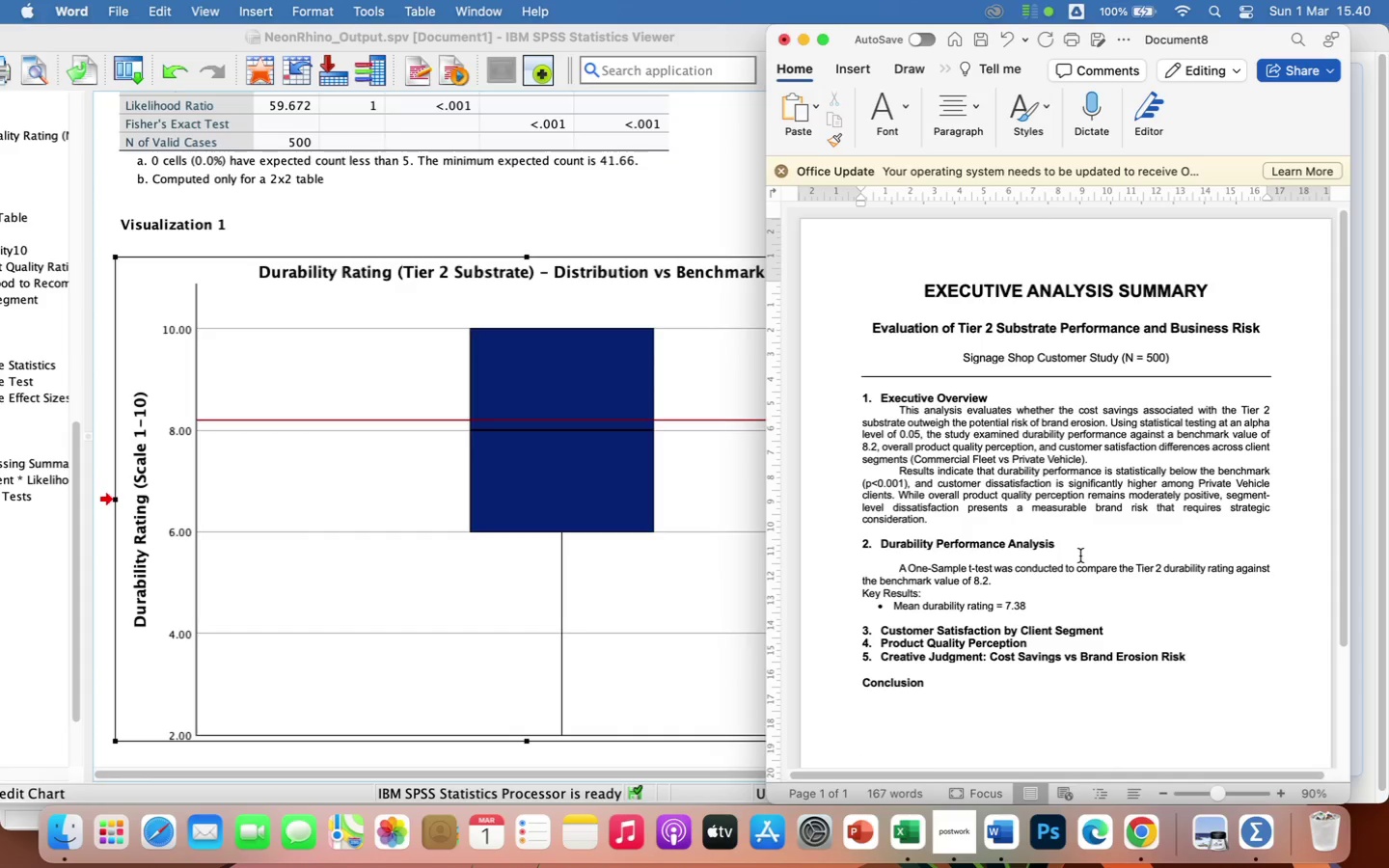 
key(Meta+V)
 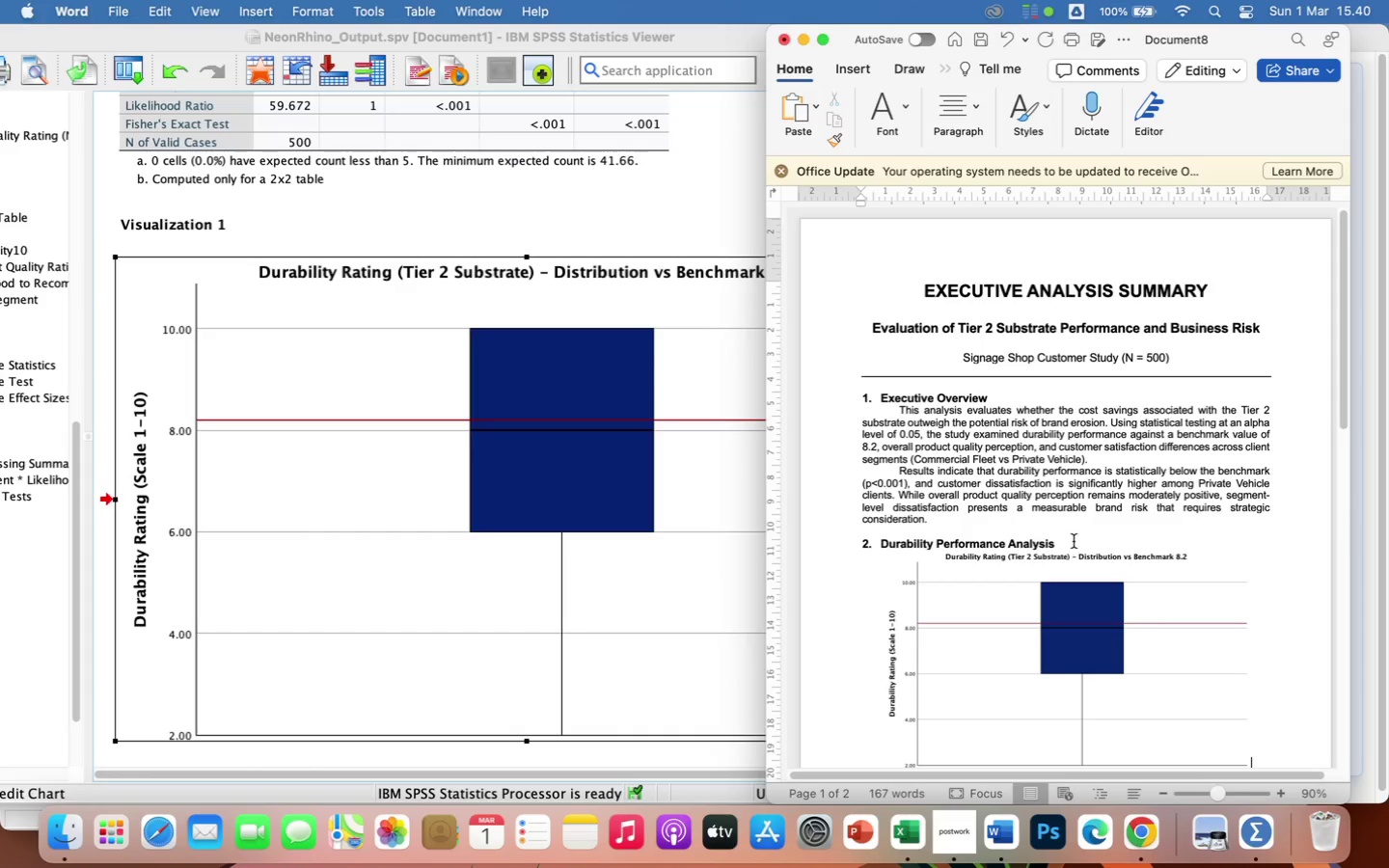 
left_click([1074, 541])
 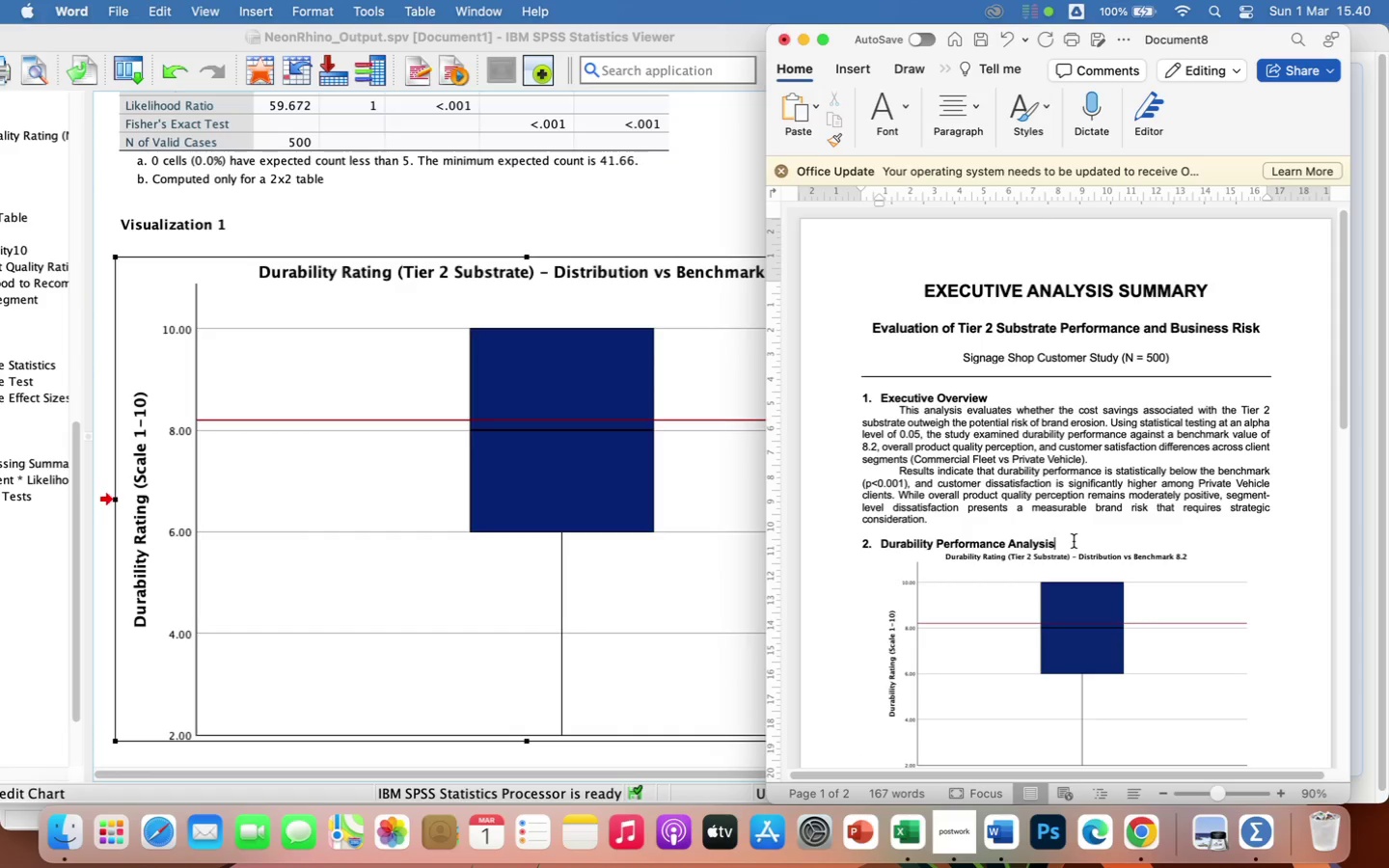 
key(Enter)
 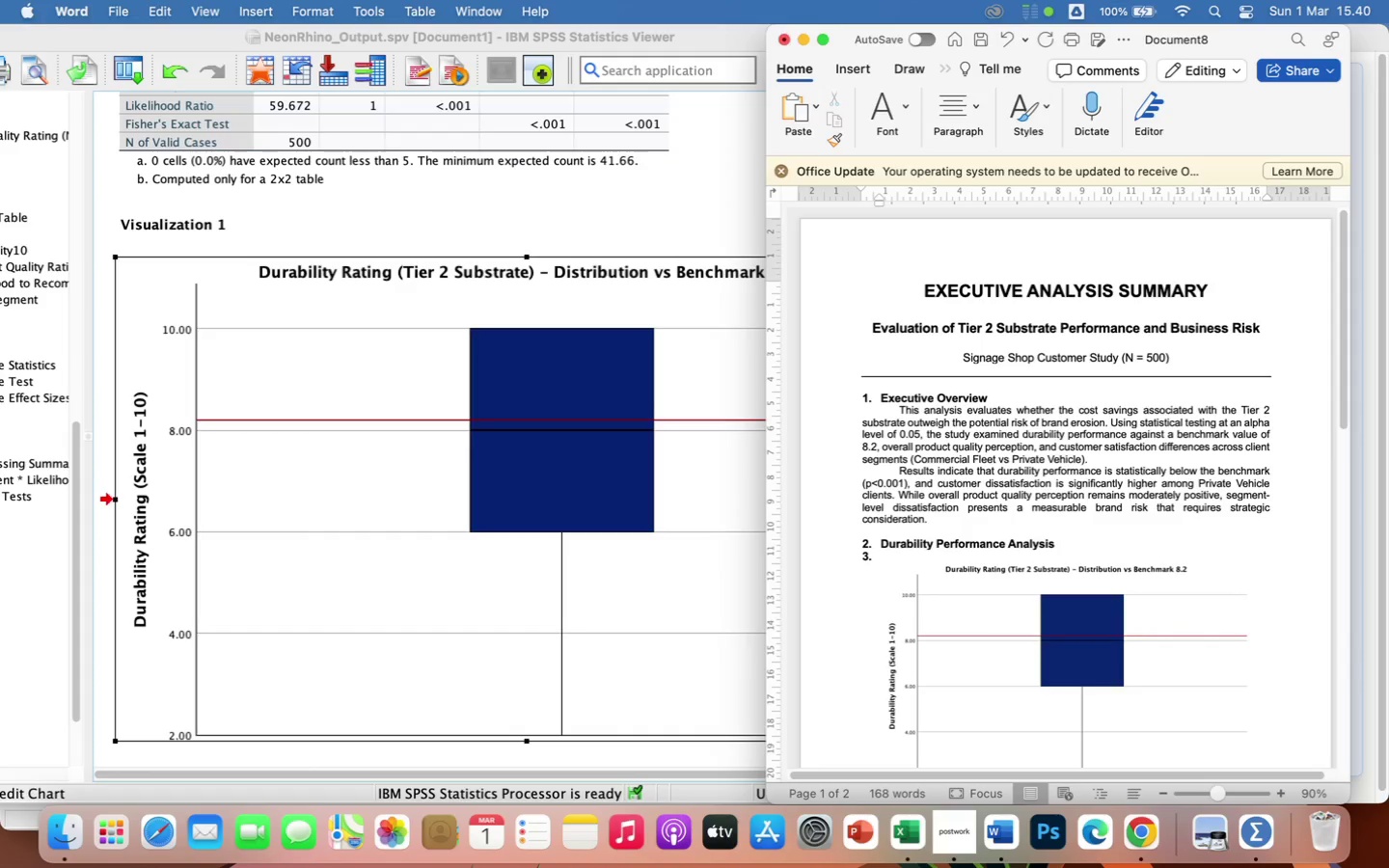 
key(Backspace)
 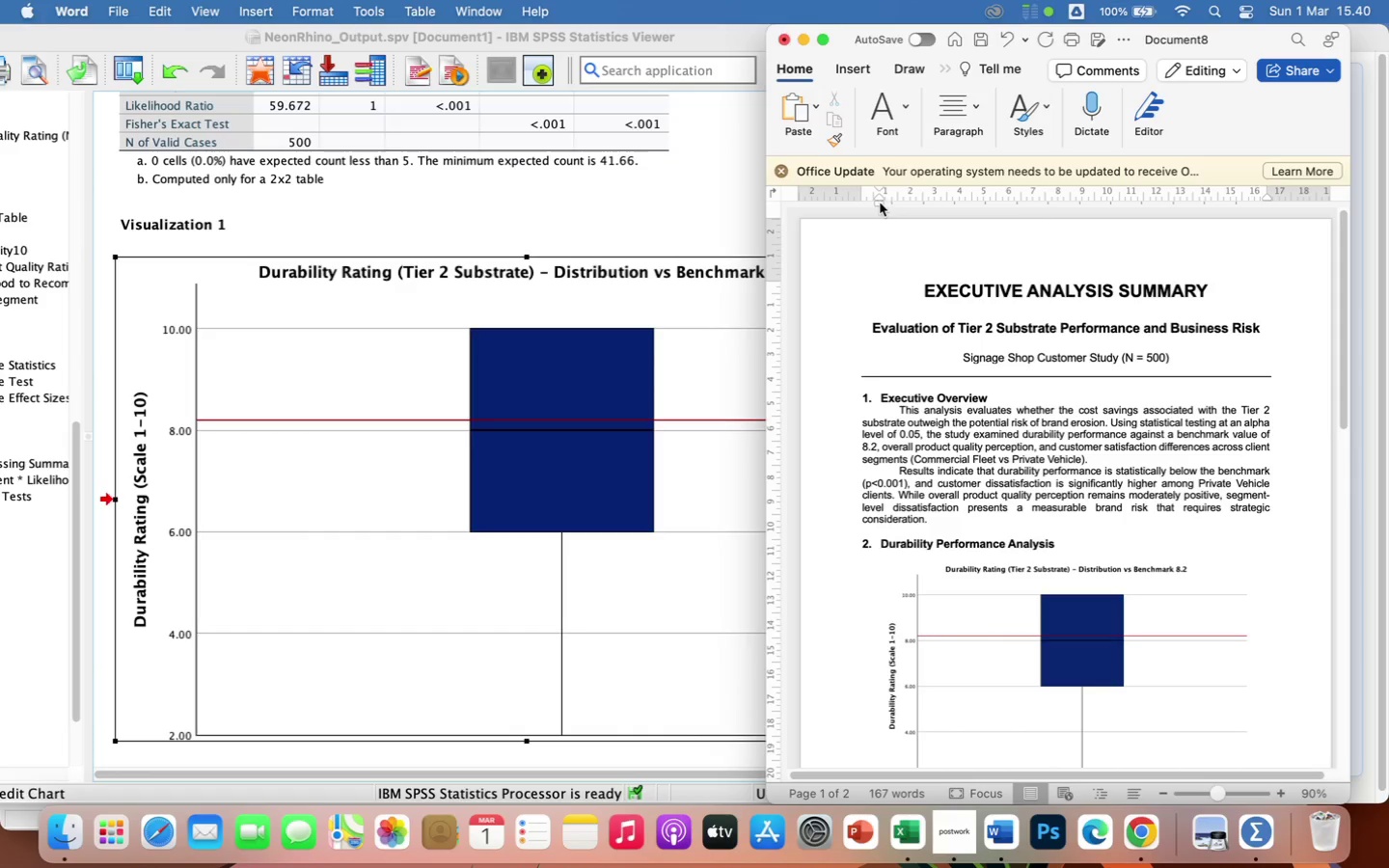 
left_click_drag(start_coordinate=[879, 203], to_coordinate=[861, 209])
 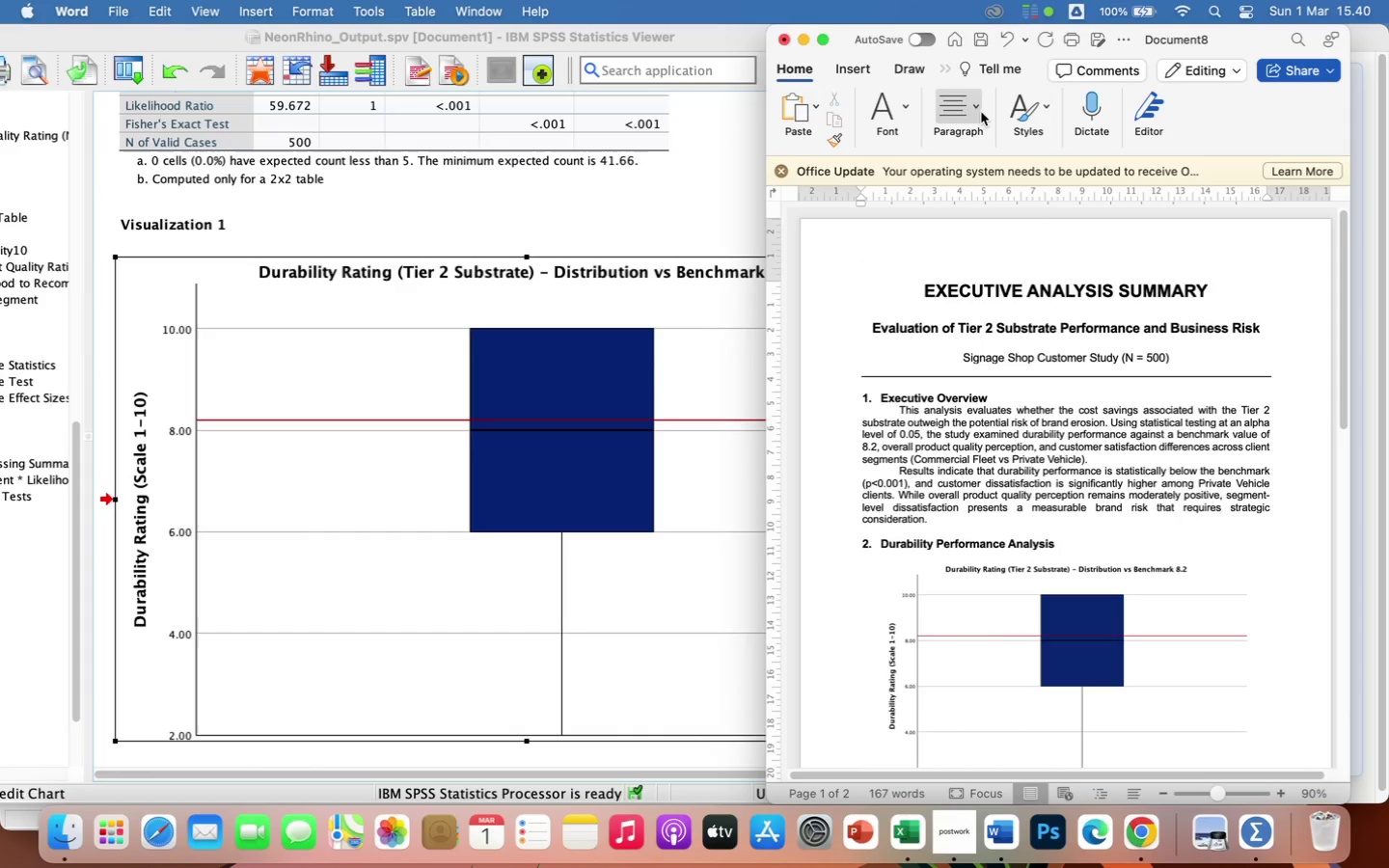 
left_click([957, 112])
 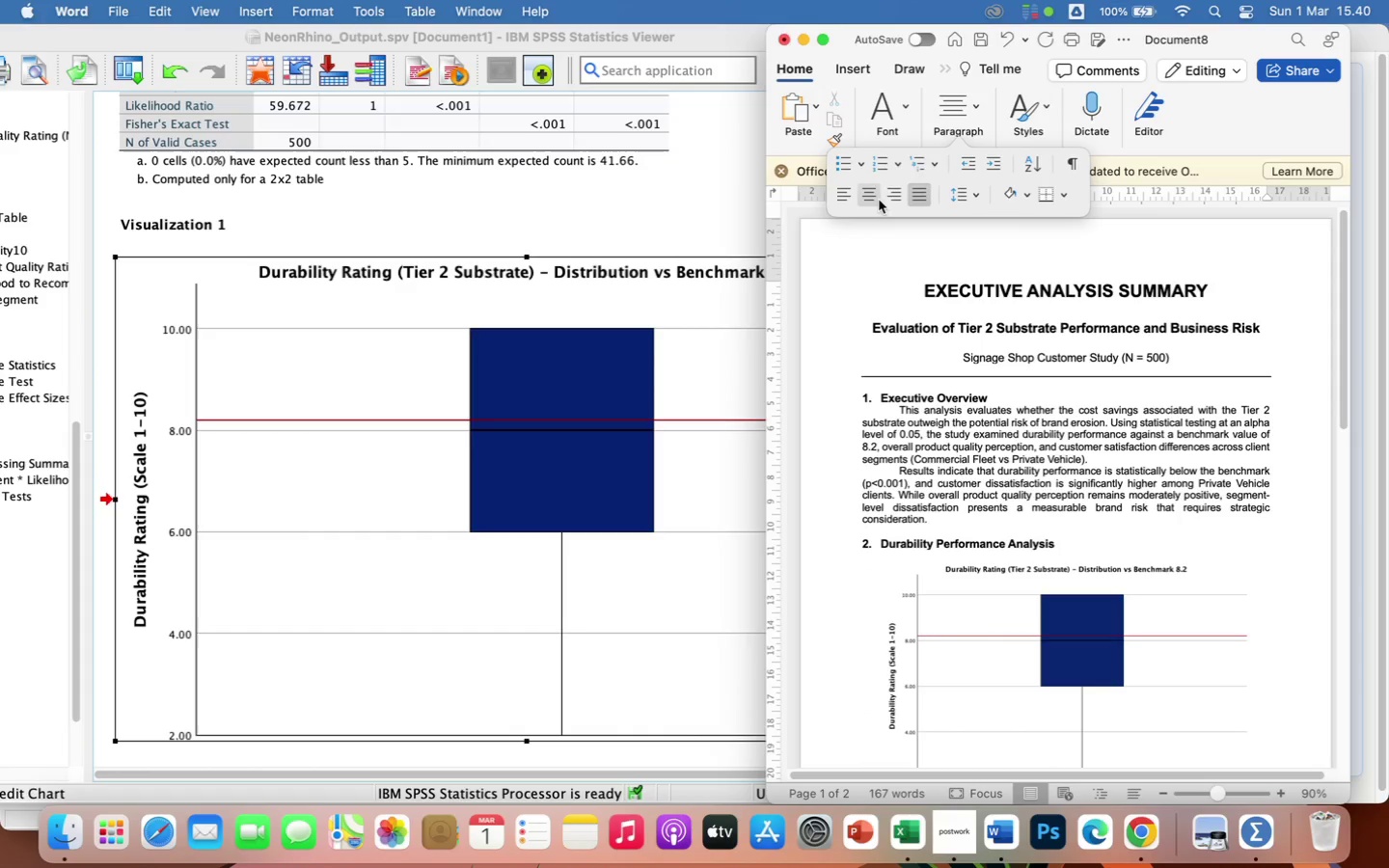 
left_click([867, 200])
 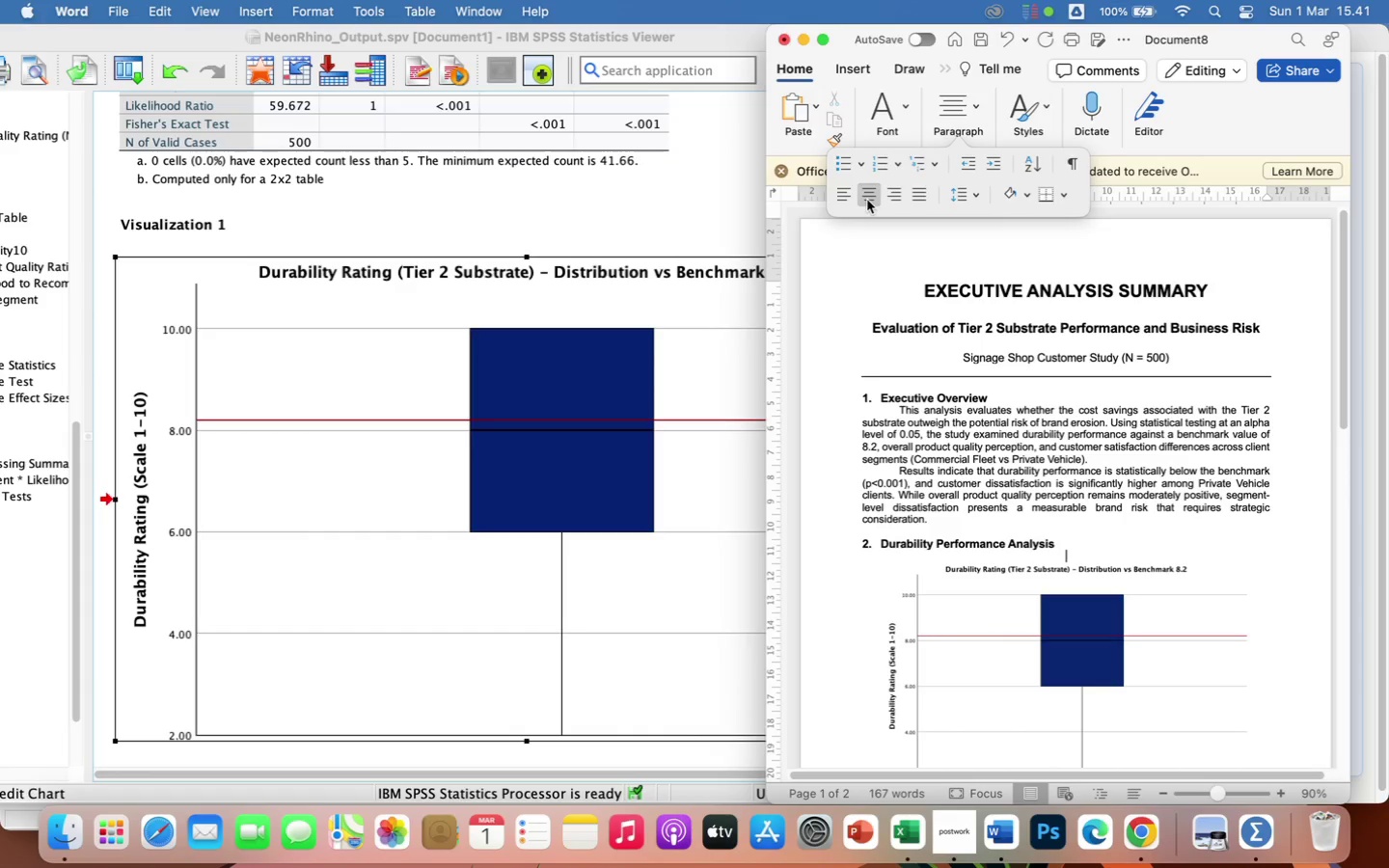 
wait(42.0)
 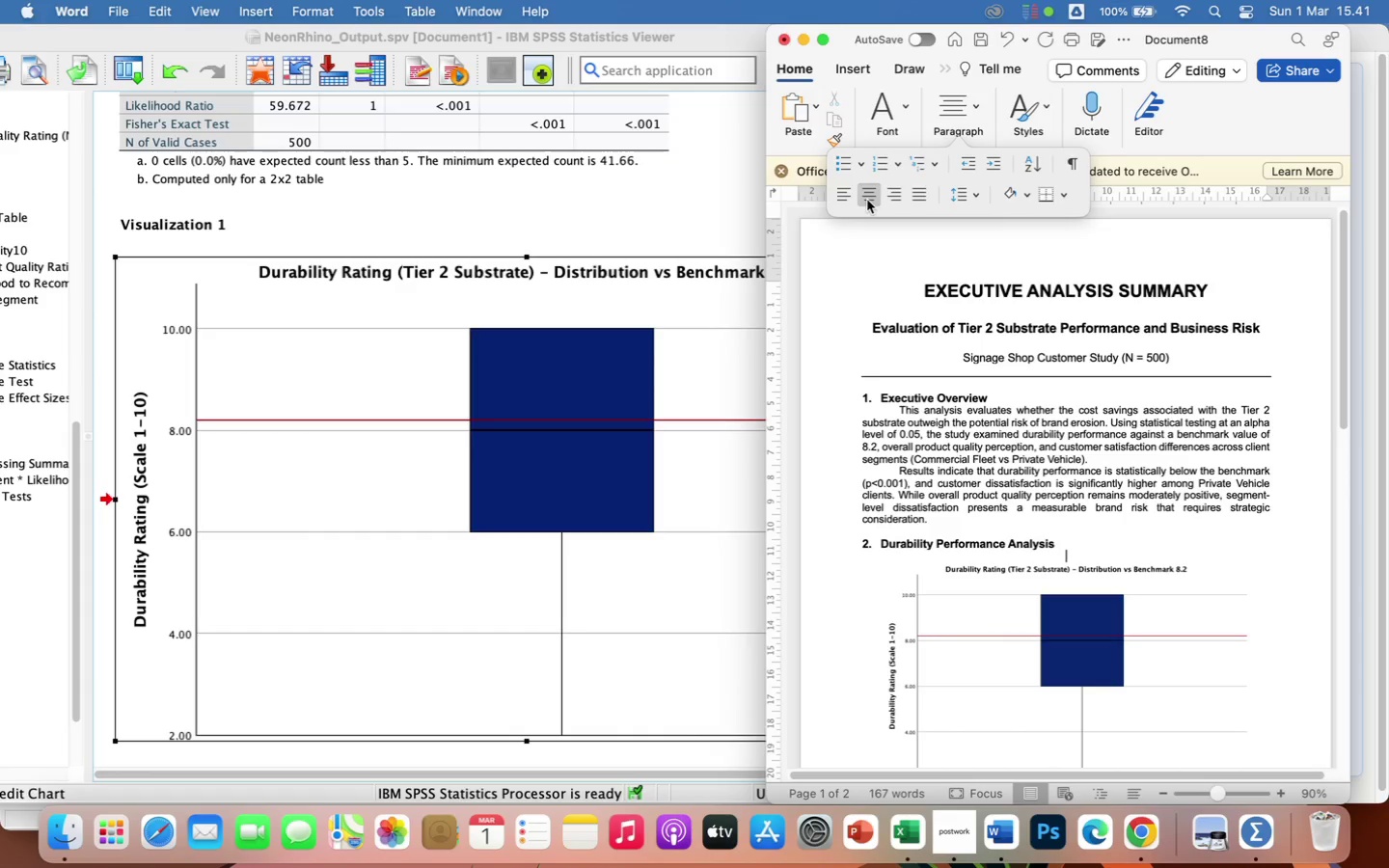 
type(Figure 1. Durability Rating Compared to Benchmark)
 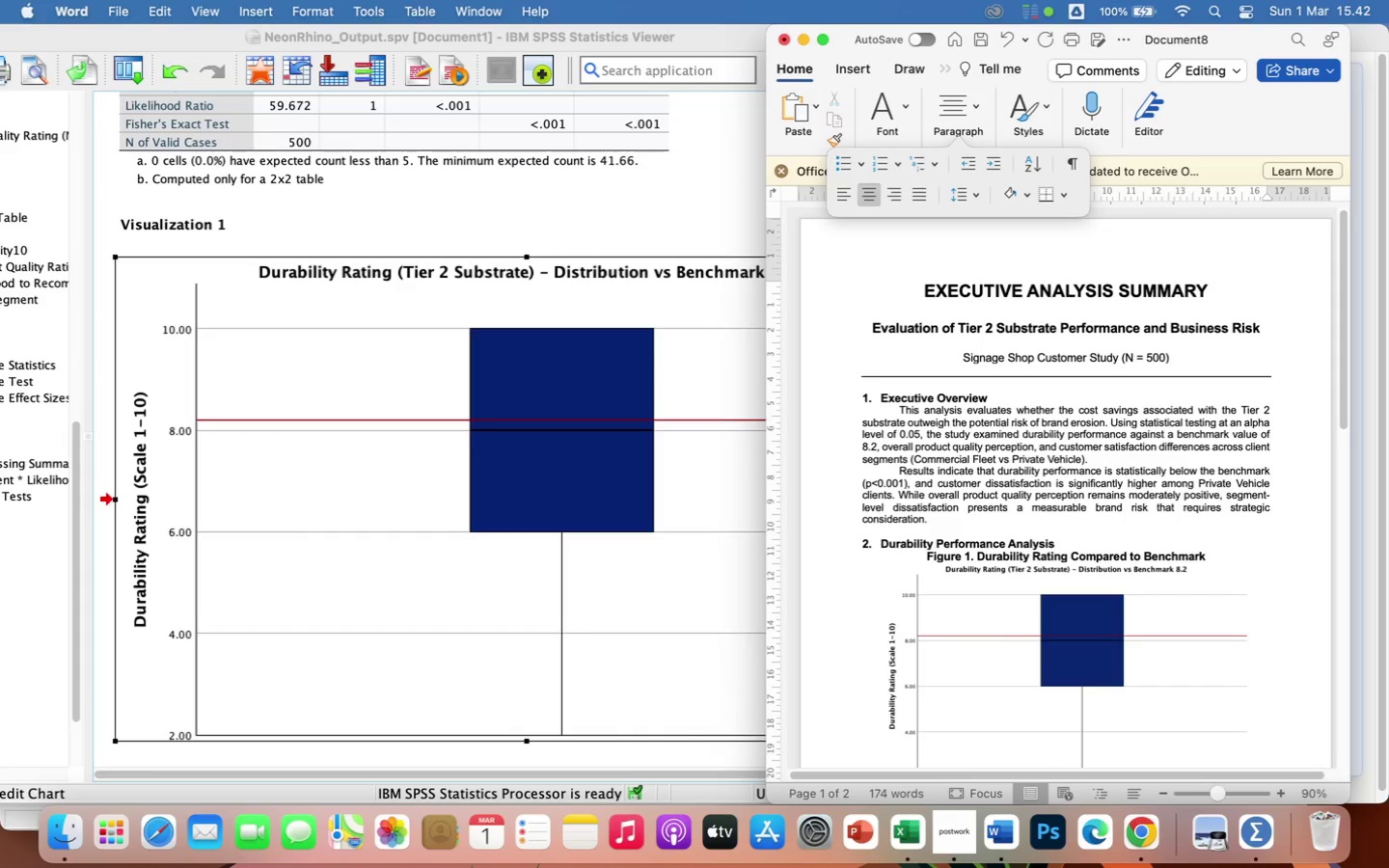 
wait(8.43)
 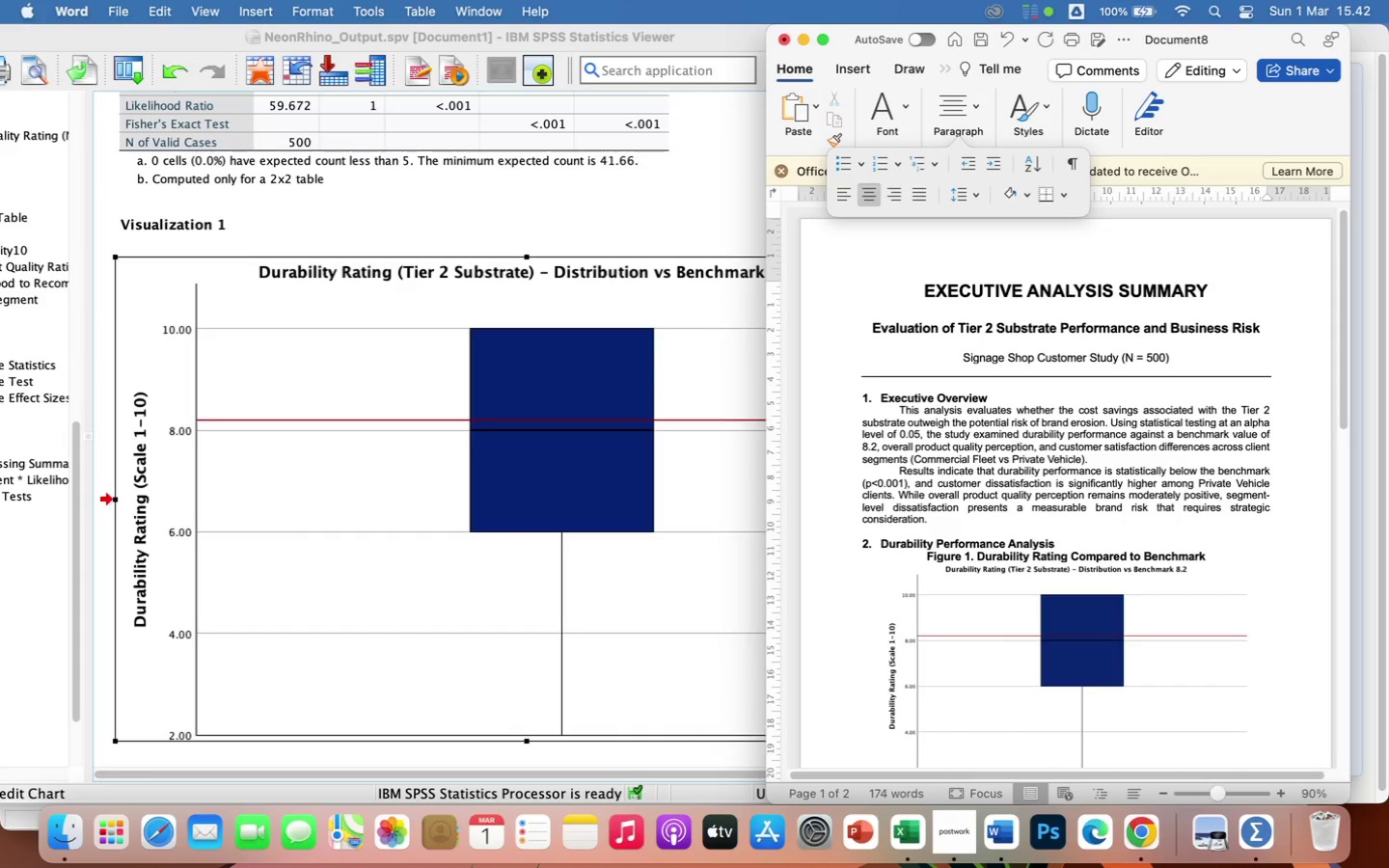 
type( (8.2))
 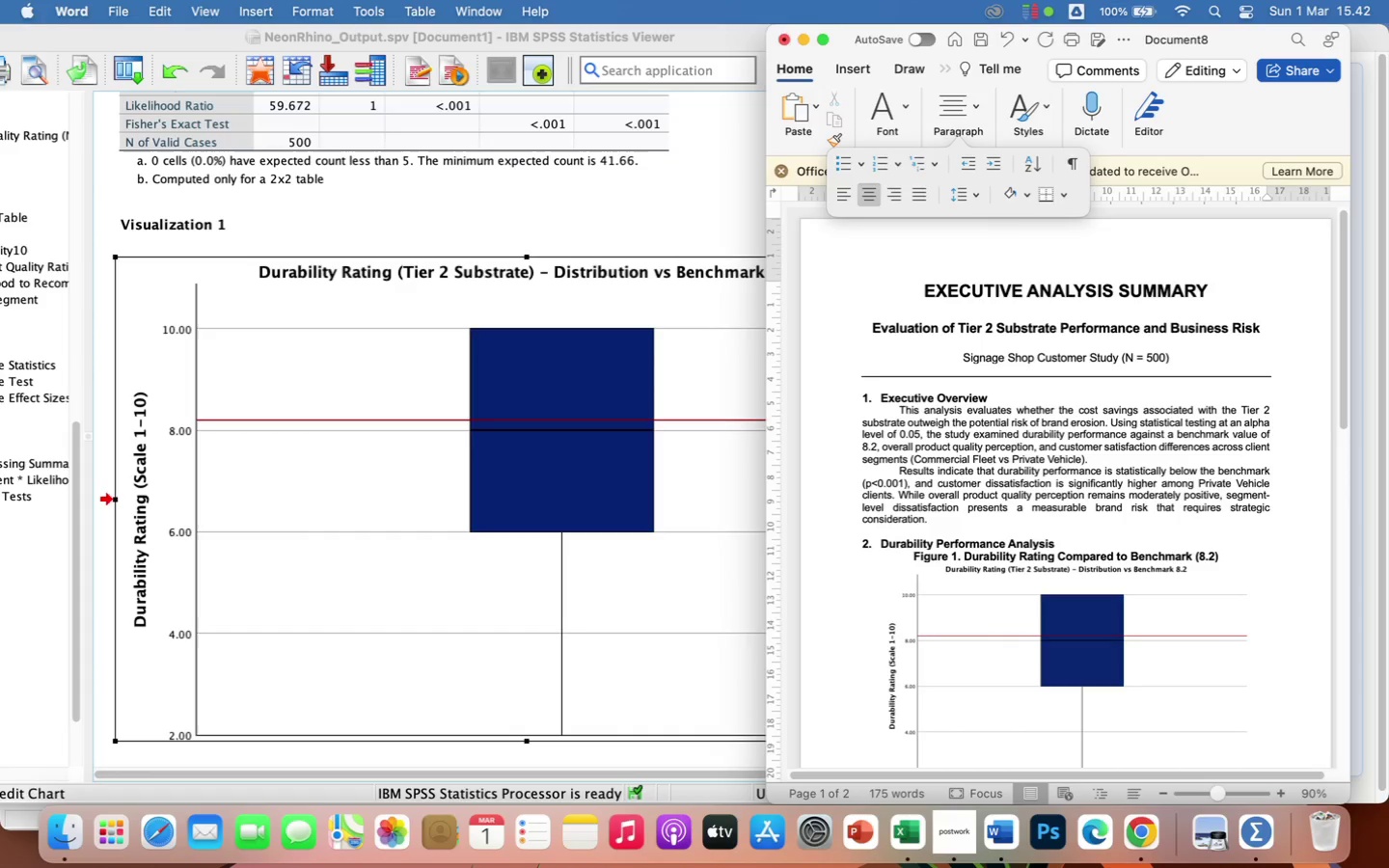 
wait(10.26)
 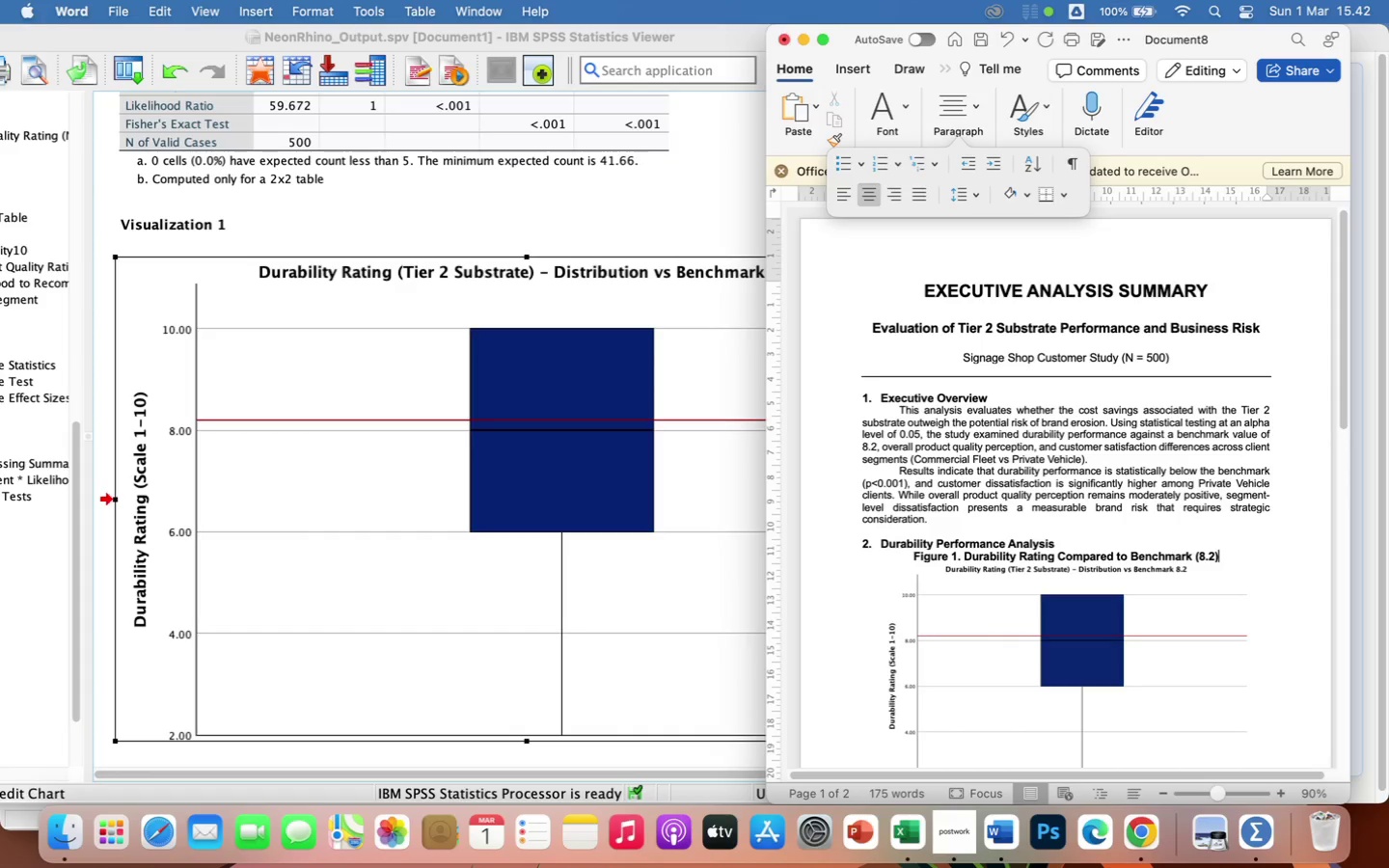 
scroll: coordinate [1143, 649], scroll_direction: down, amount: 33.0
 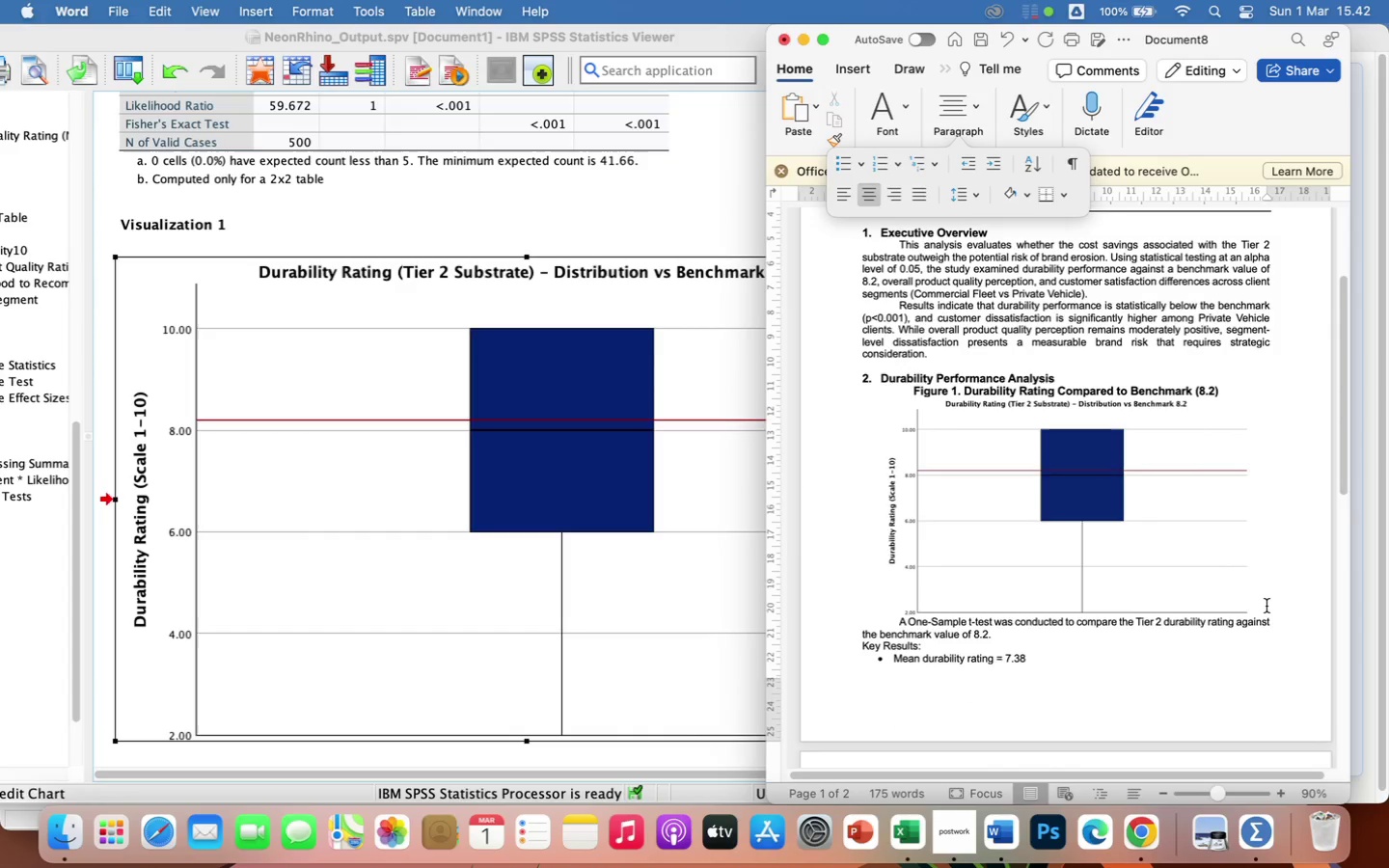 
left_click([1266, 606])
 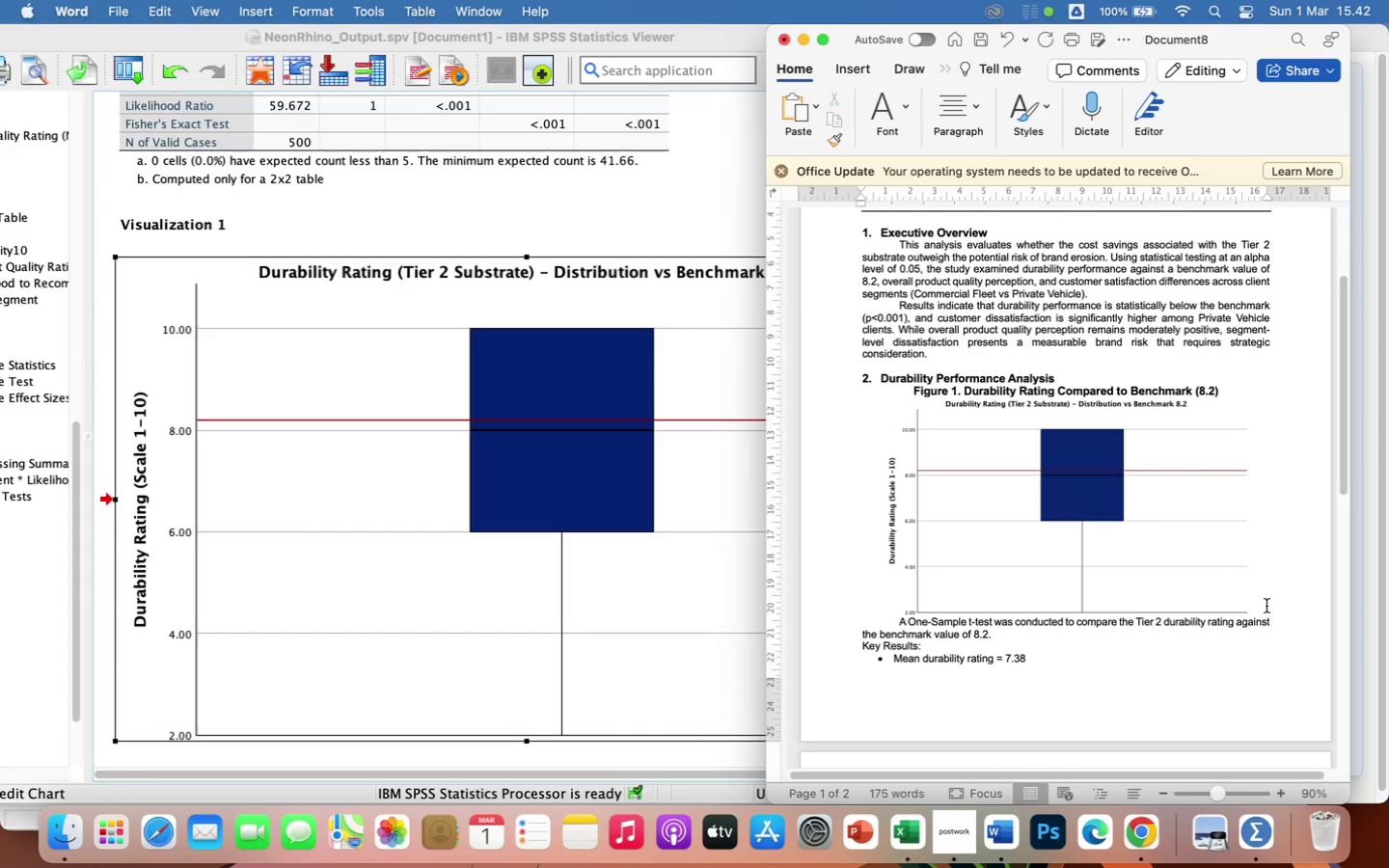 
wait(6.0)
 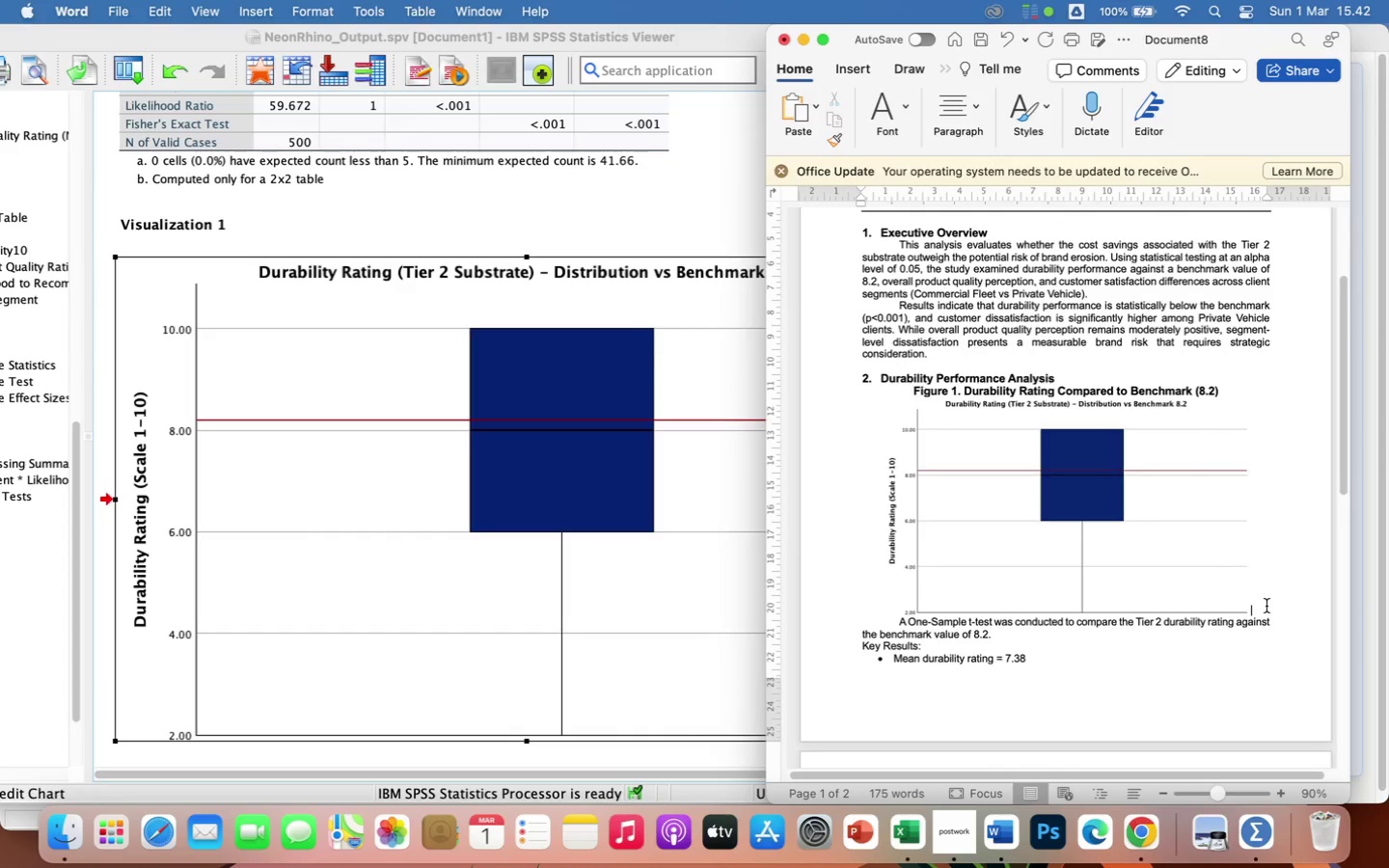 
key(Enter)
 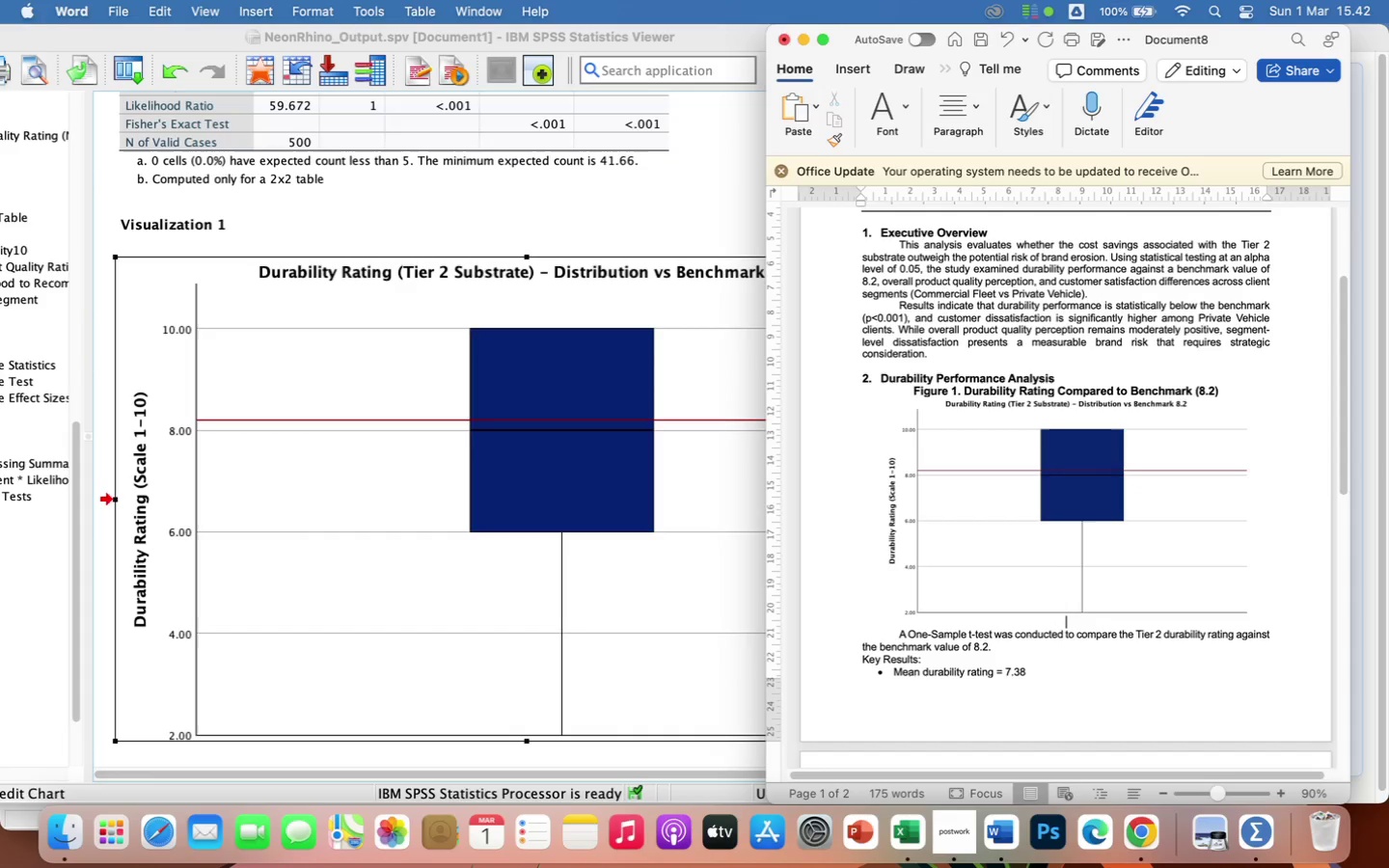 
wait(12.64)
 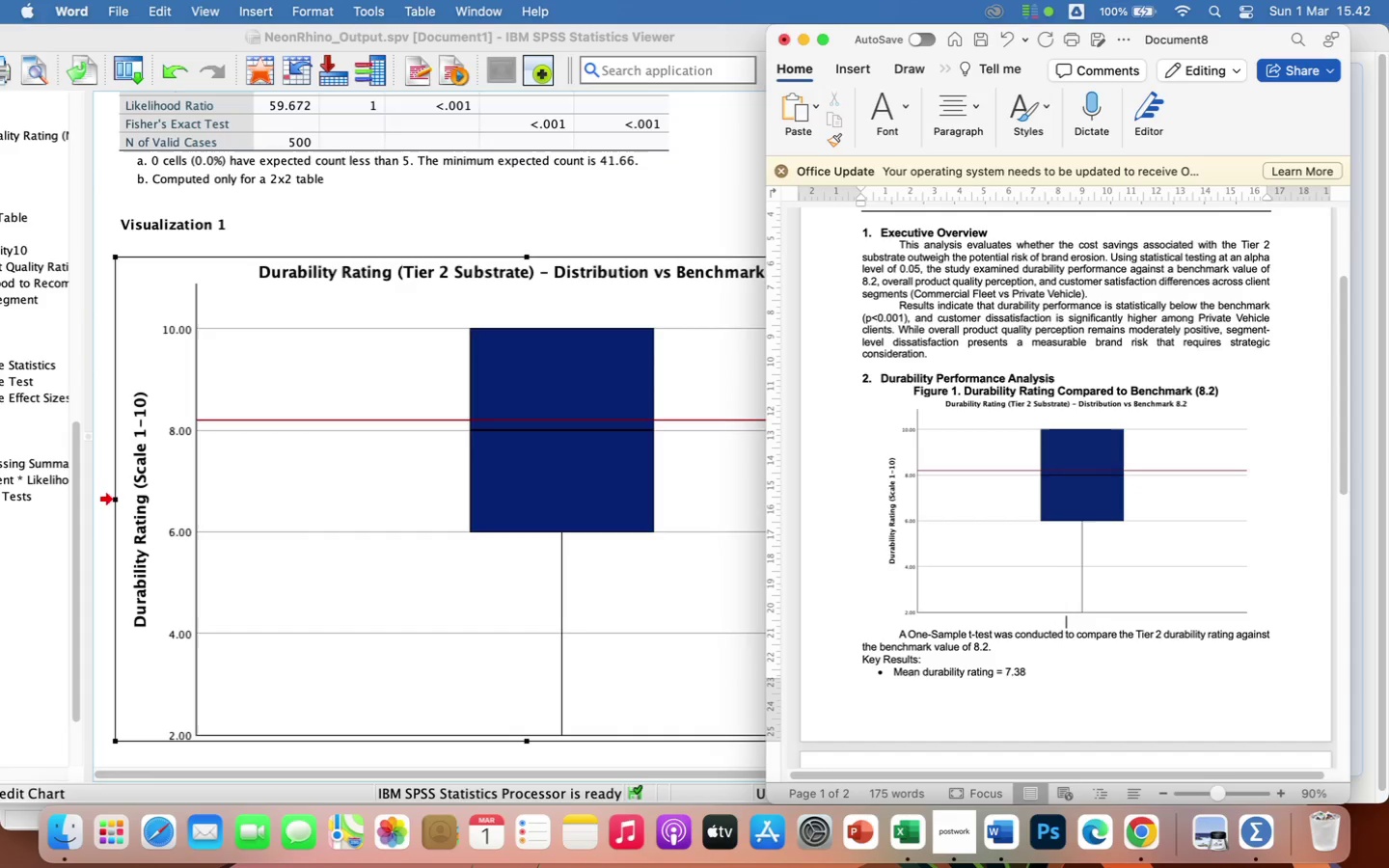 
left_click([889, 97])
 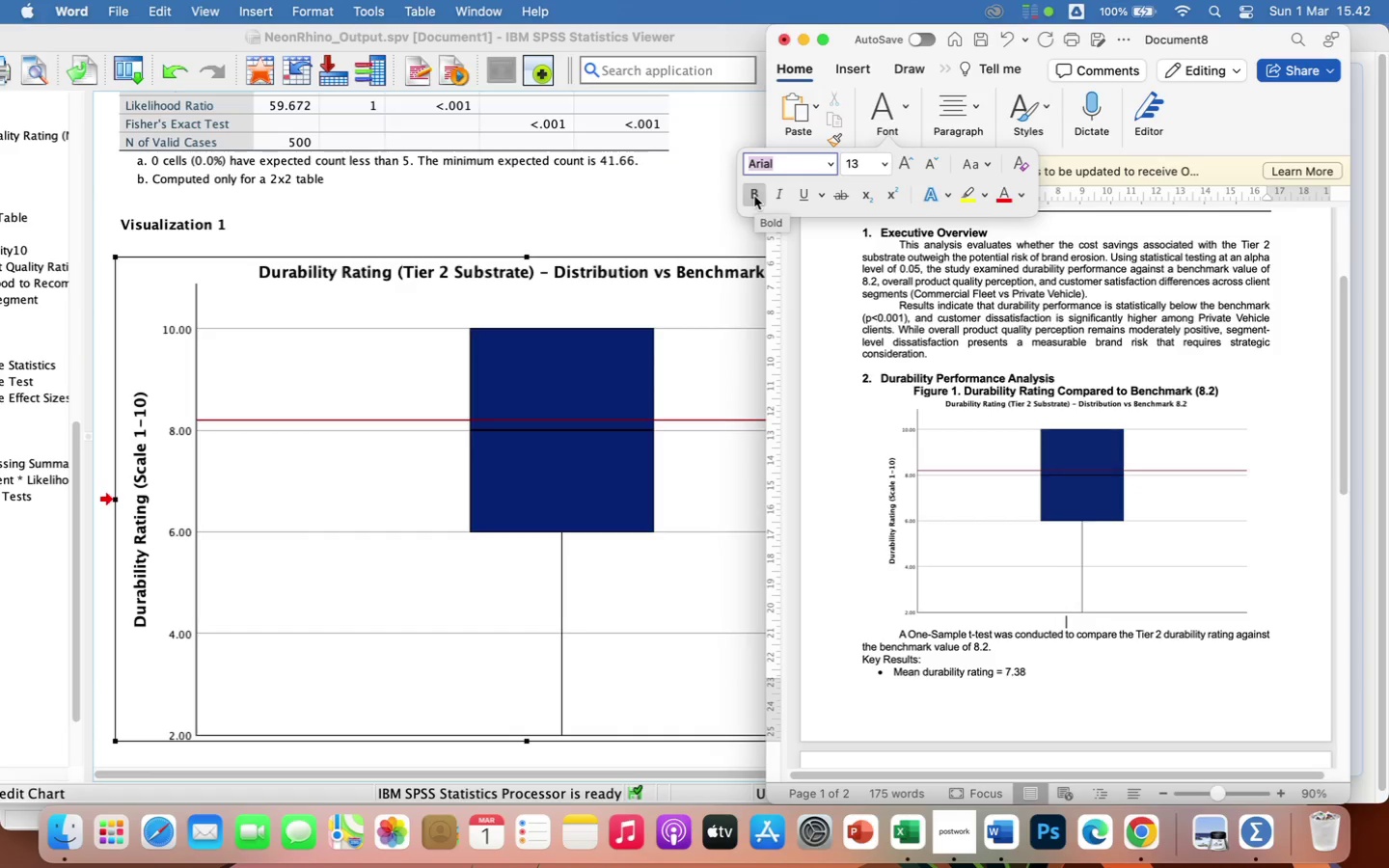 
left_click([754, 196])
 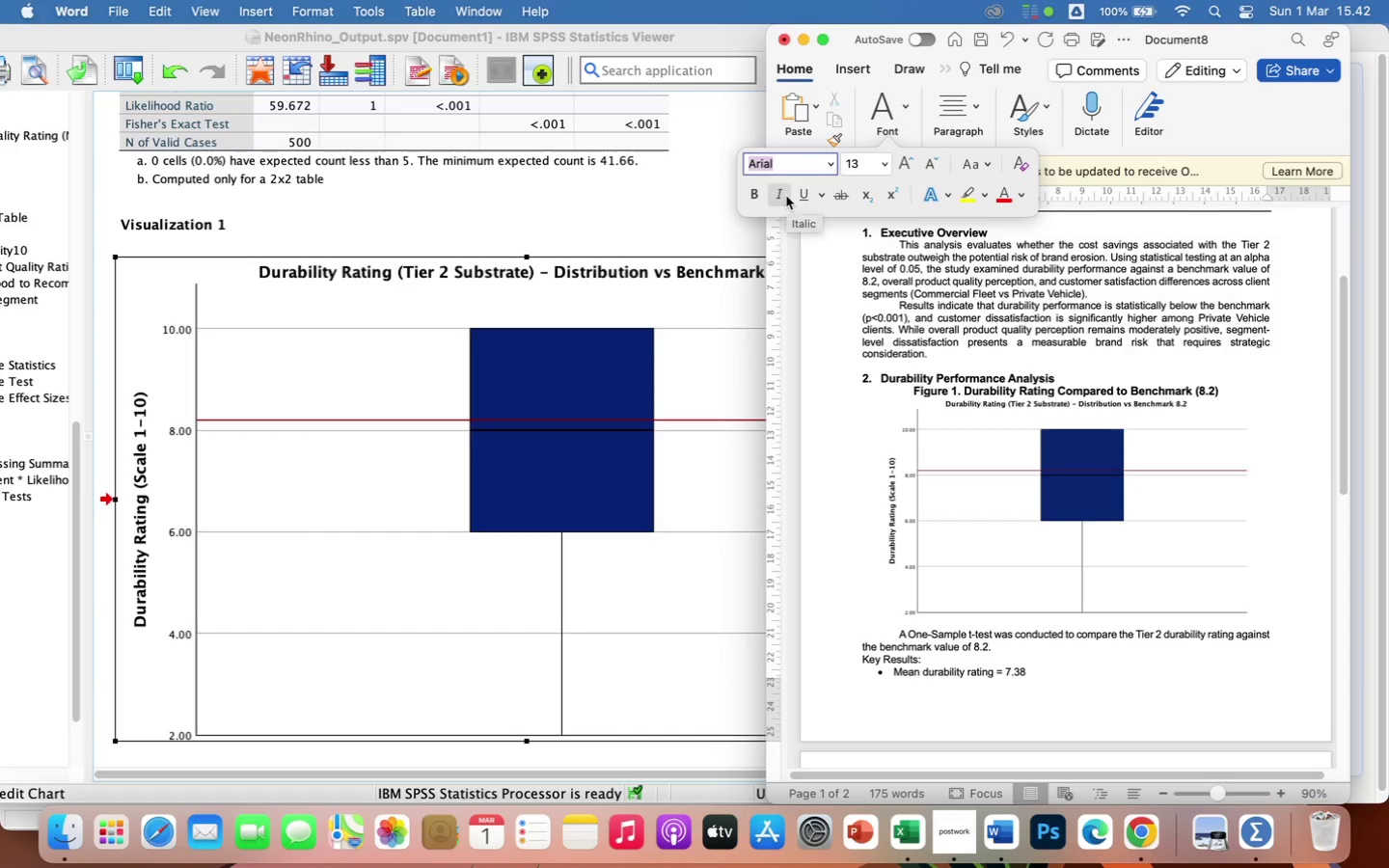 
left_click([786, 196])
 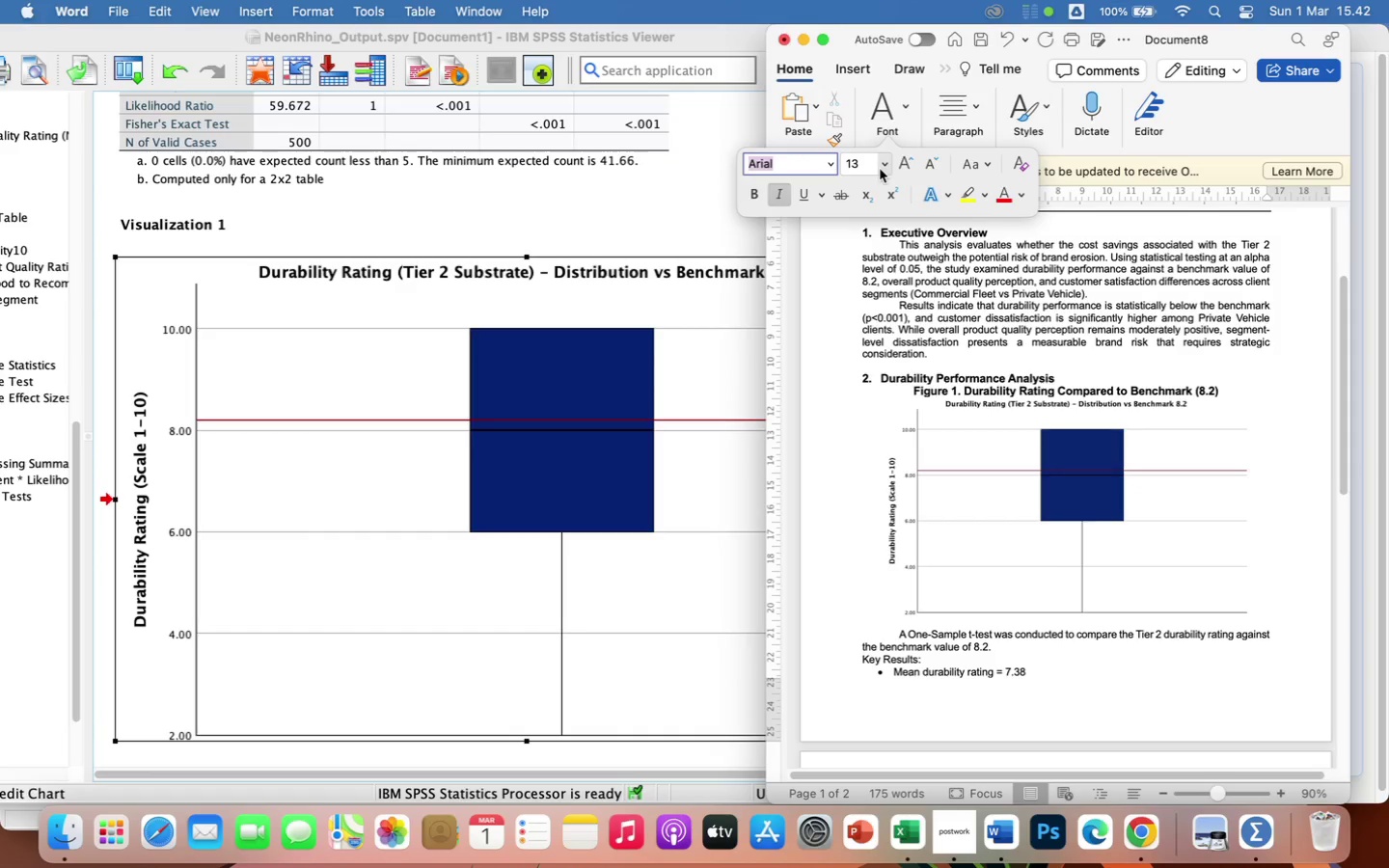 
left_click([885, 174])
 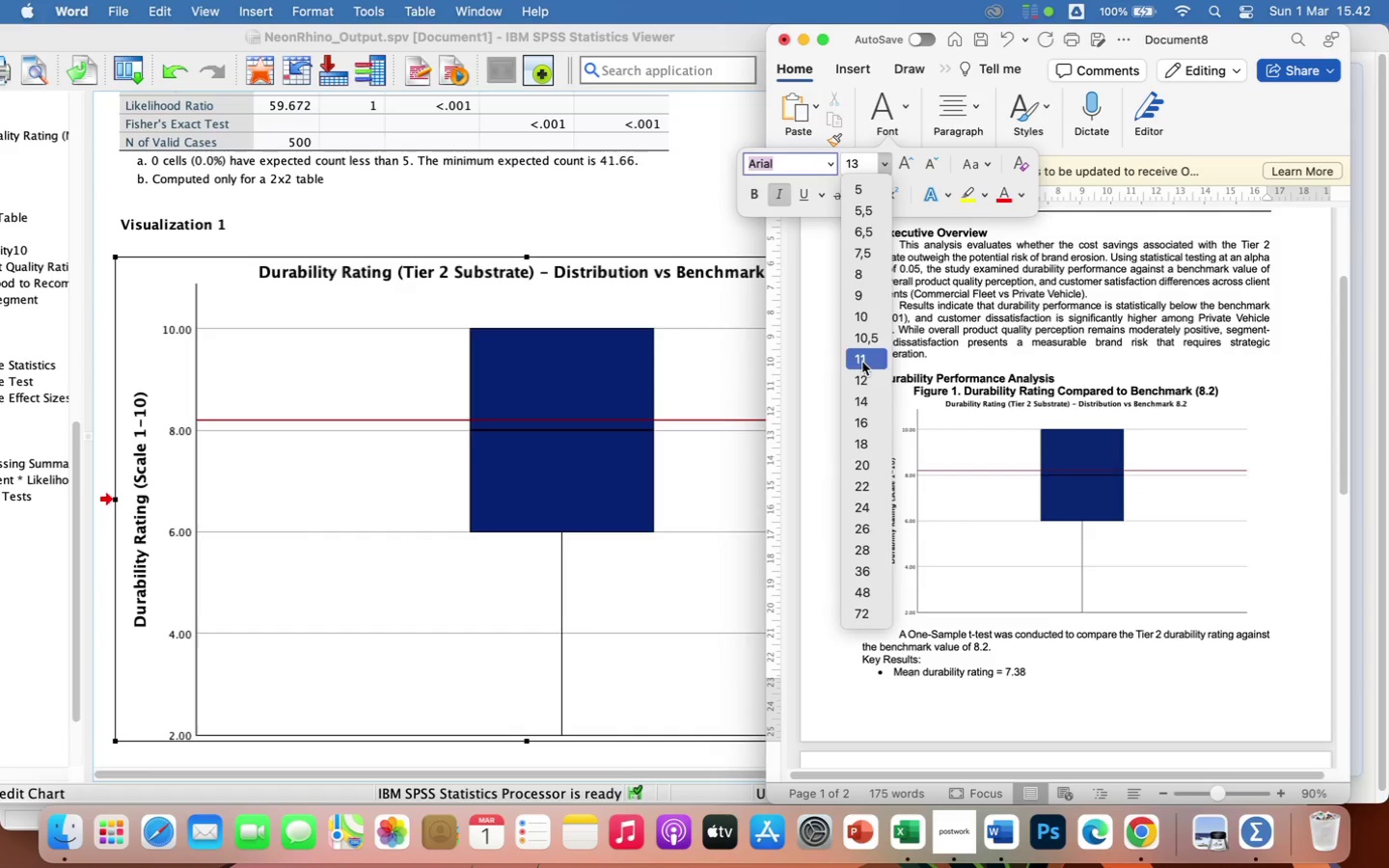 
left_click([863, 380])
 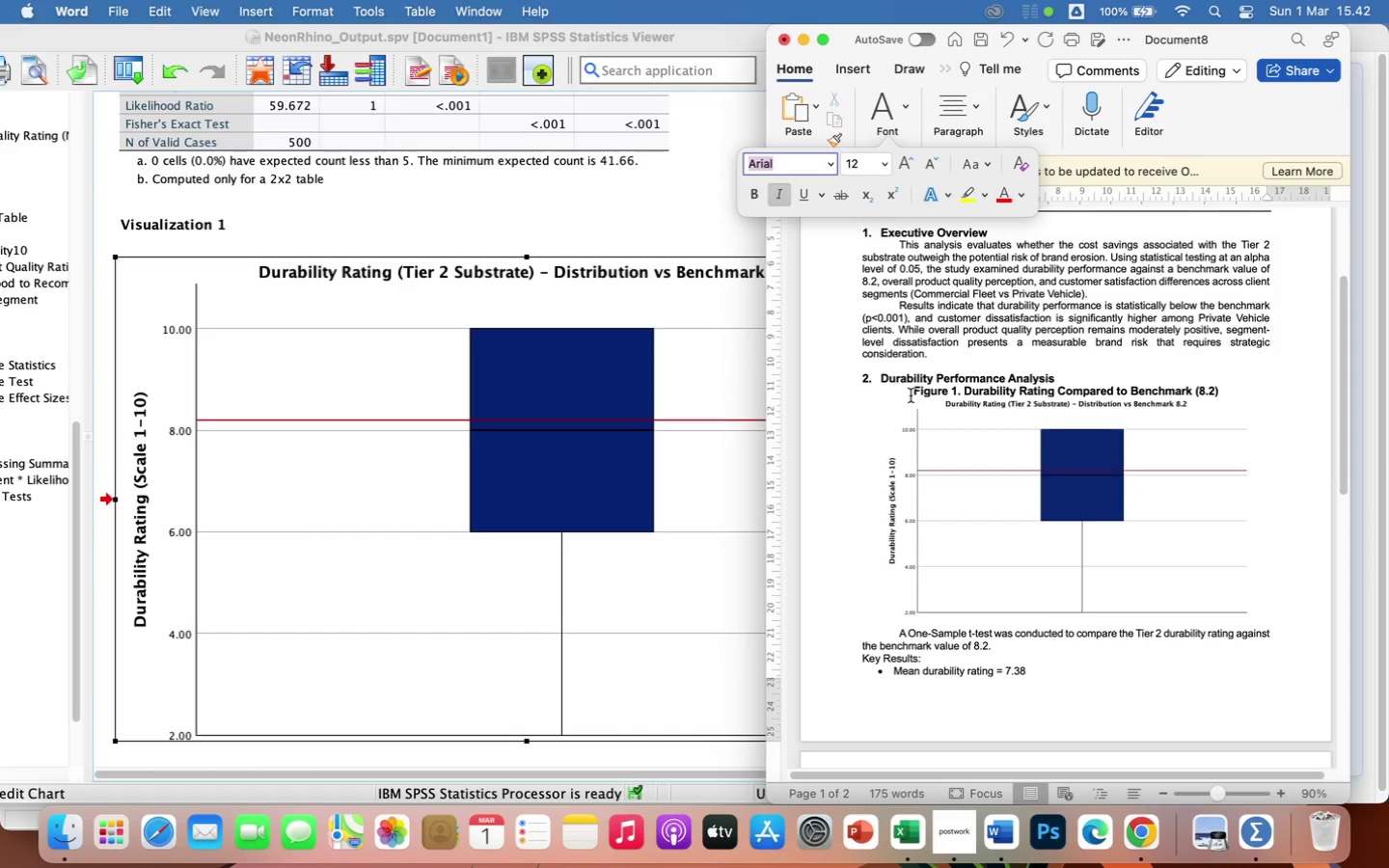 
left_click_drag(start_coordinate=[912, 394], to_coordinate=[1226, 393])
 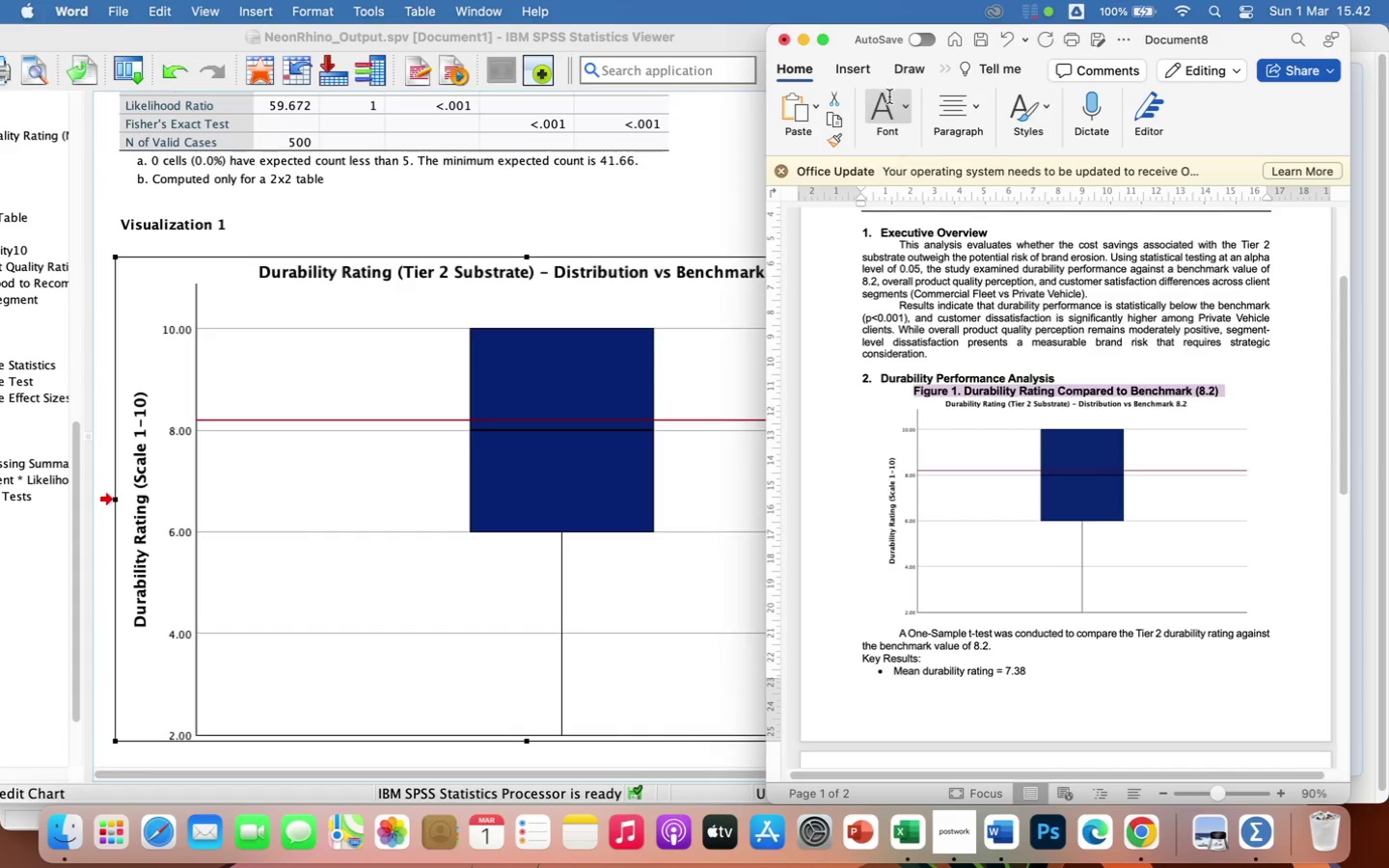 
left_click([894, 102])
 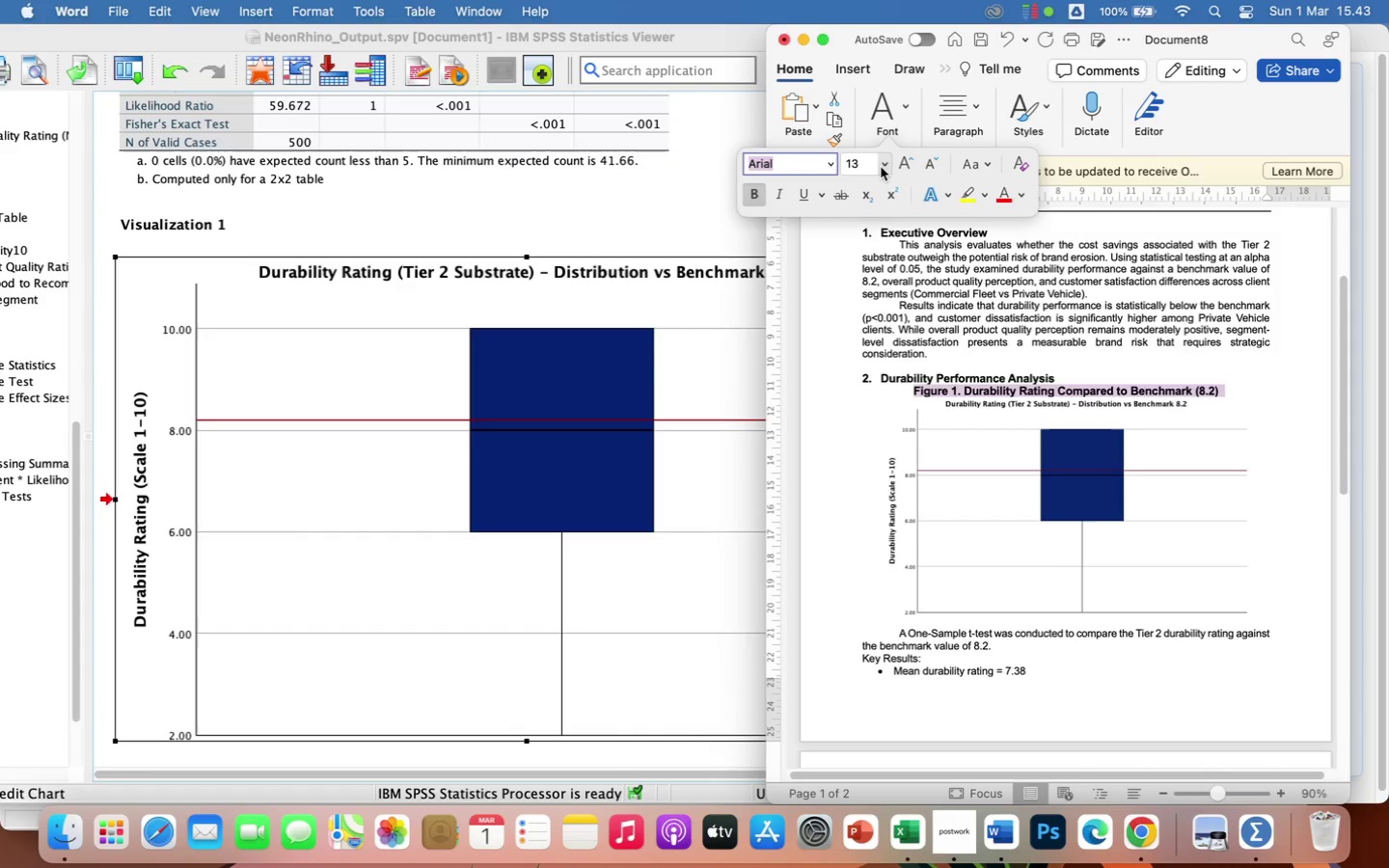 
left_click([885, 168])
 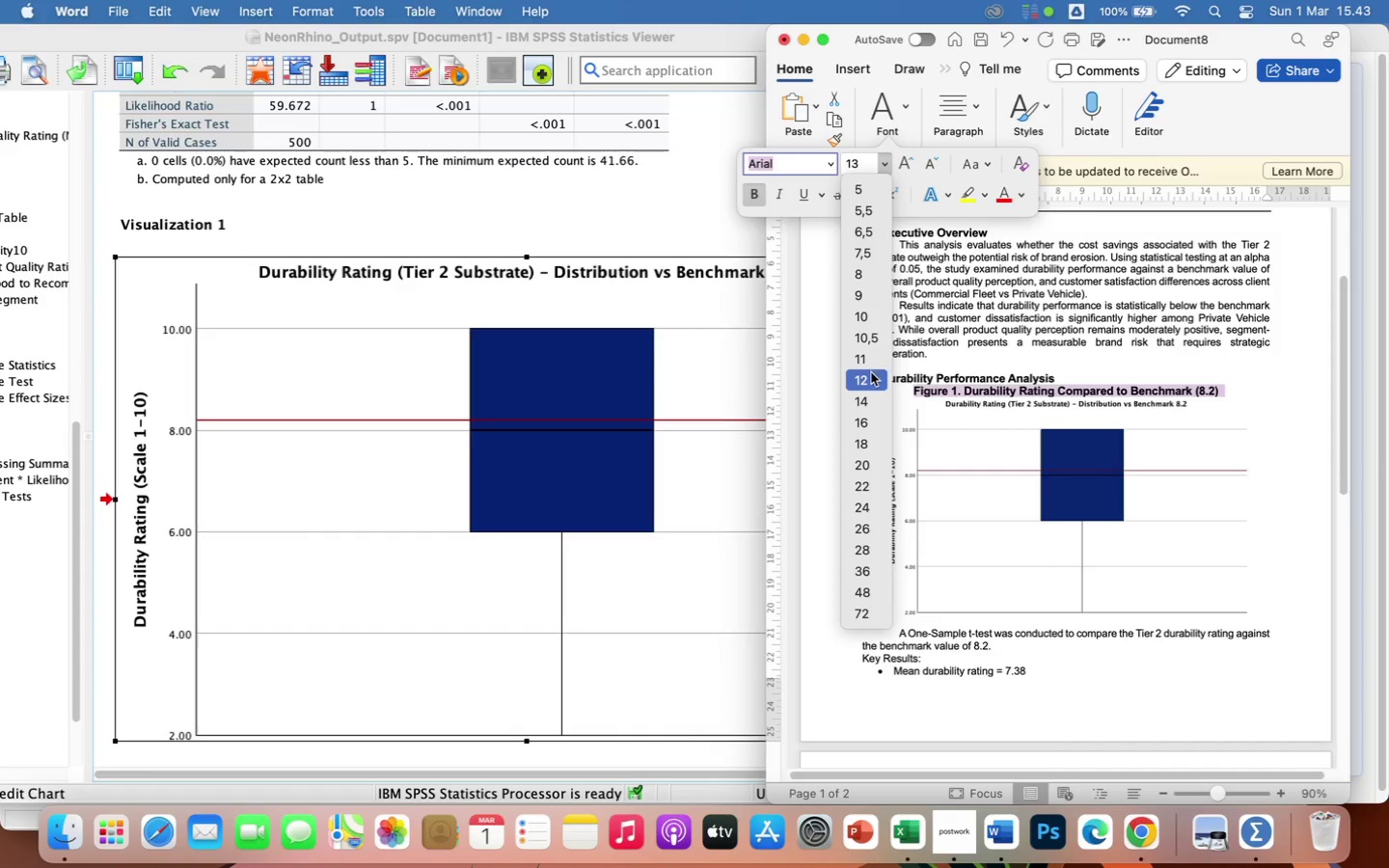 
left_click([871, 377])
 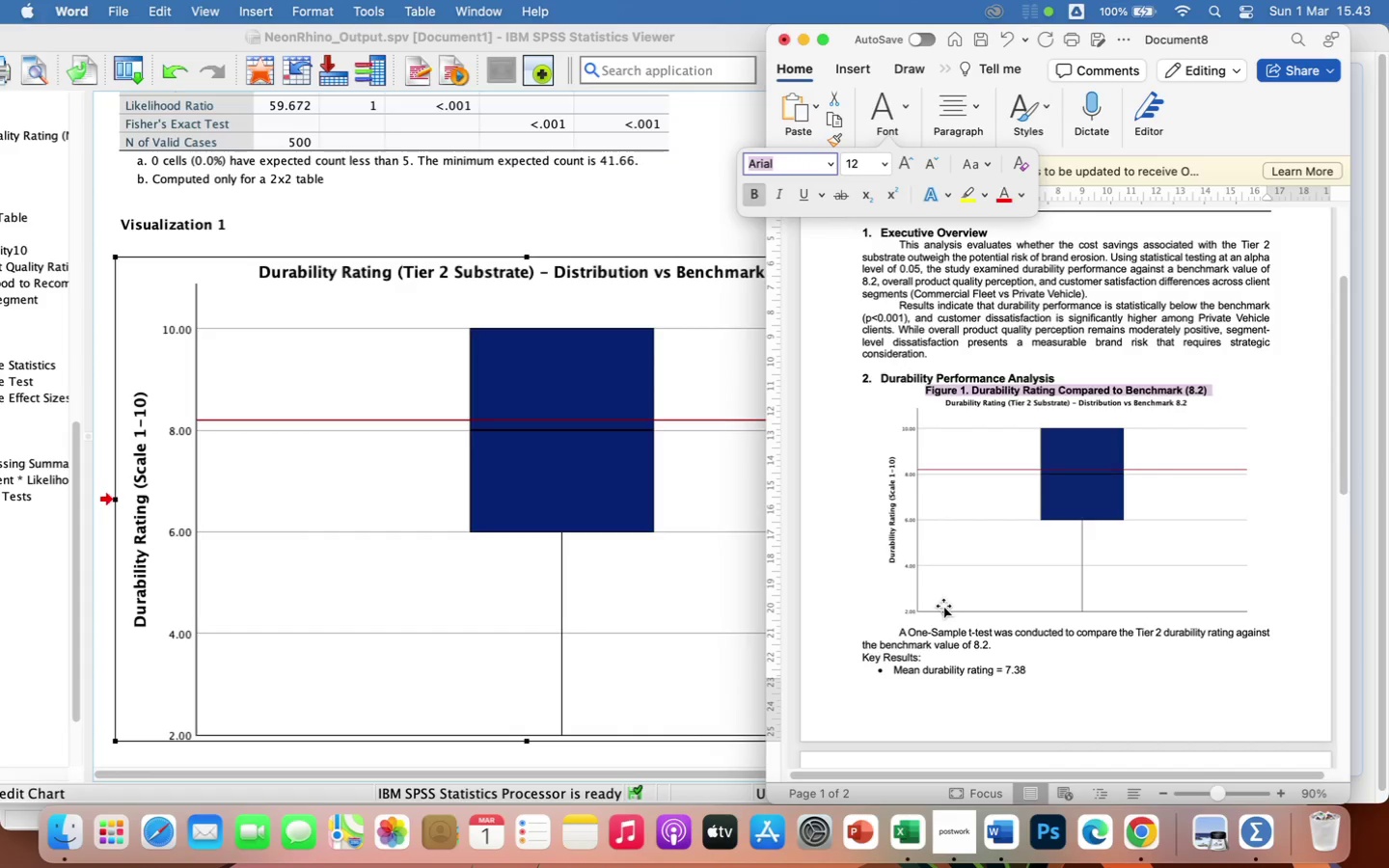 
left_click([963, 620])
 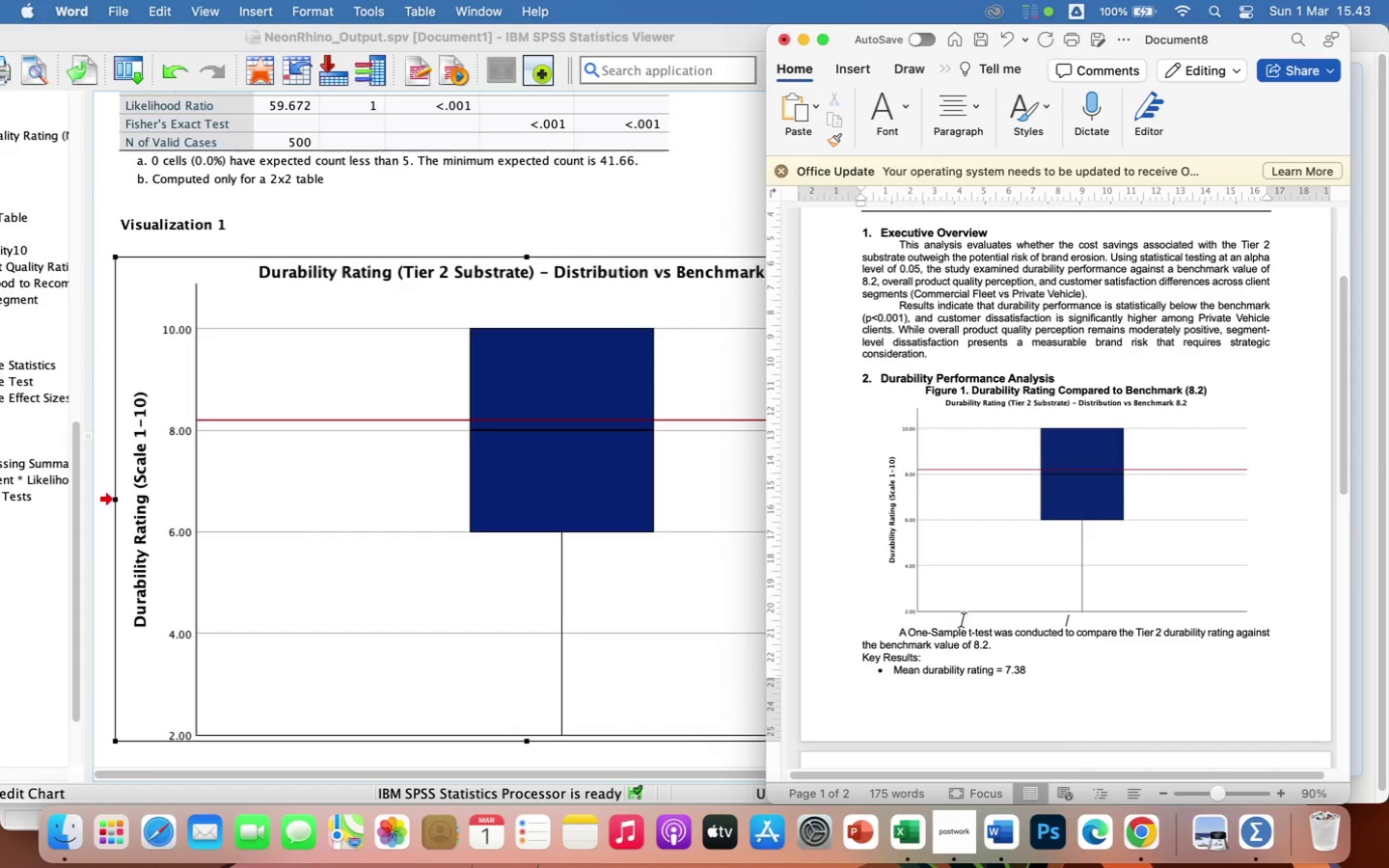 
type(Private)
 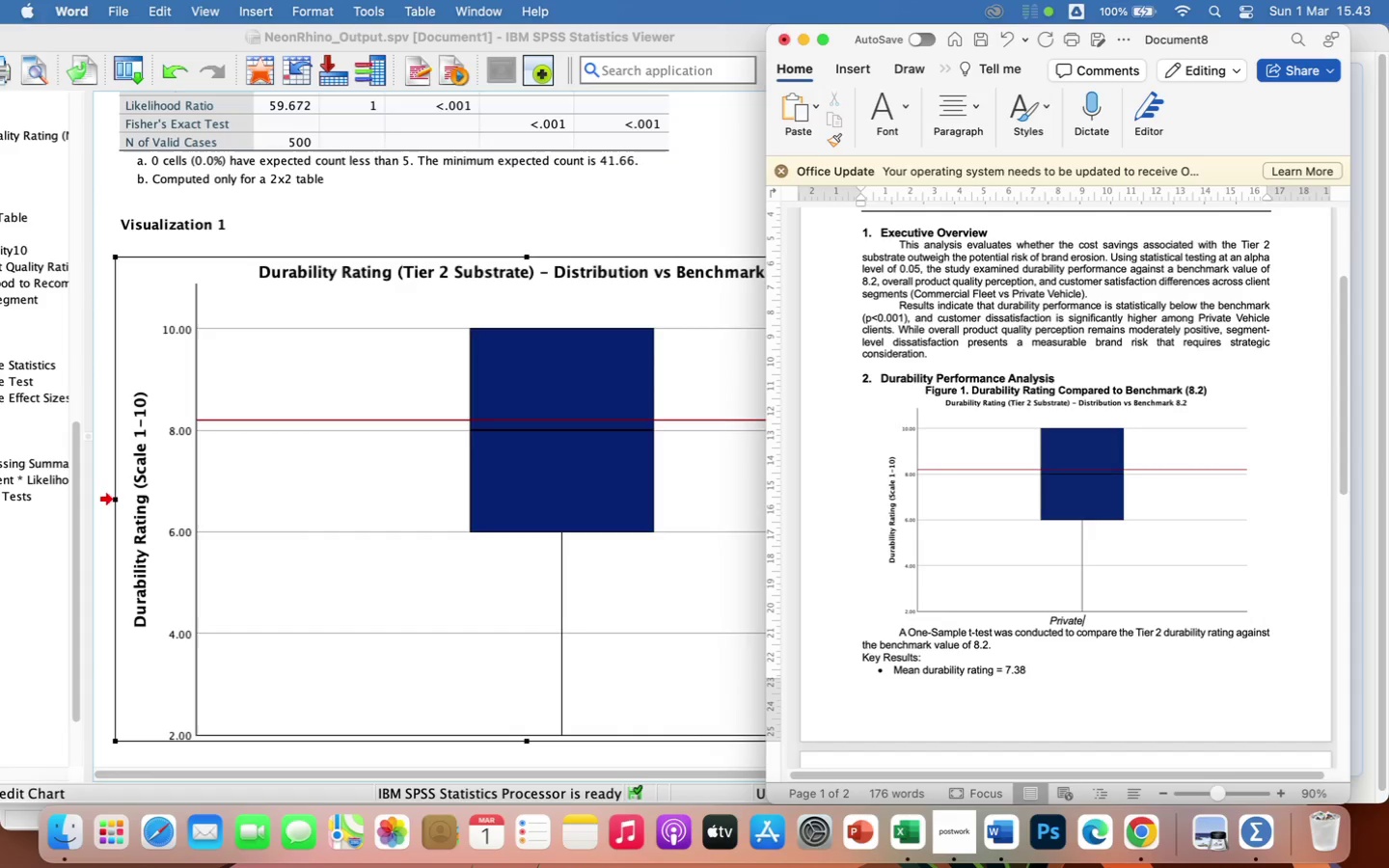 
wait(5.46)
 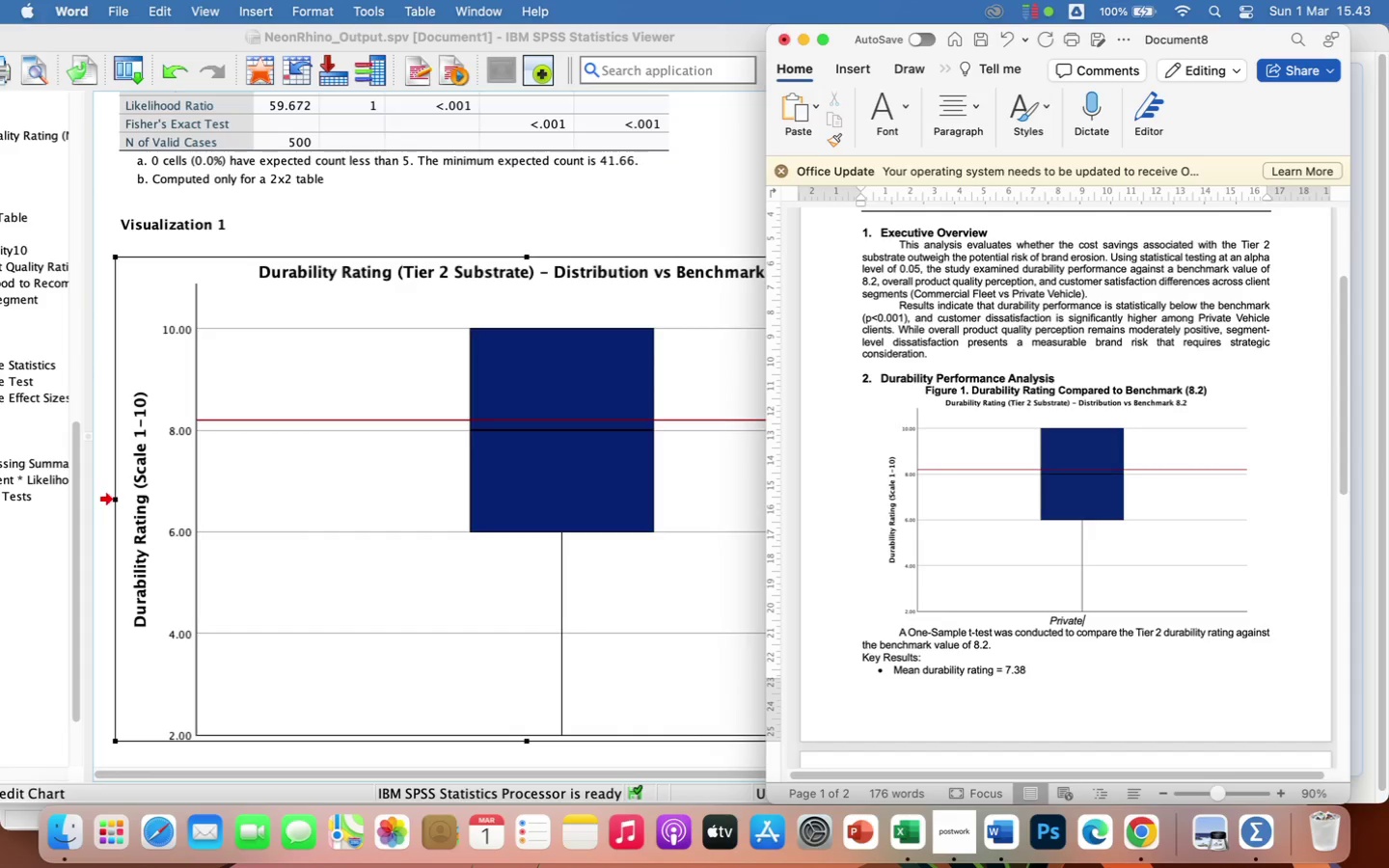 
key(Space)
 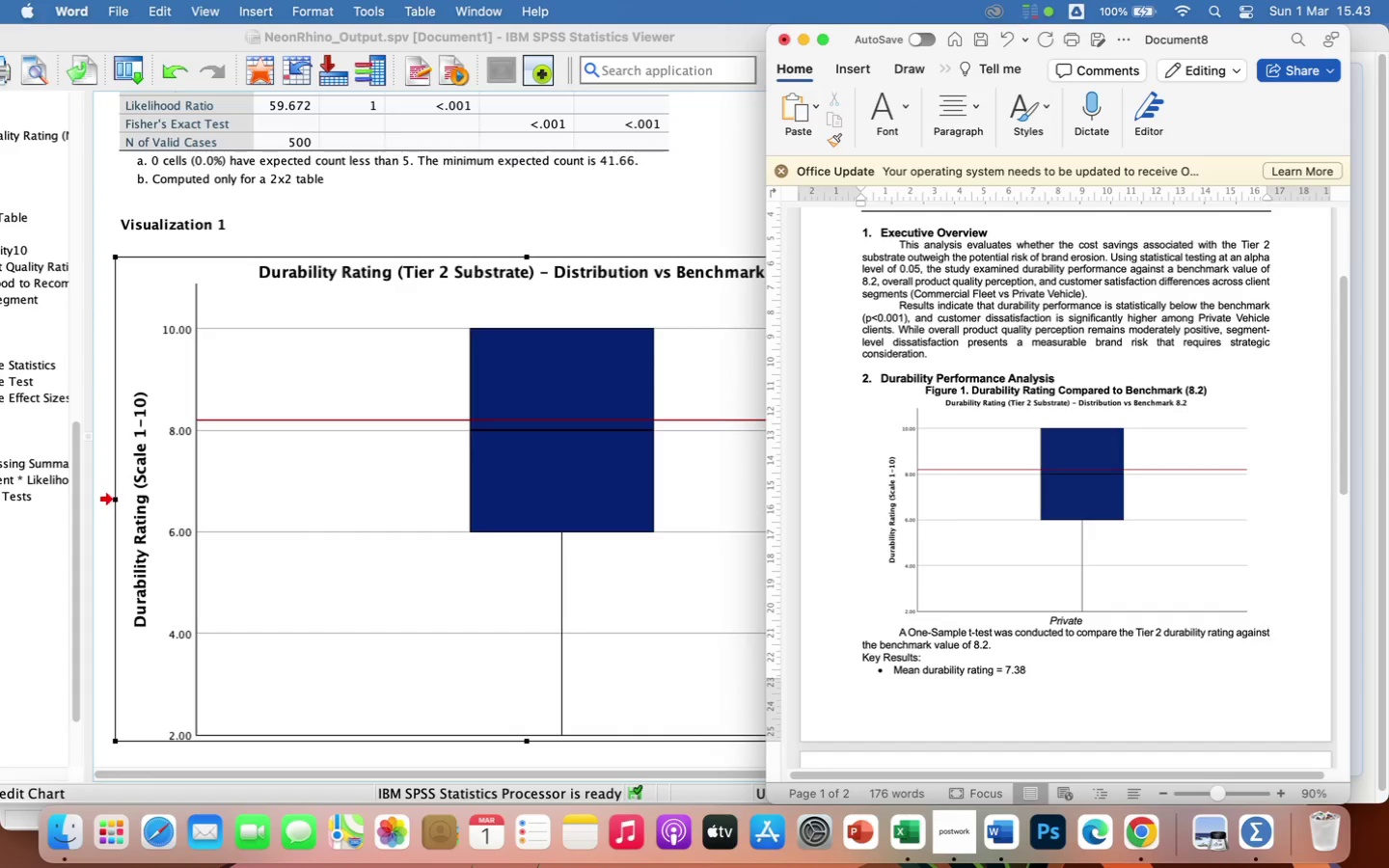 
type(Vec)
key(Backspace)
type(hicle customers exhibit visibly higher dissatisfaction)
 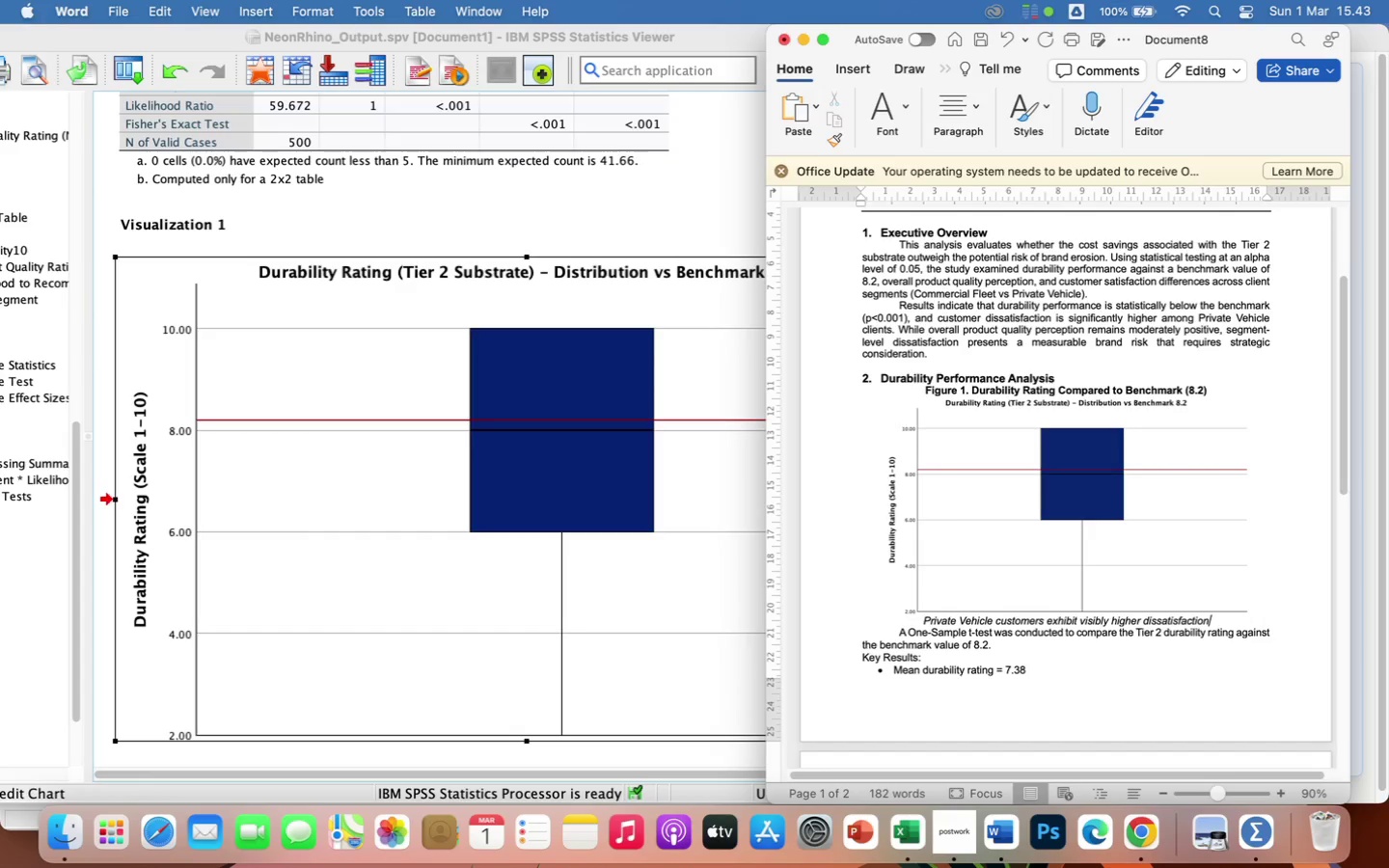 
type( rates compat)
key(Backspace)
type(red to c)
key(Backspace)
type(Commercial Fleet )
 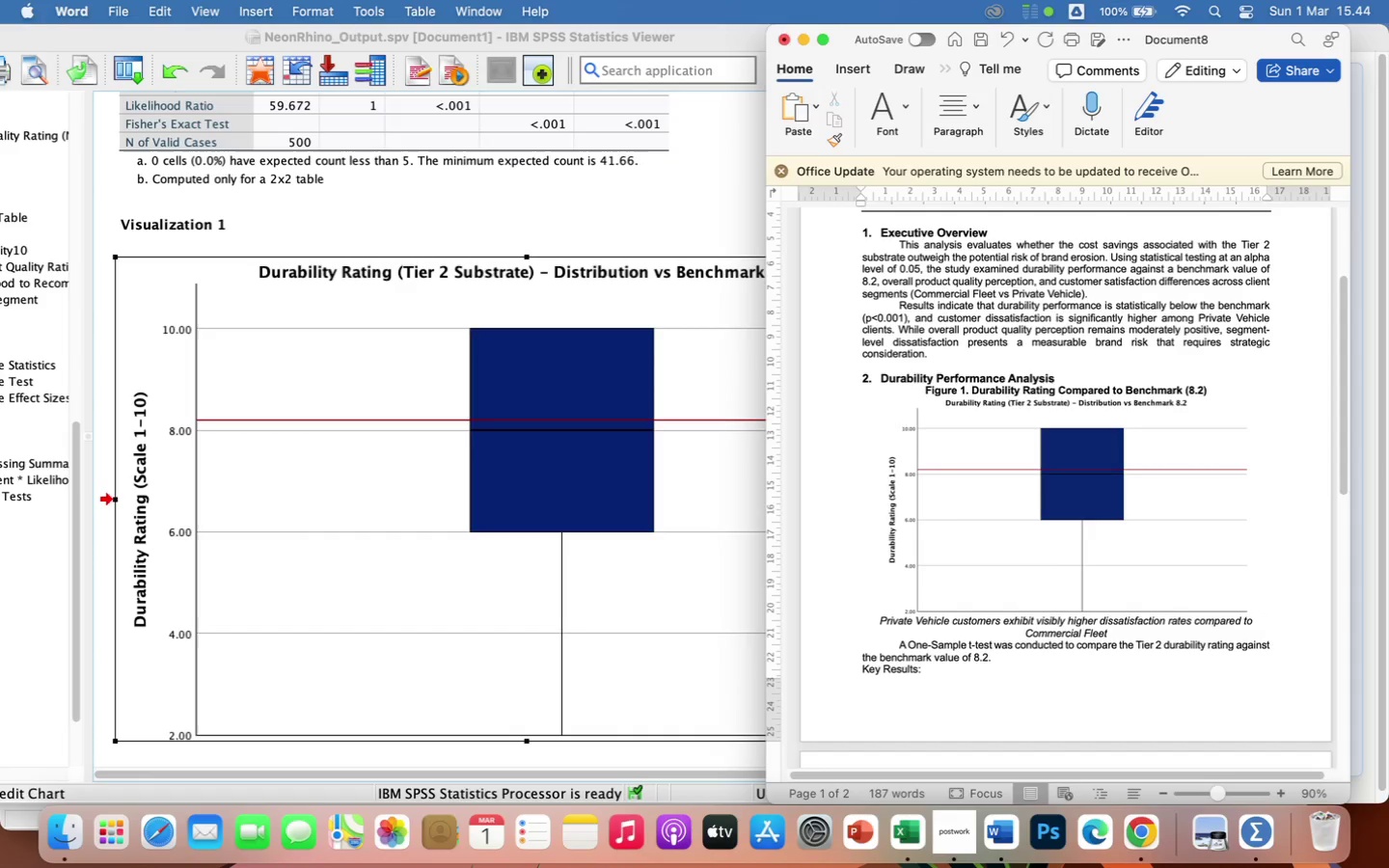 
type(clien)
 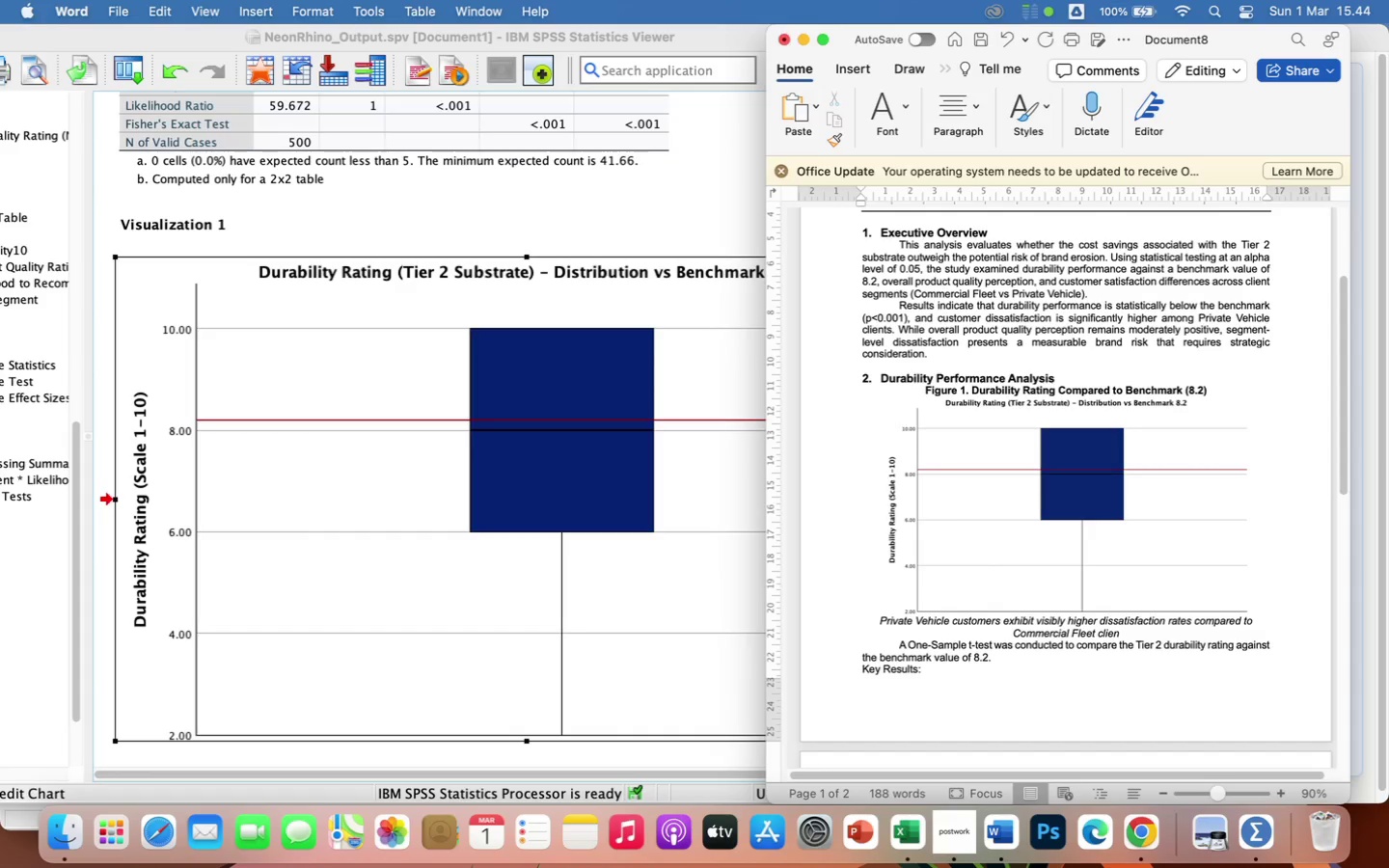 
wait(9.27)
 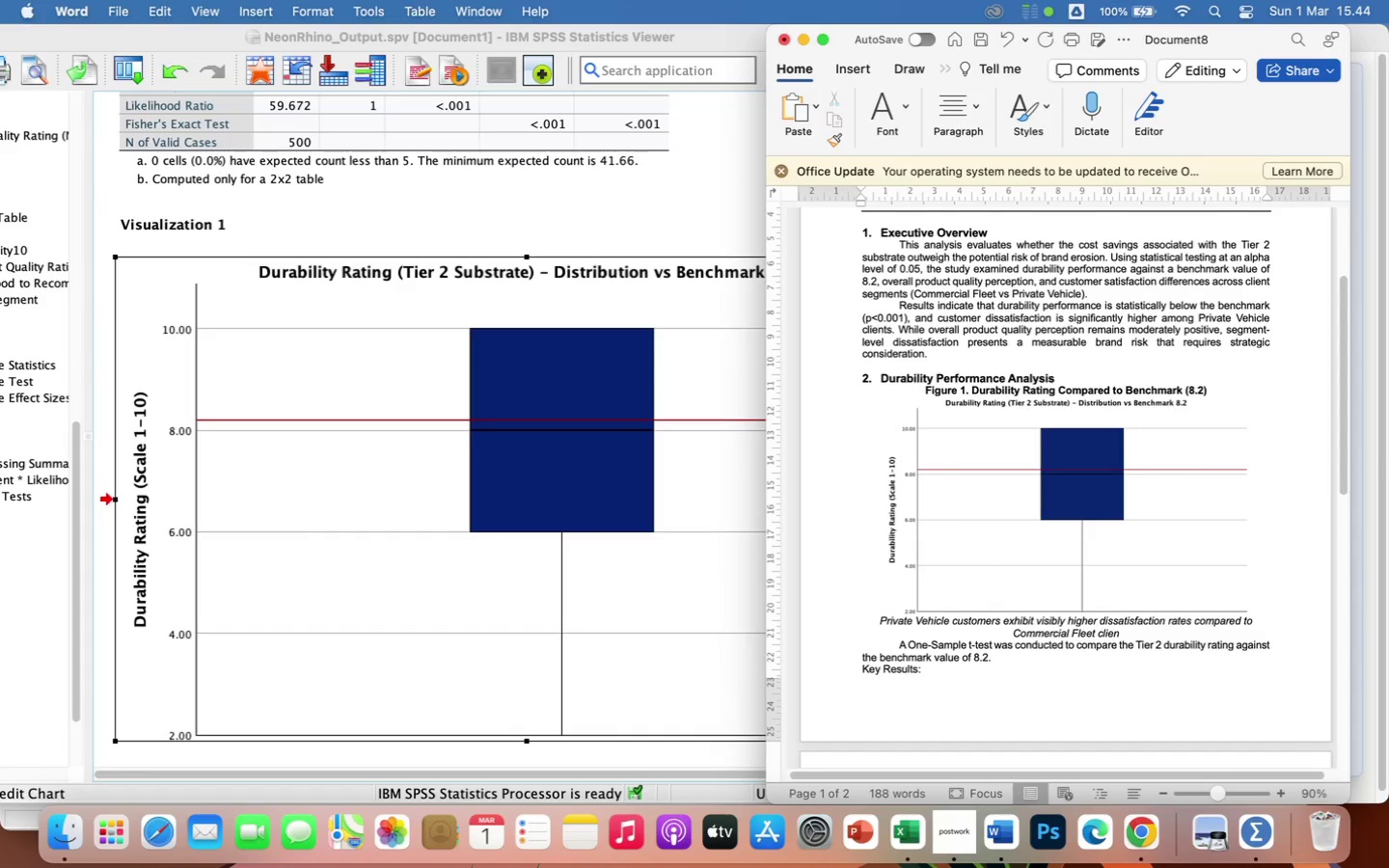 
type(ts.)
 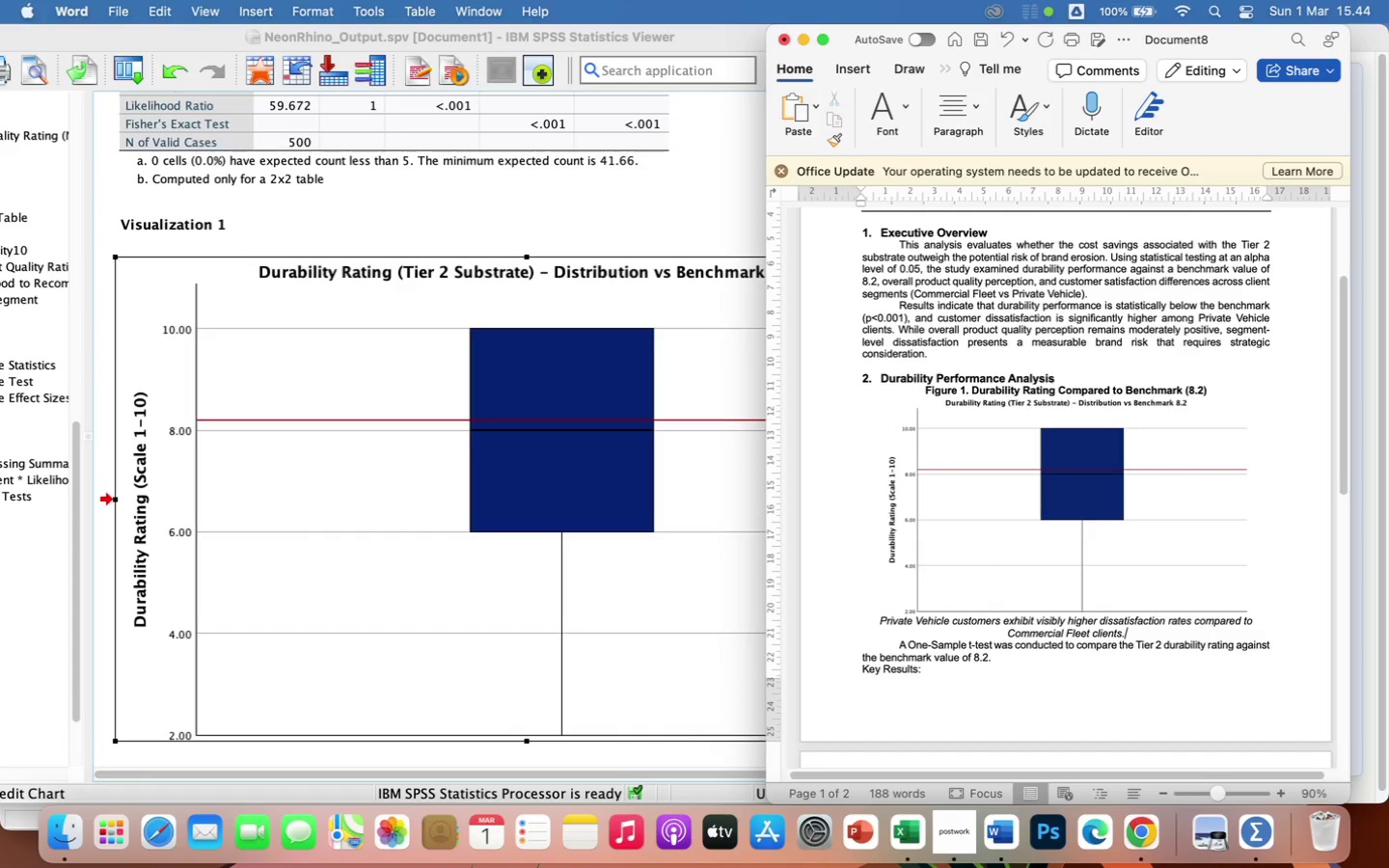 
key(Enter)
 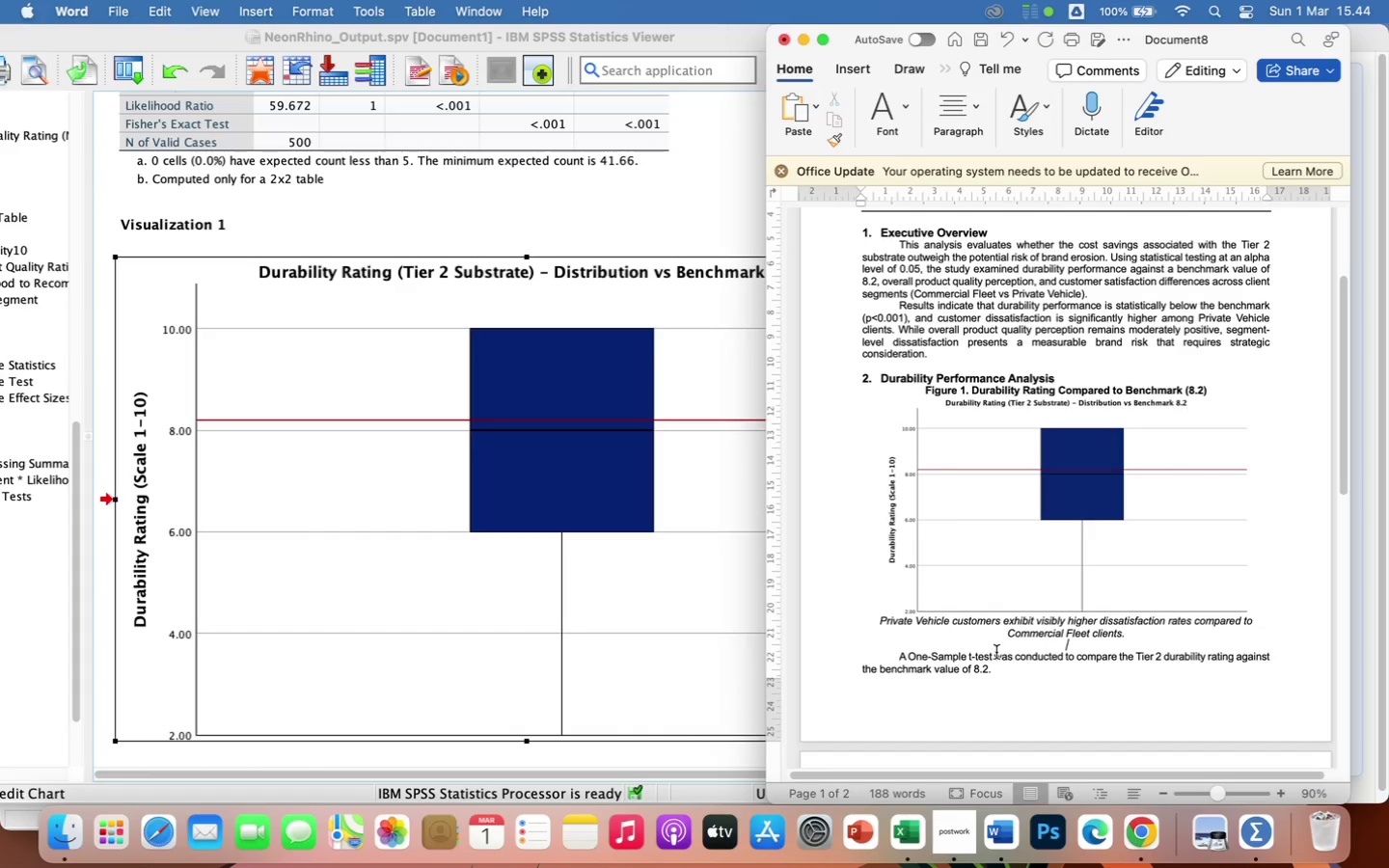 
scroll: coordinate [1034, 679], scroll_direction: down, amount: 20.0
 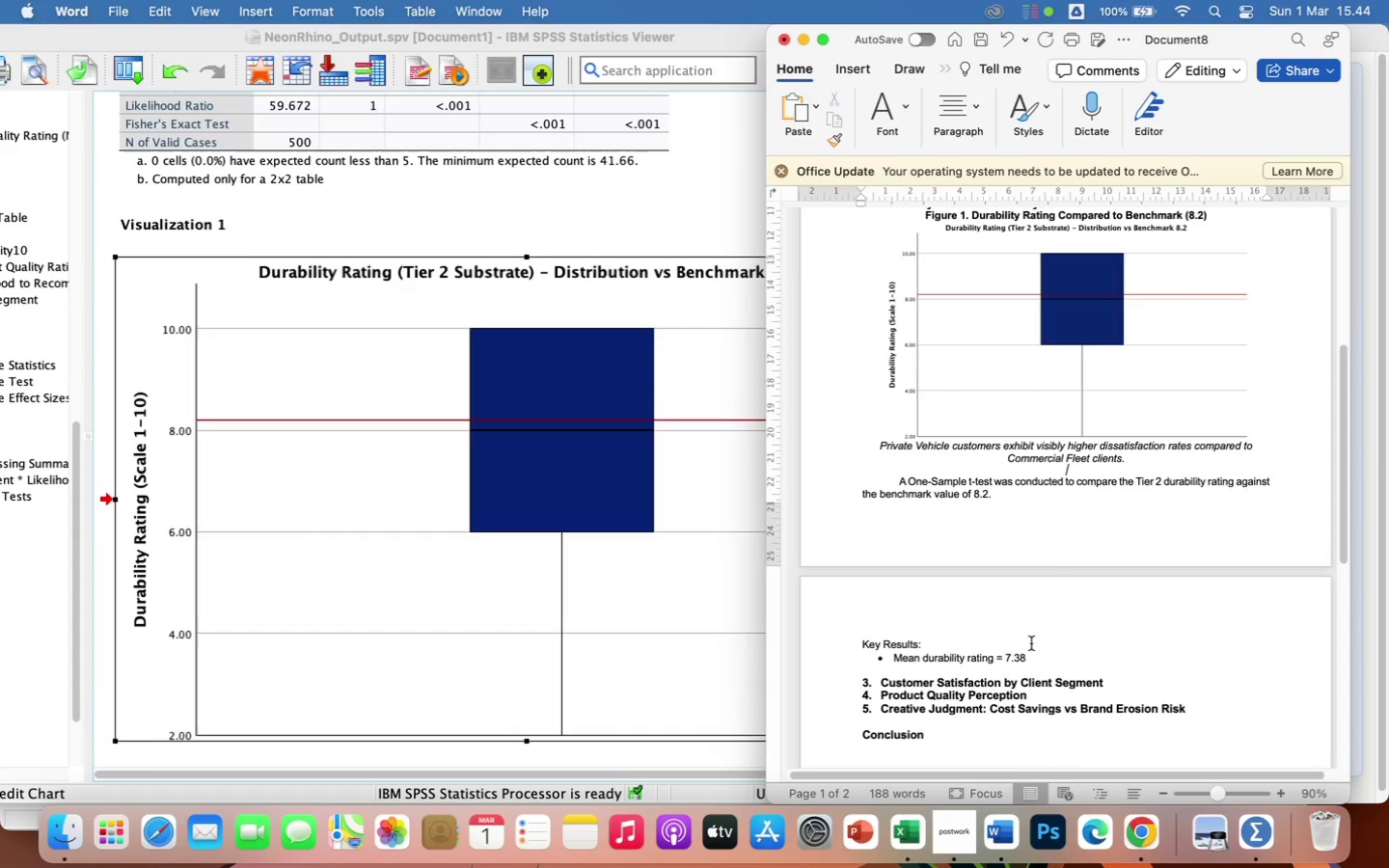 
wait(8.78)
 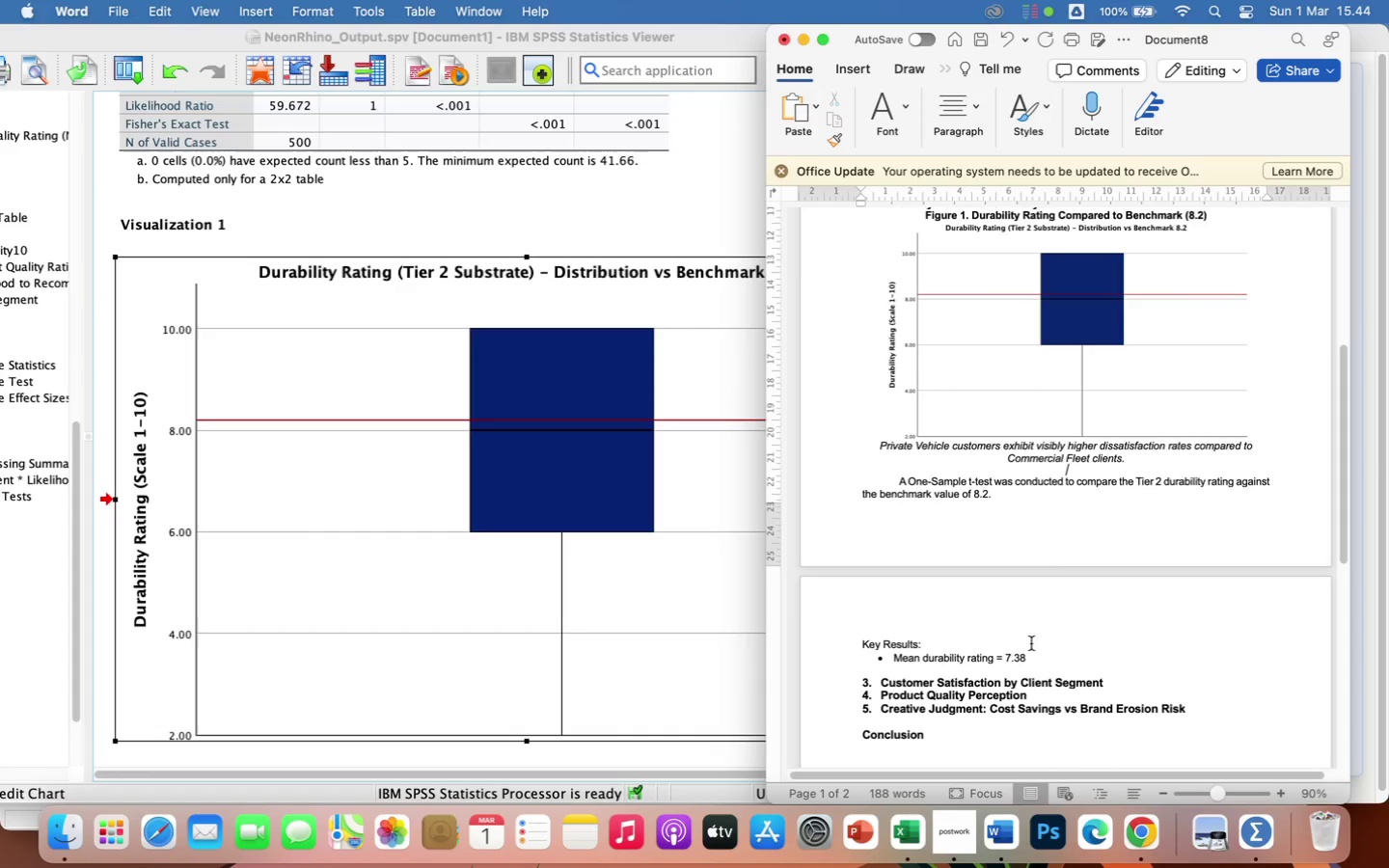 
left_click([1033, 658])
 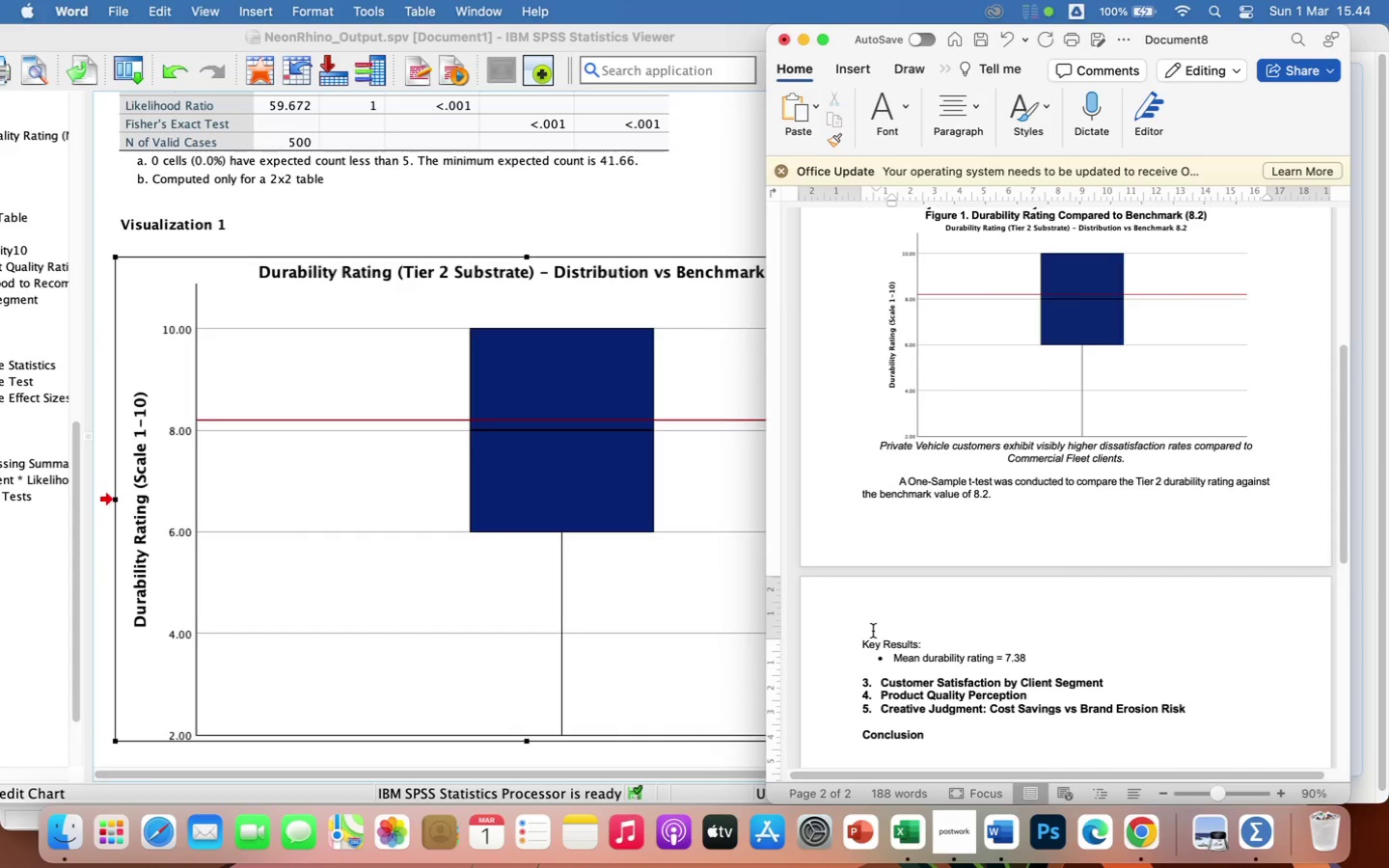 
wait(18.25)
 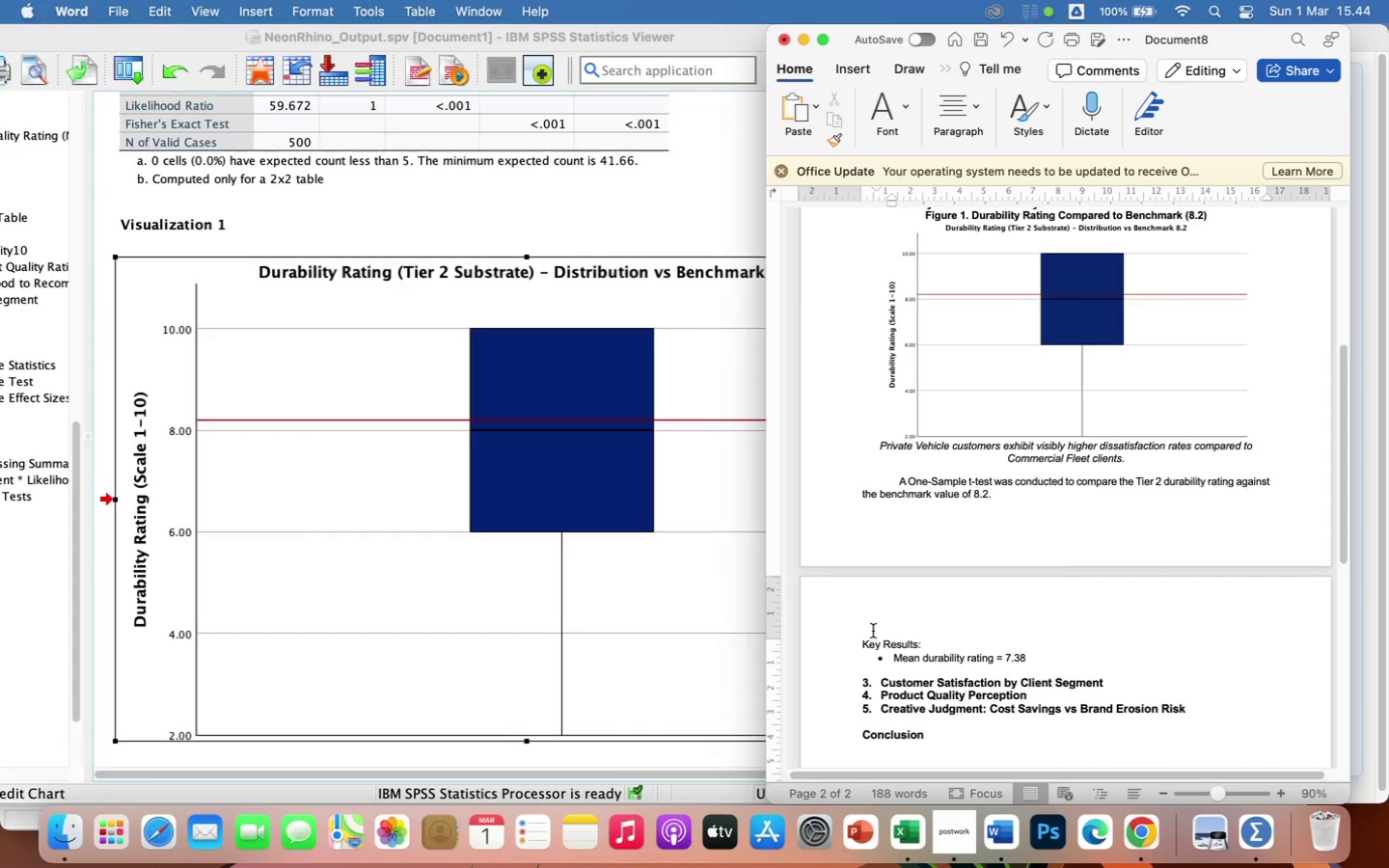 
left_click_drag(start_coordinate=[878, 446], to_coordinate=[1142, 456])
 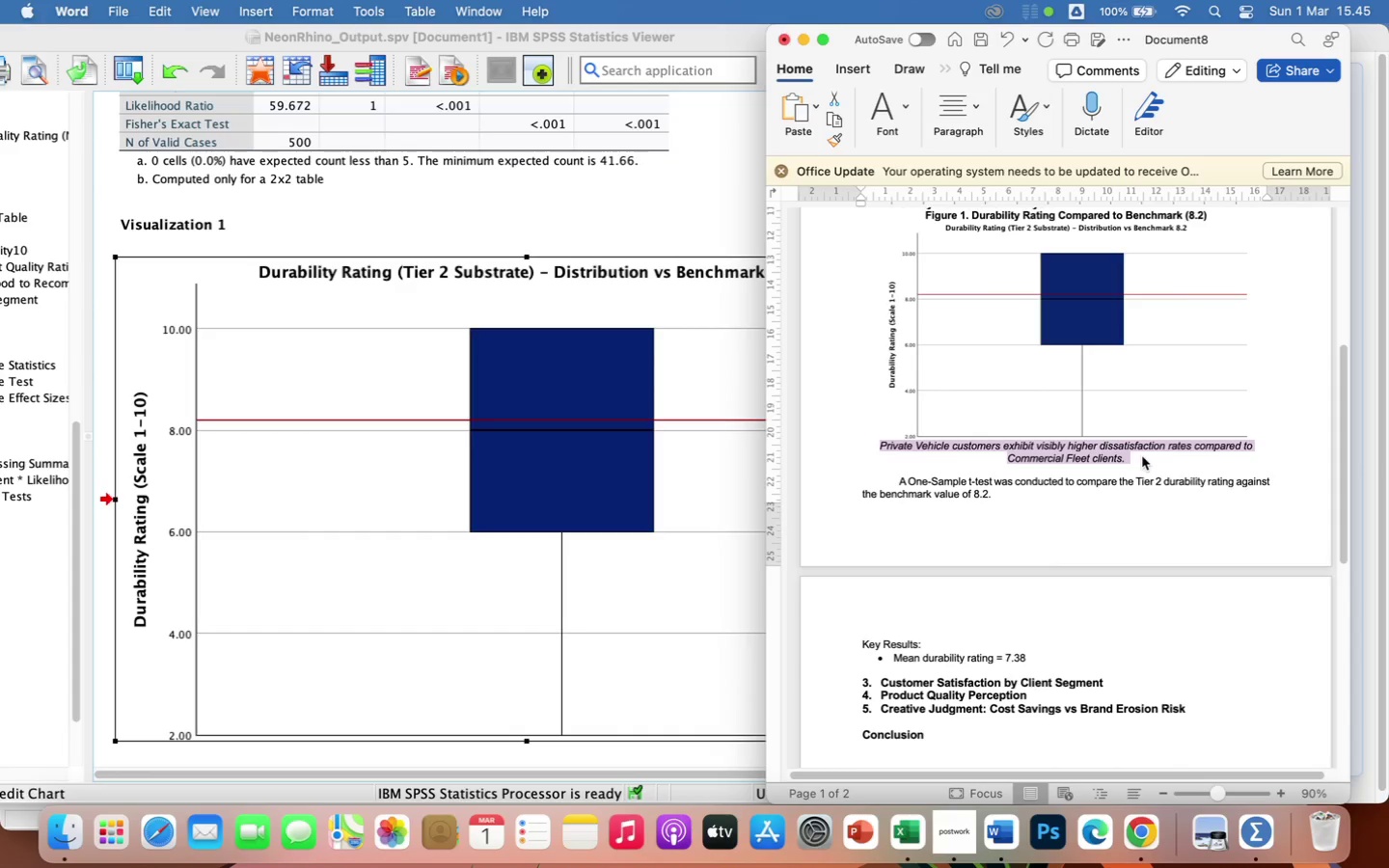 
type(The distribution)
 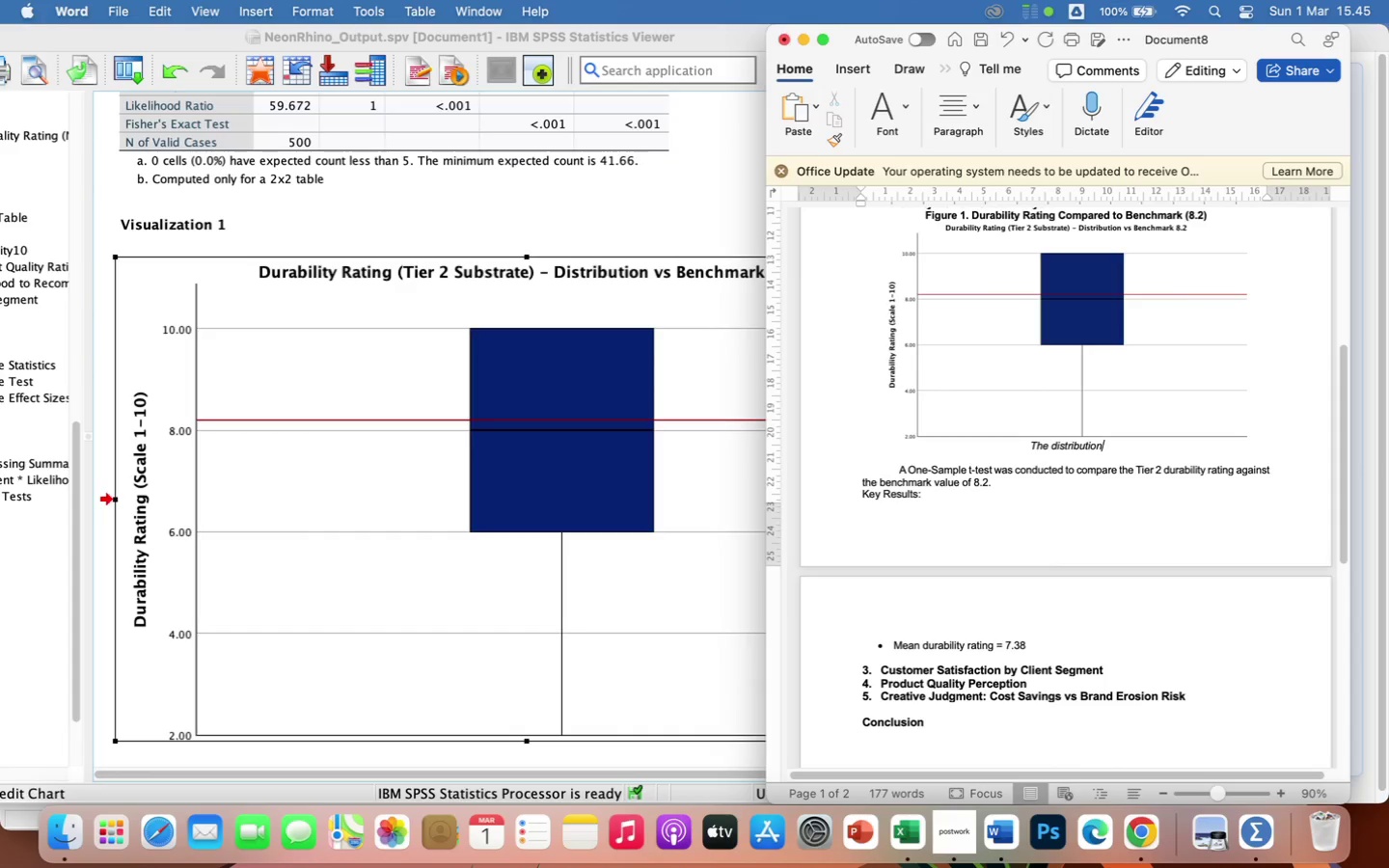 
wait(6.46)
 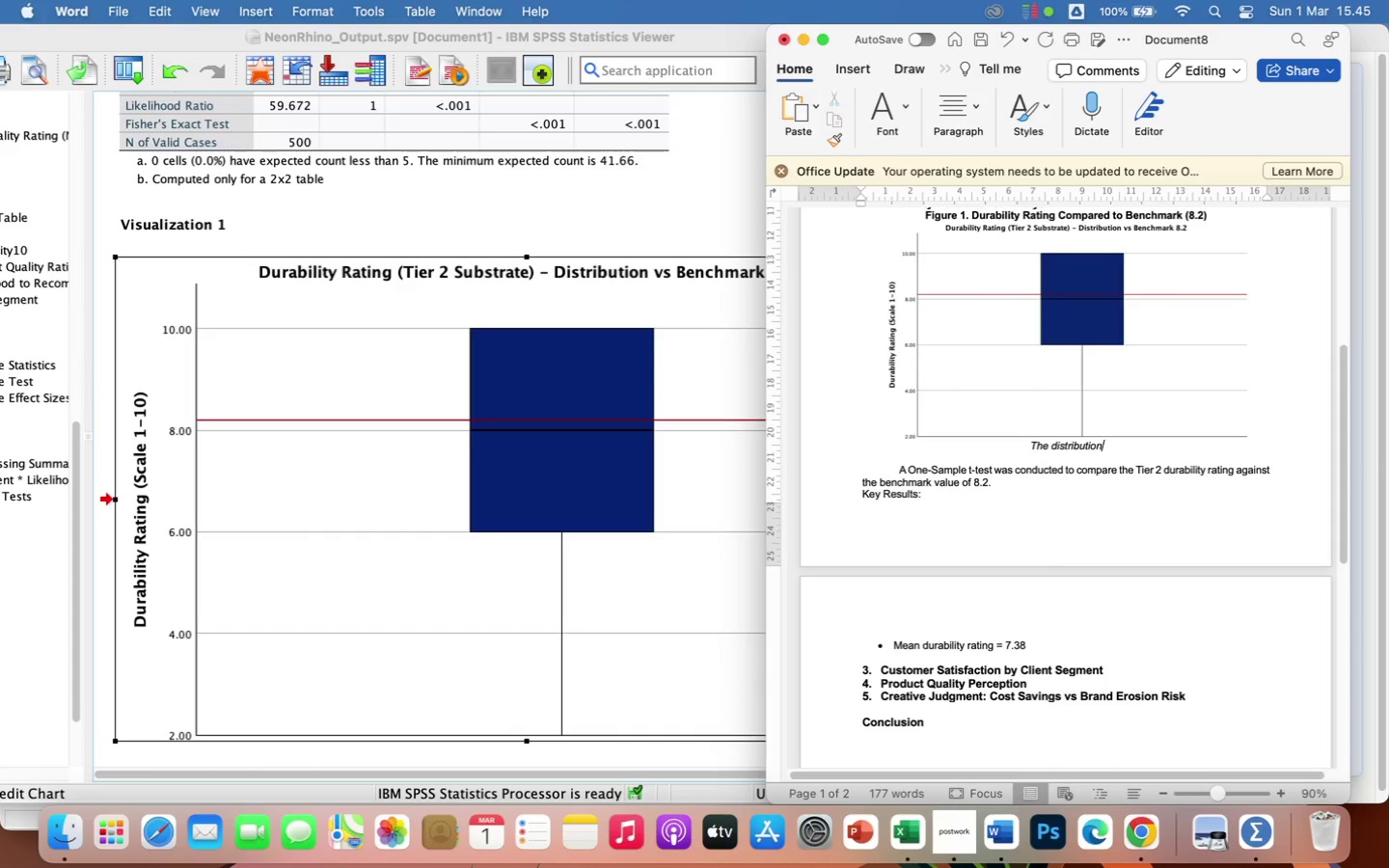 
type( confirms that average durability falls below the bench)
 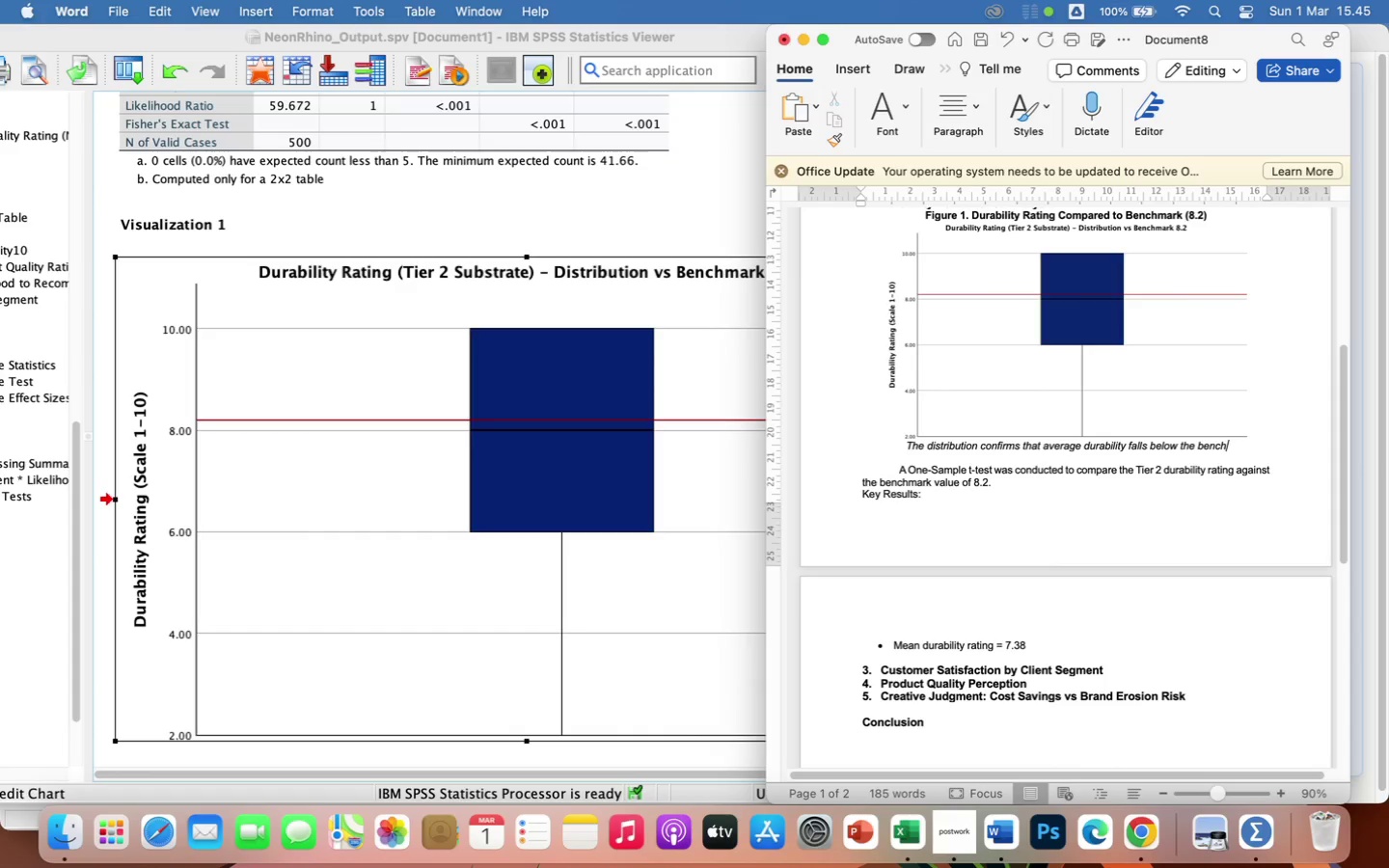 
type(mark value)
 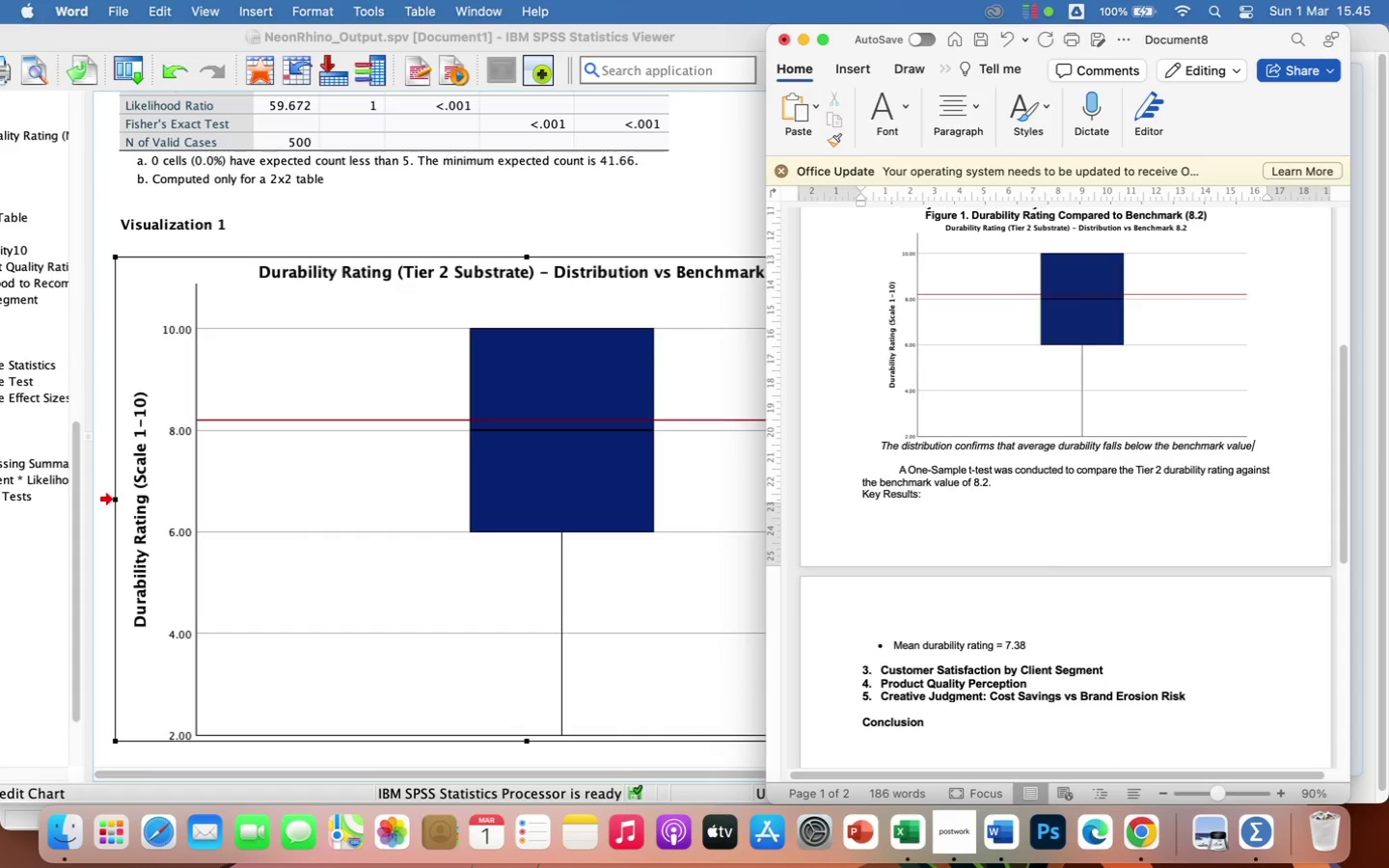 
type( of)
 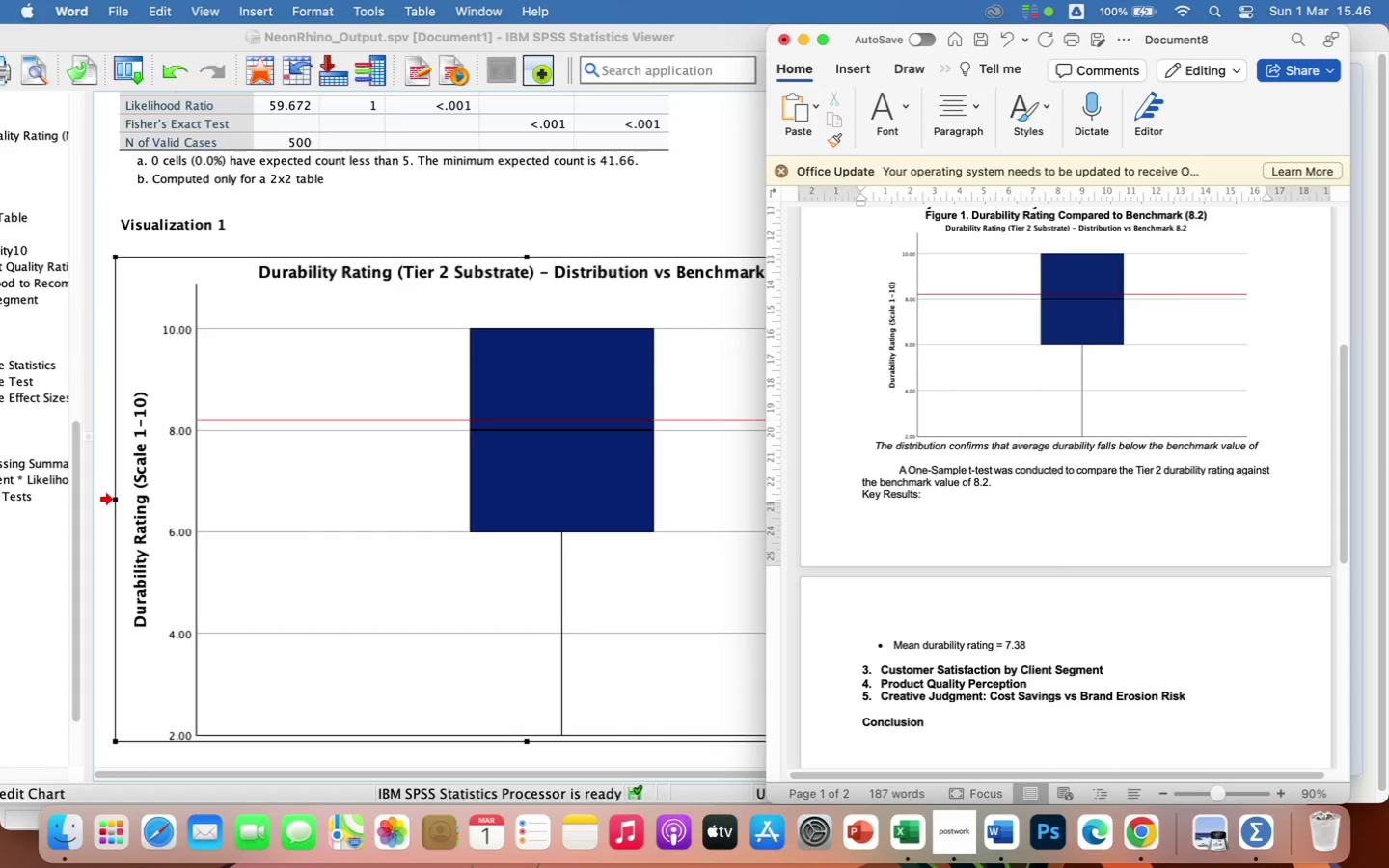 
wait(33.83)
 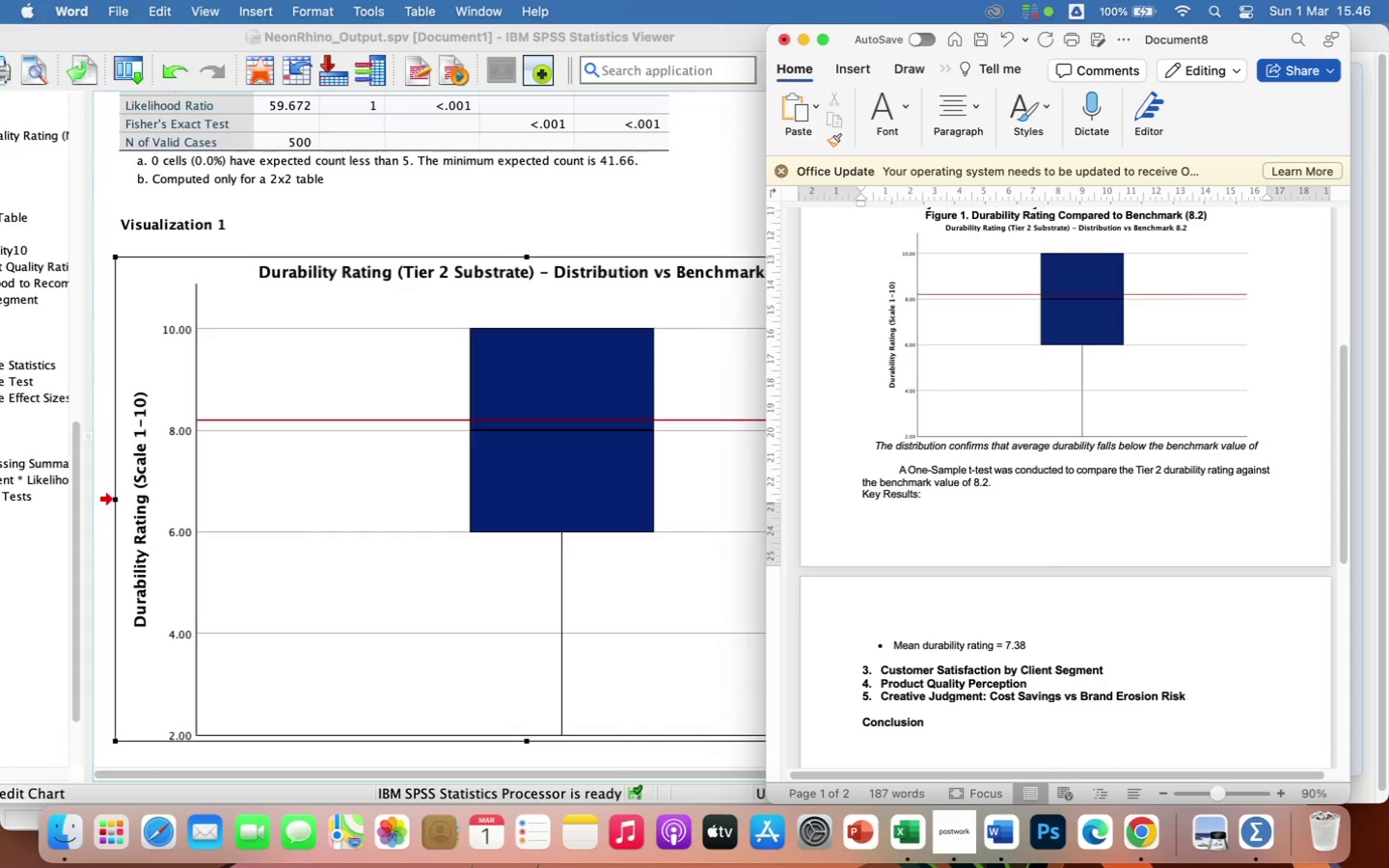 
key(Space)
 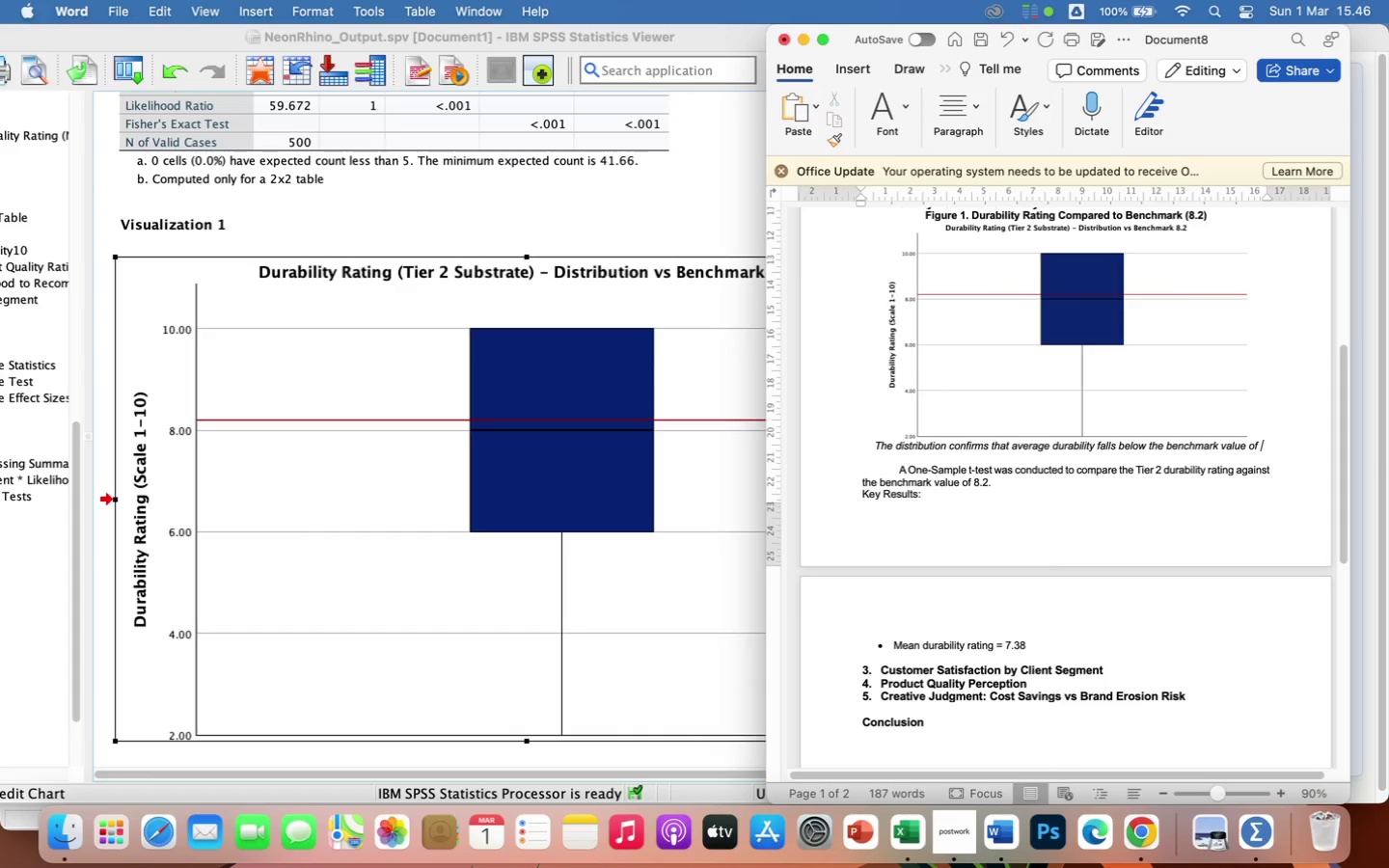 
key(8)
 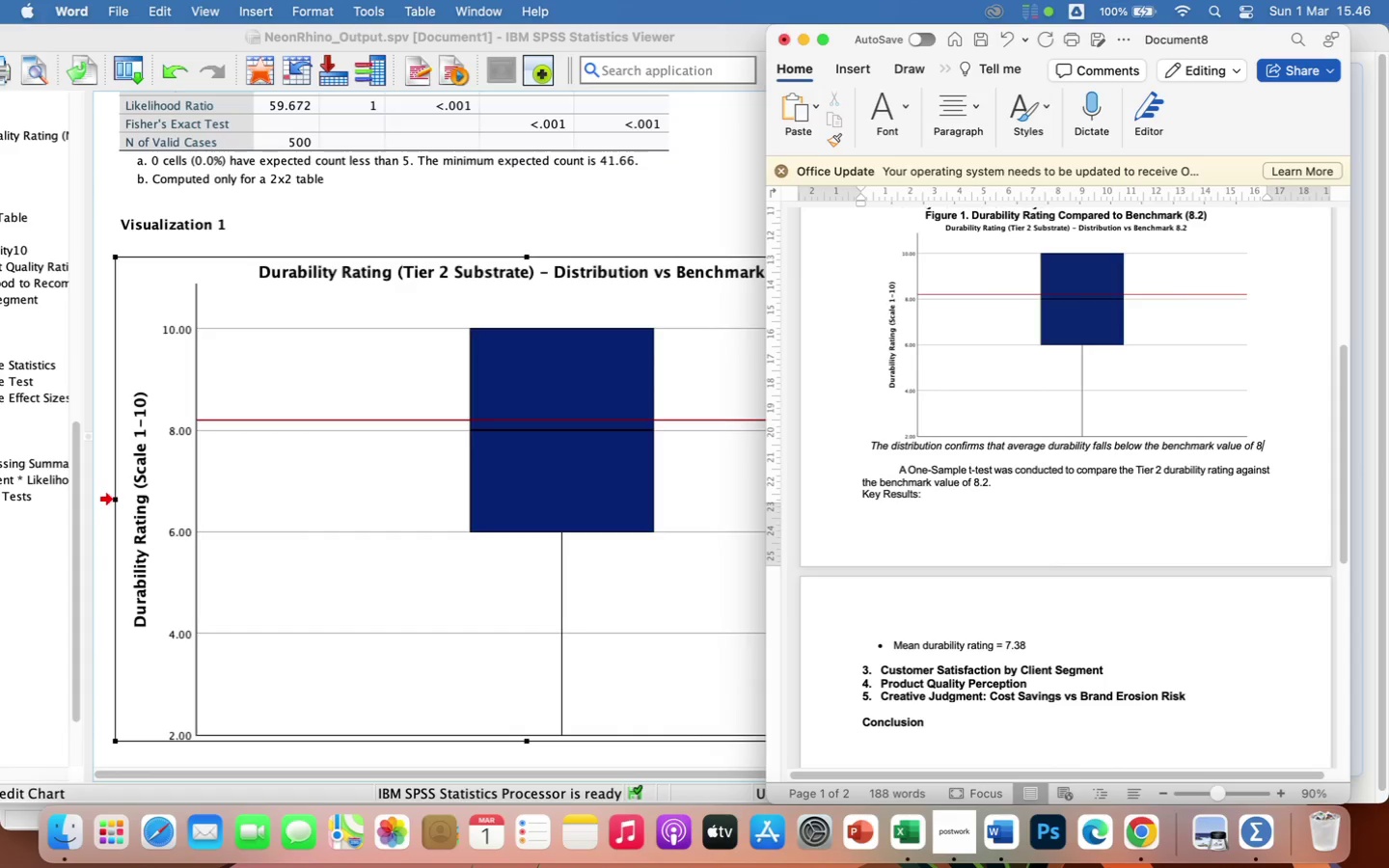 
key(Period)
 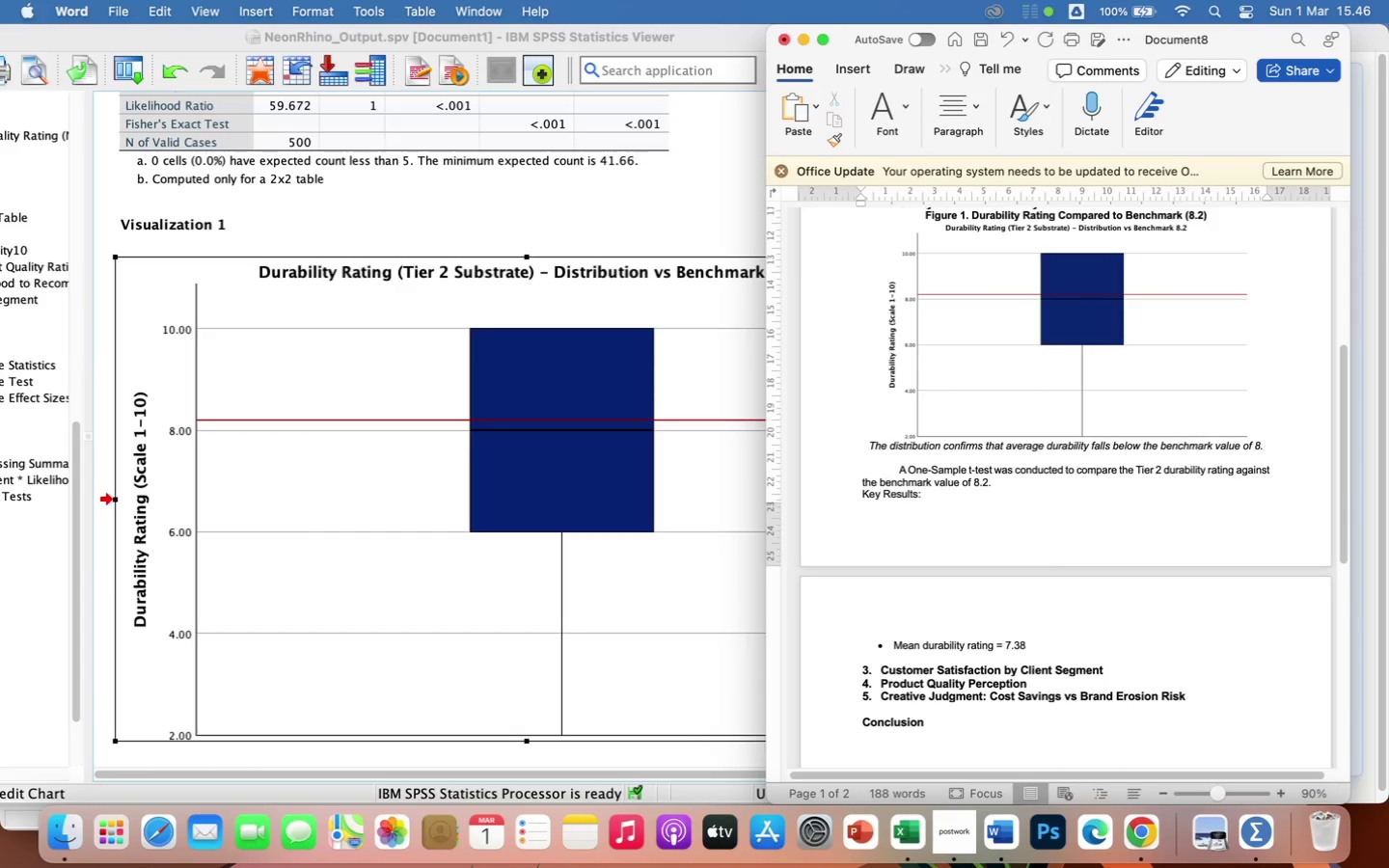 
key(2)
 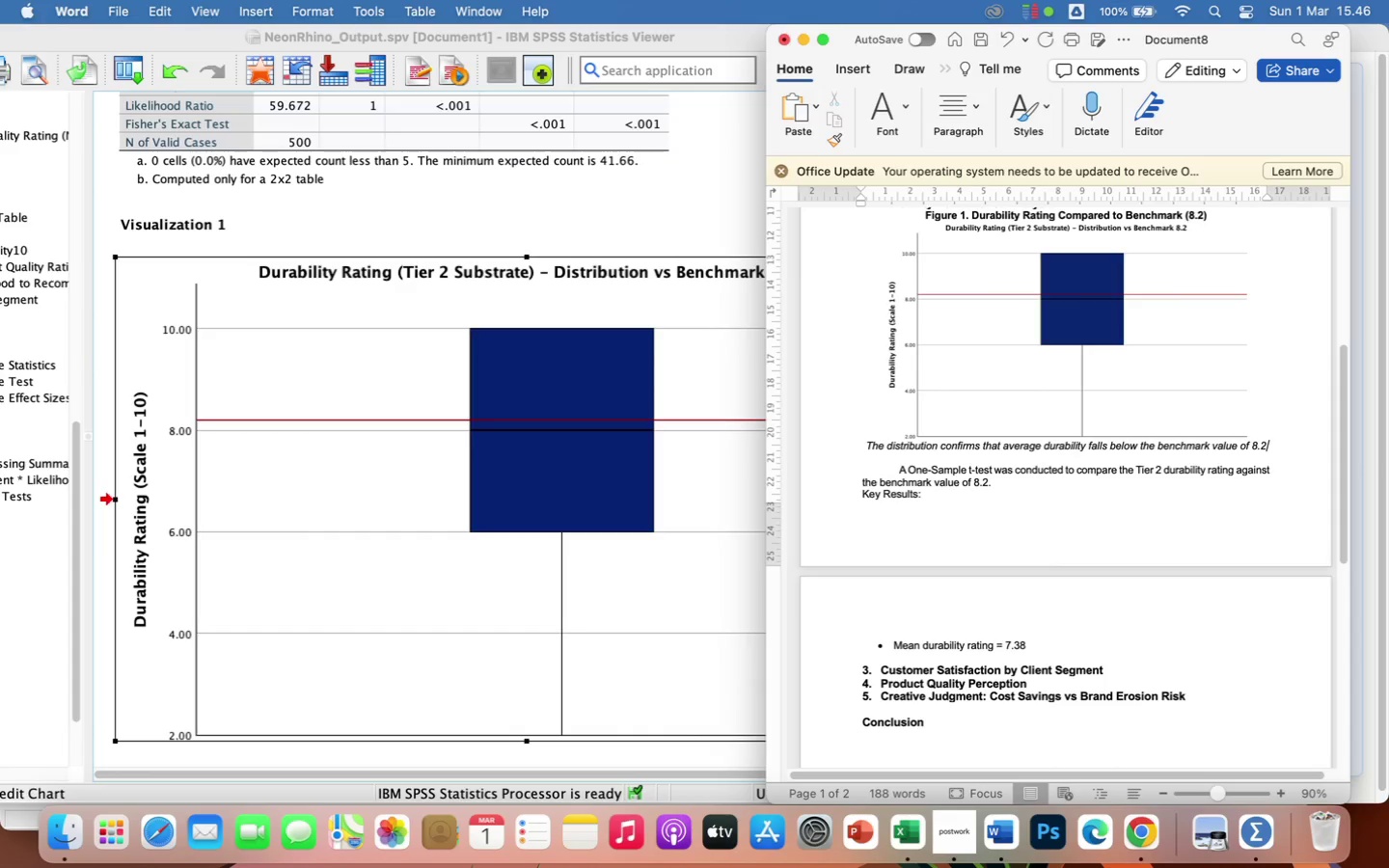 
key(Period)
 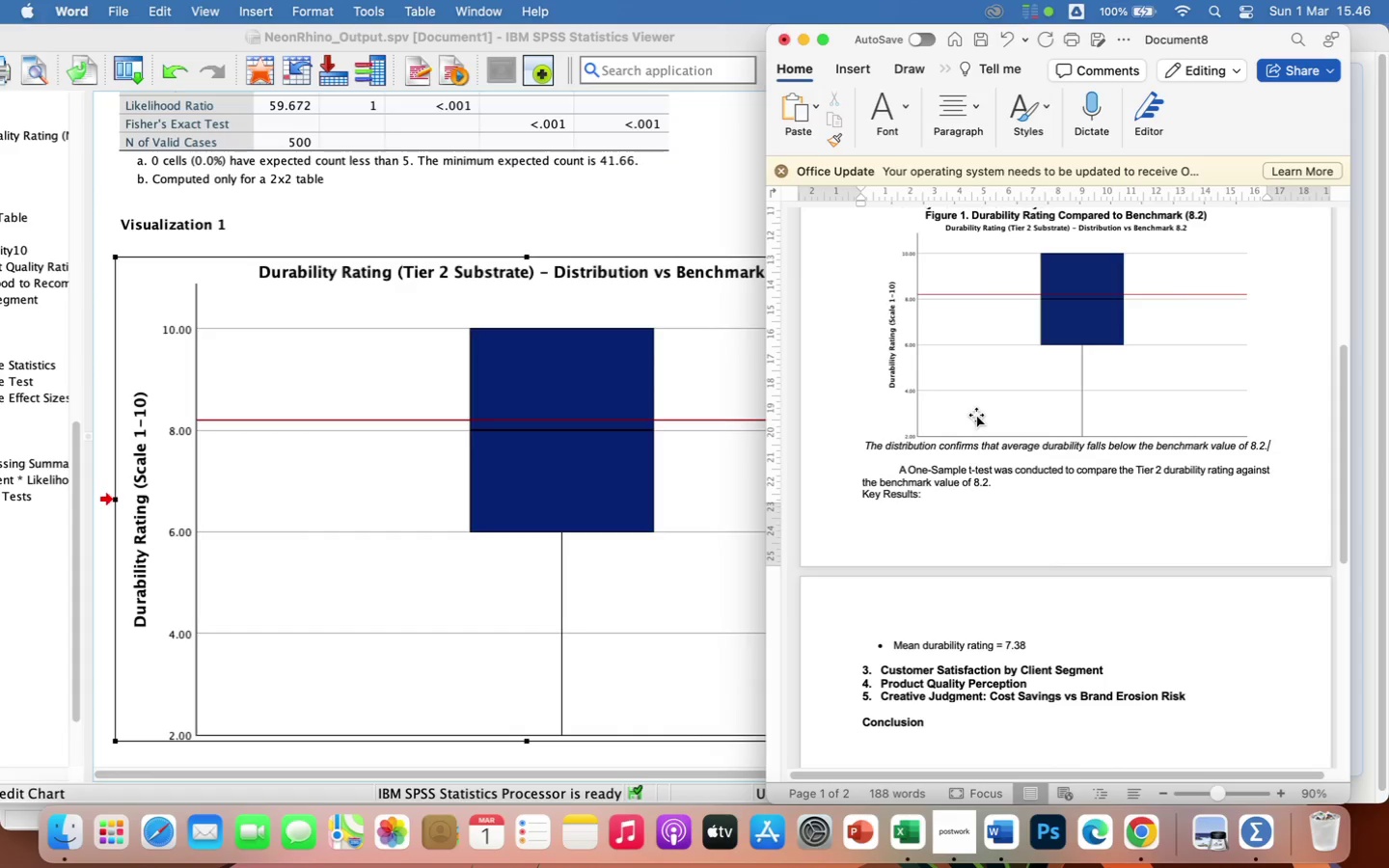 
wait(6.39)
 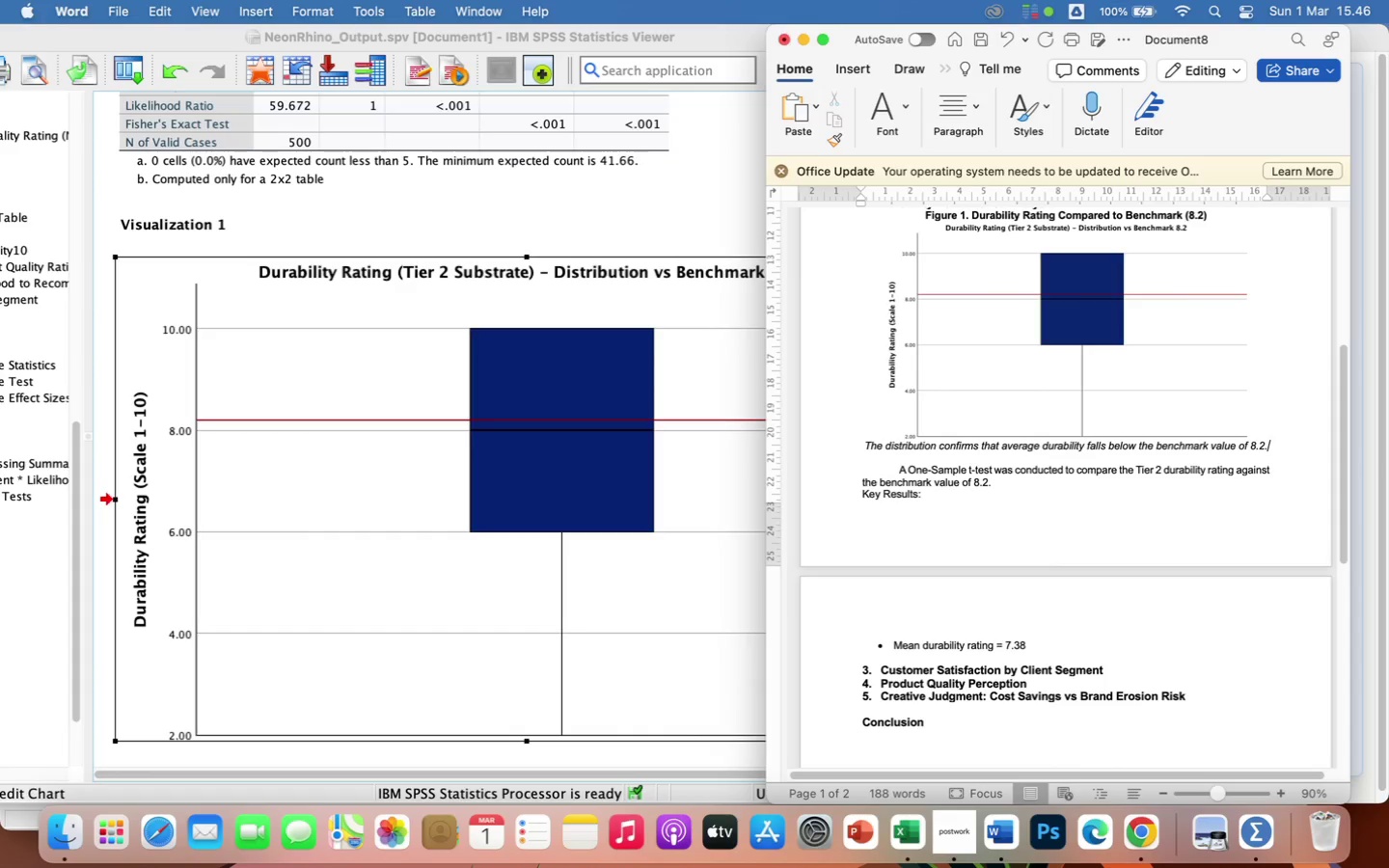 
left_click([992, 446])
 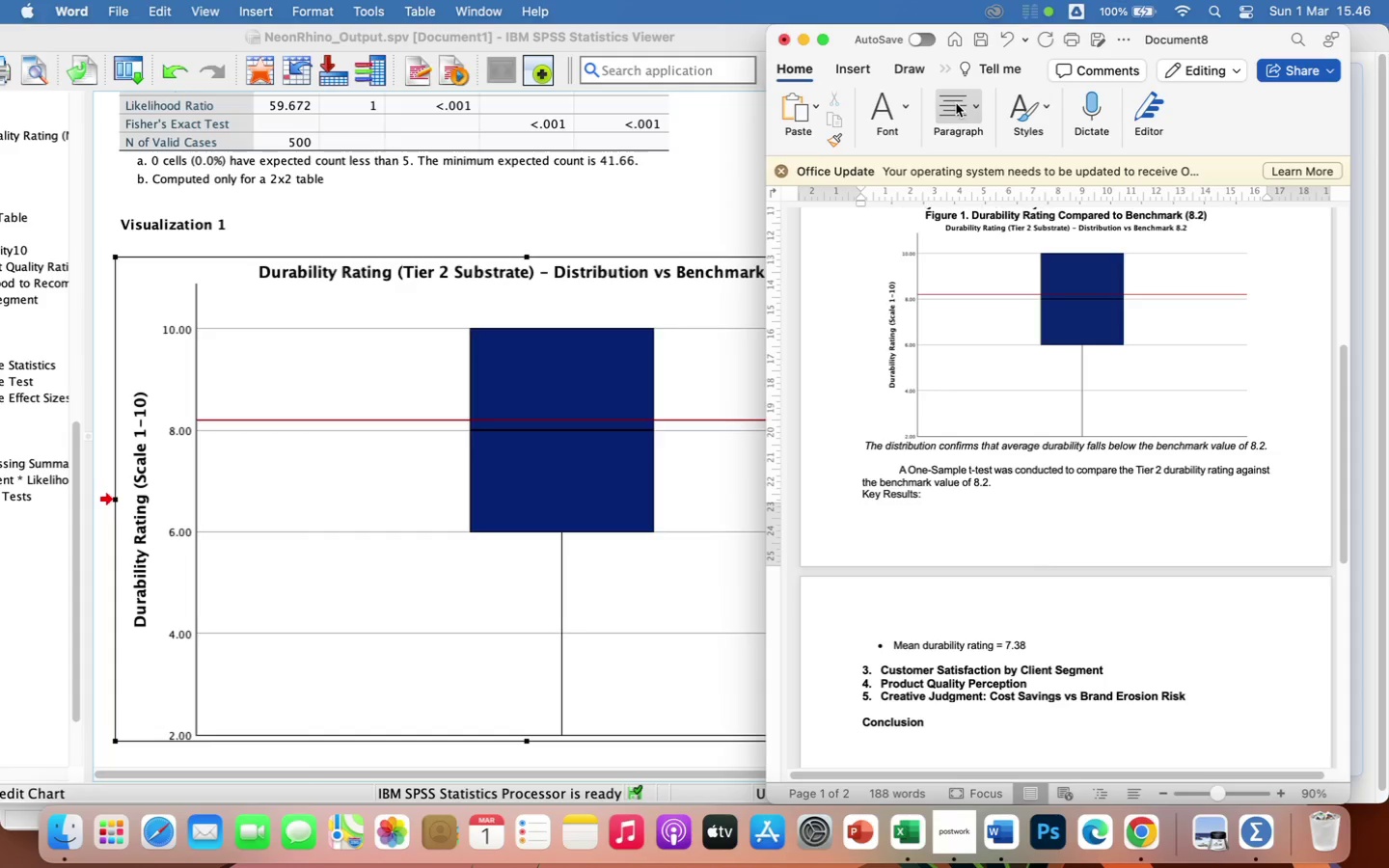 
left_click([956, 103])
 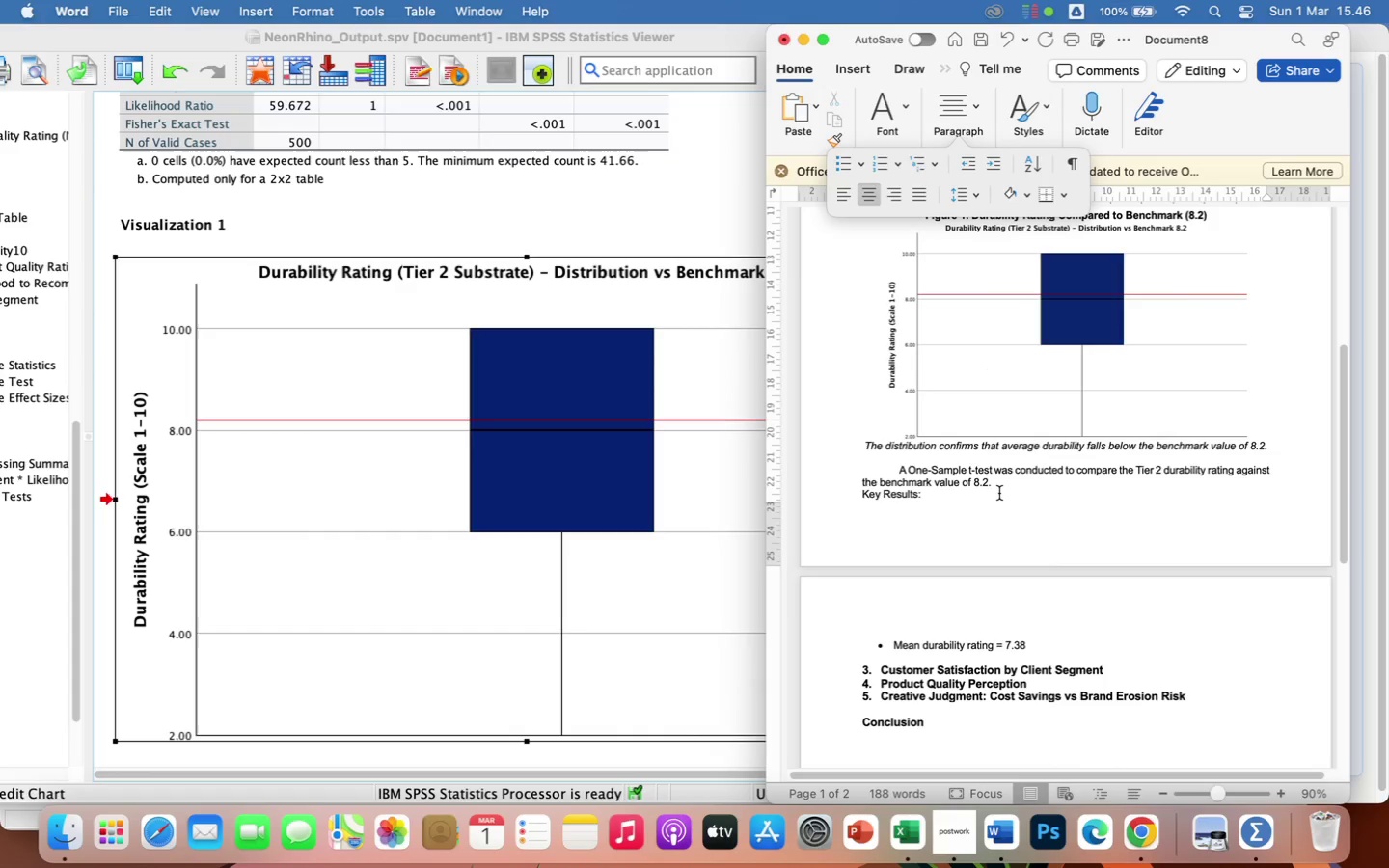 
left_click([1010, 490])
 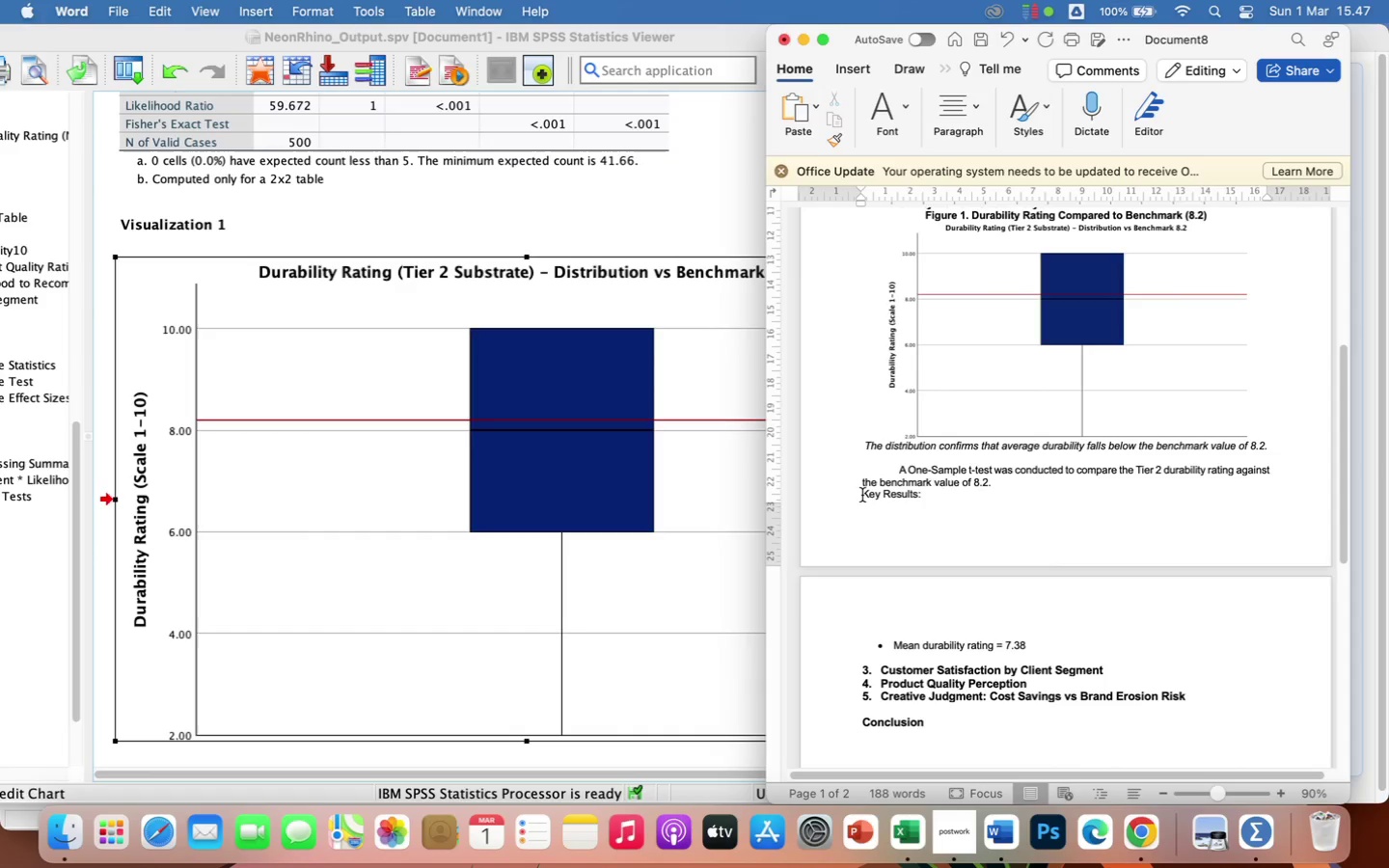 
wait(24.36)
 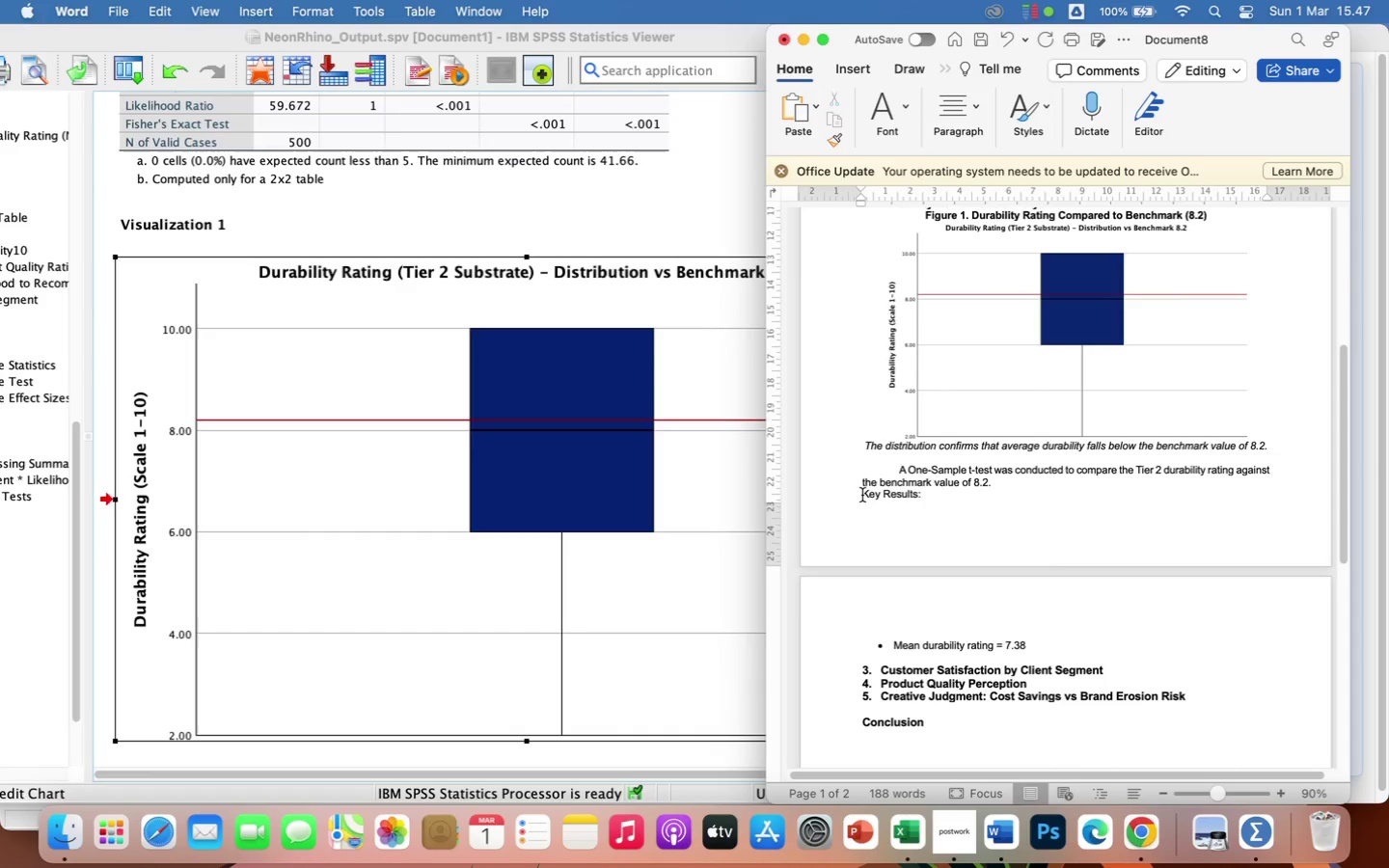 
left_click([893, 646])
 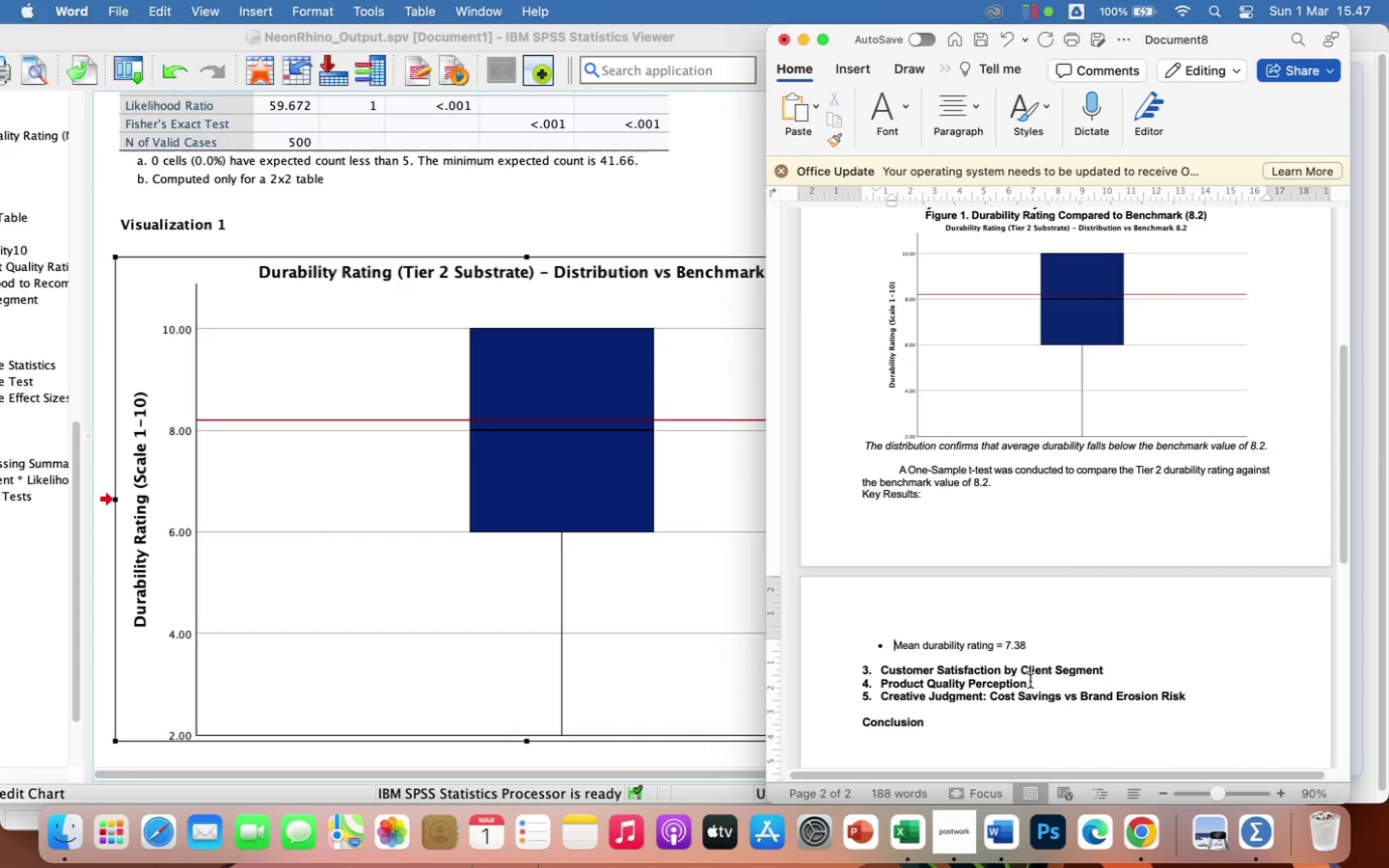 
wait(7.51)
 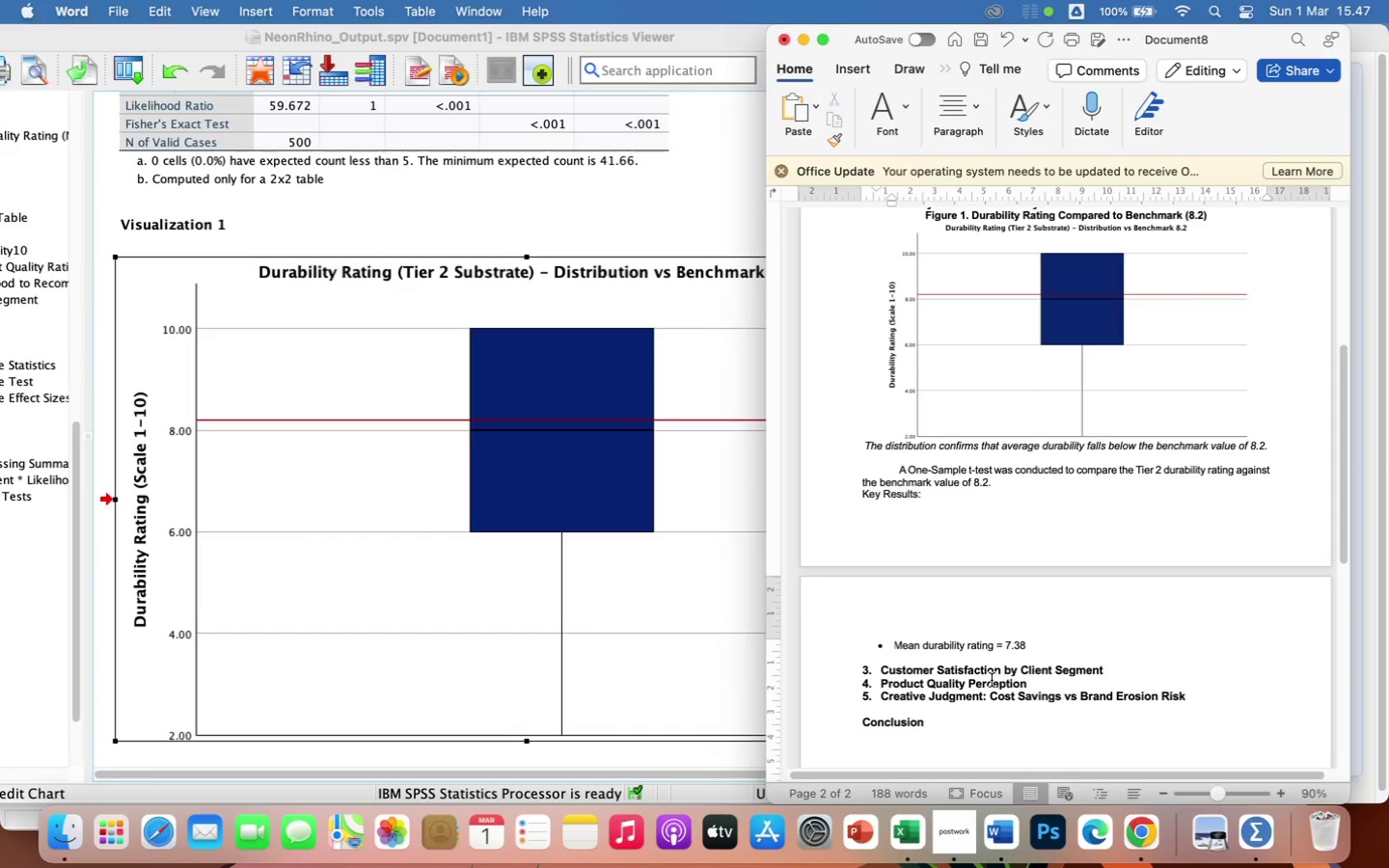 
left_click([1061, 637])
 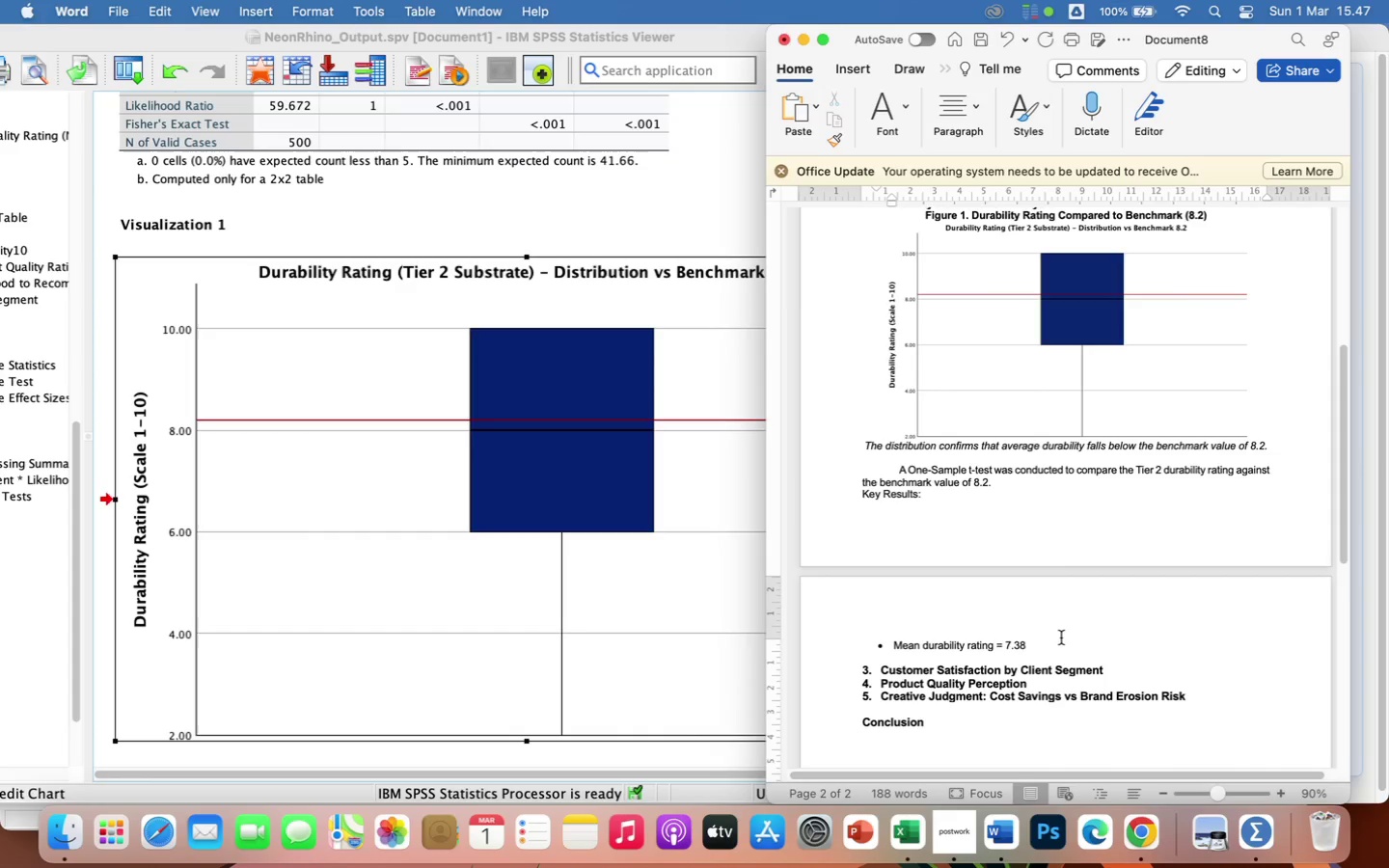 
key(Enter)
 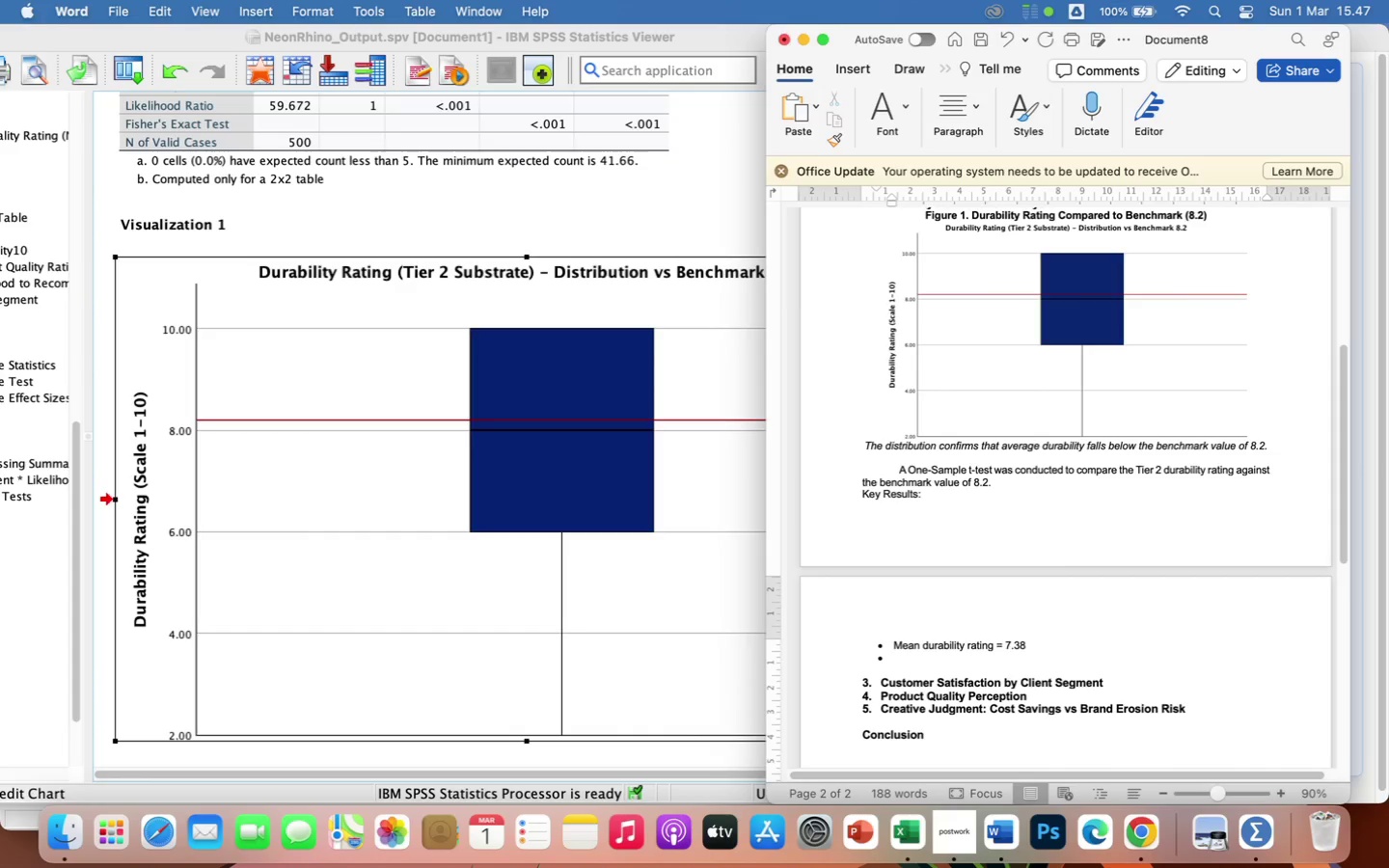 
type(Benchmark value = 8.2)
 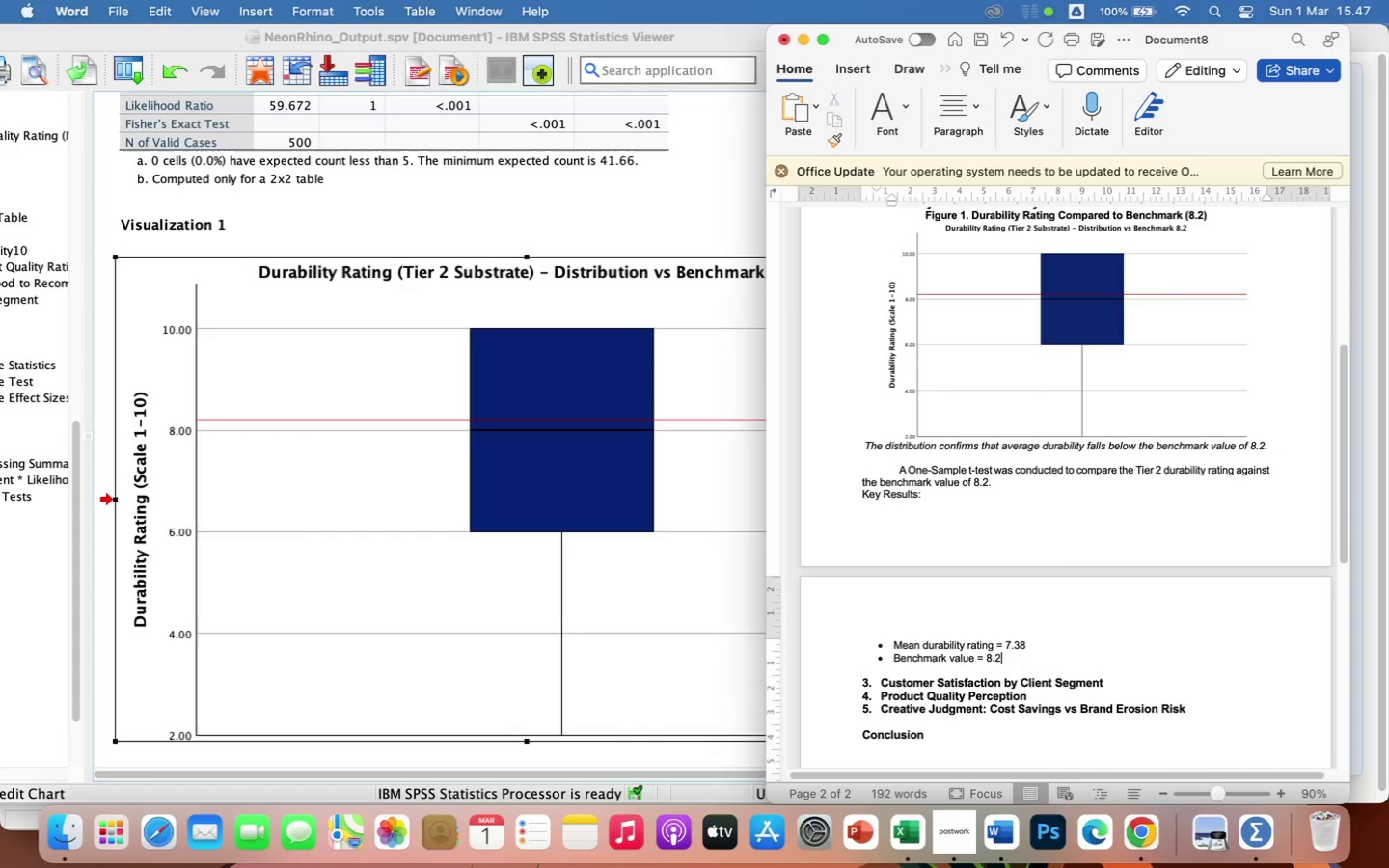 
key(Enter)
 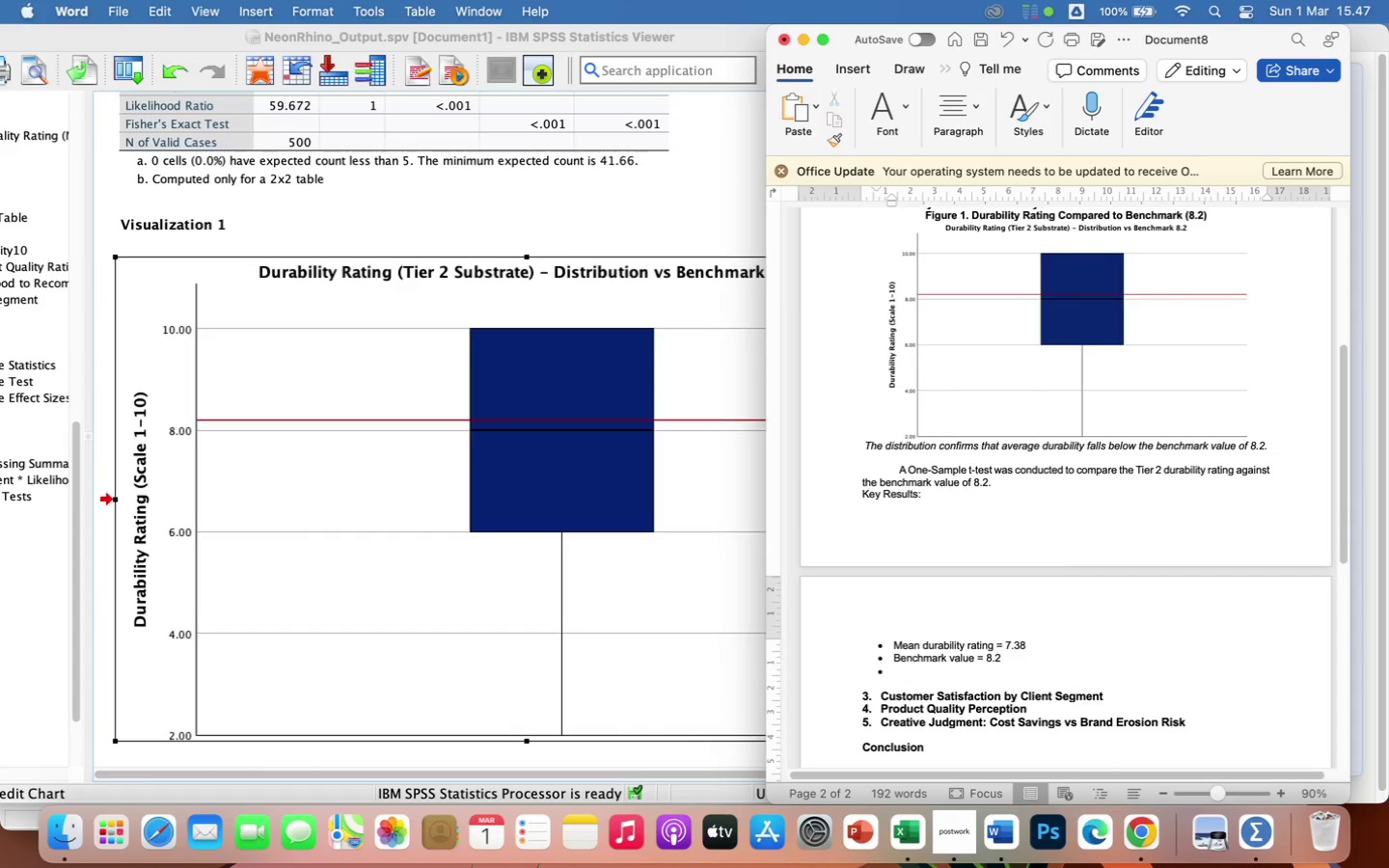 
type(t(499) =)
 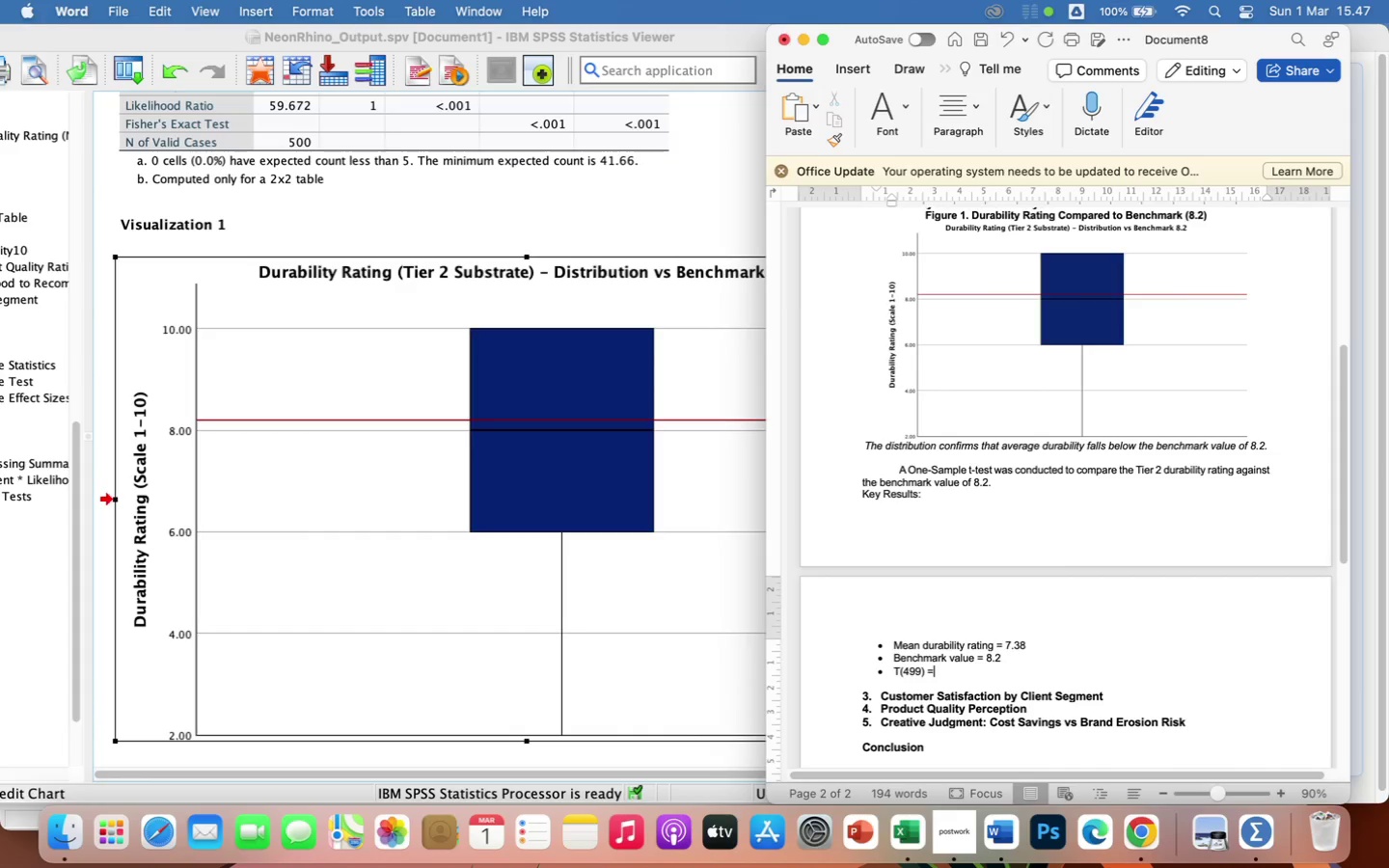 
type( -7.858)
 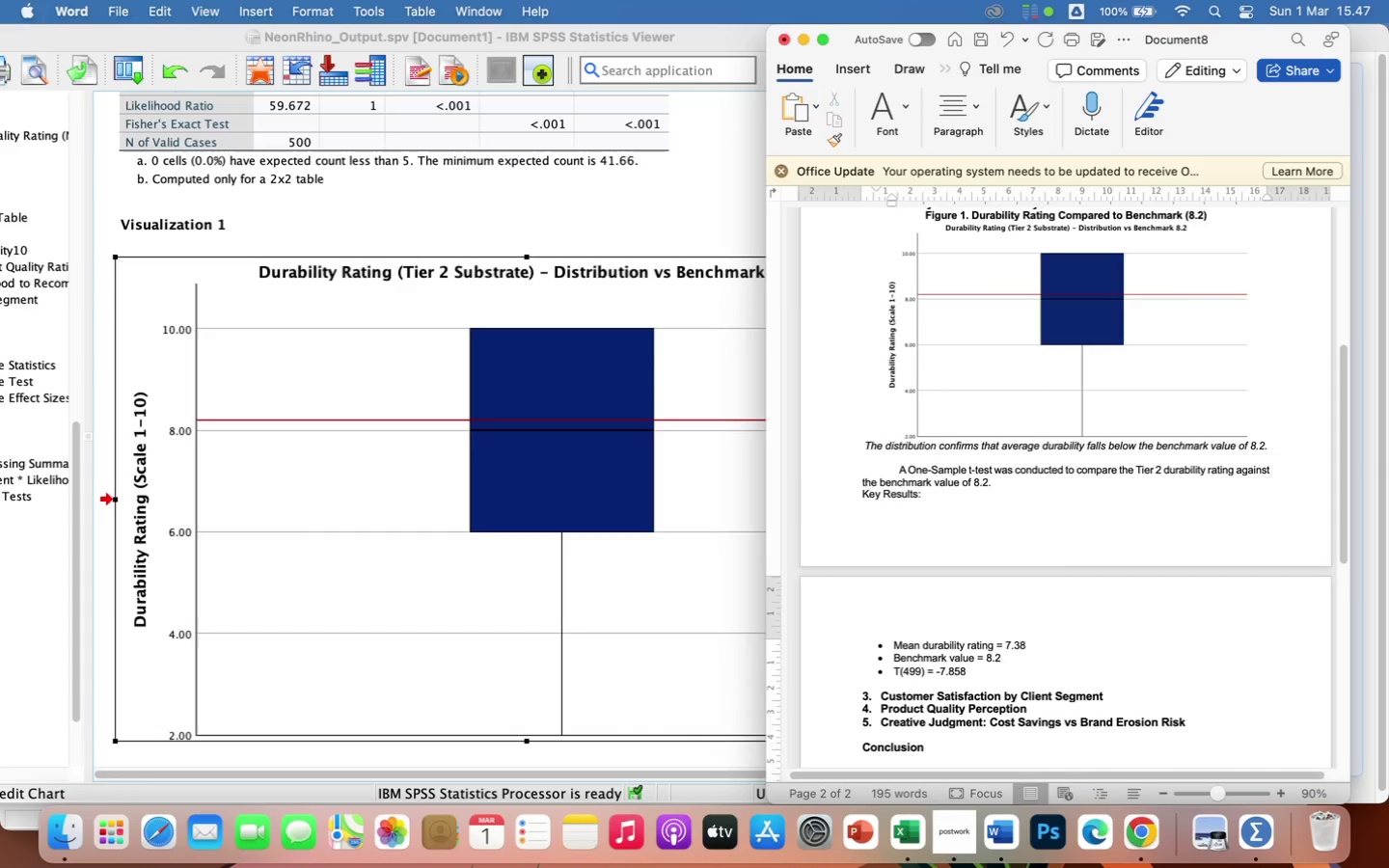 
key(Enter)
 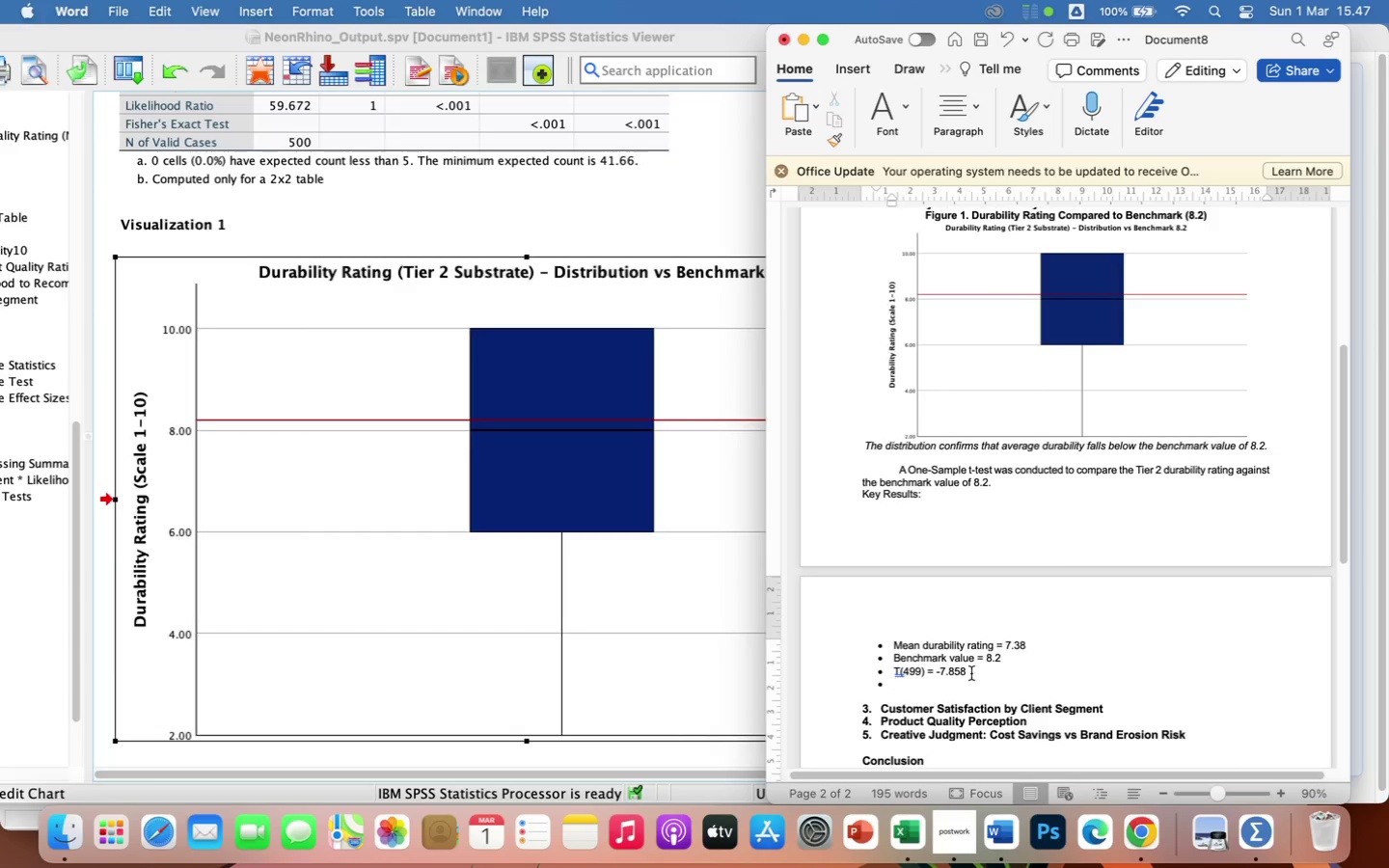 
left_click([901, 675])
 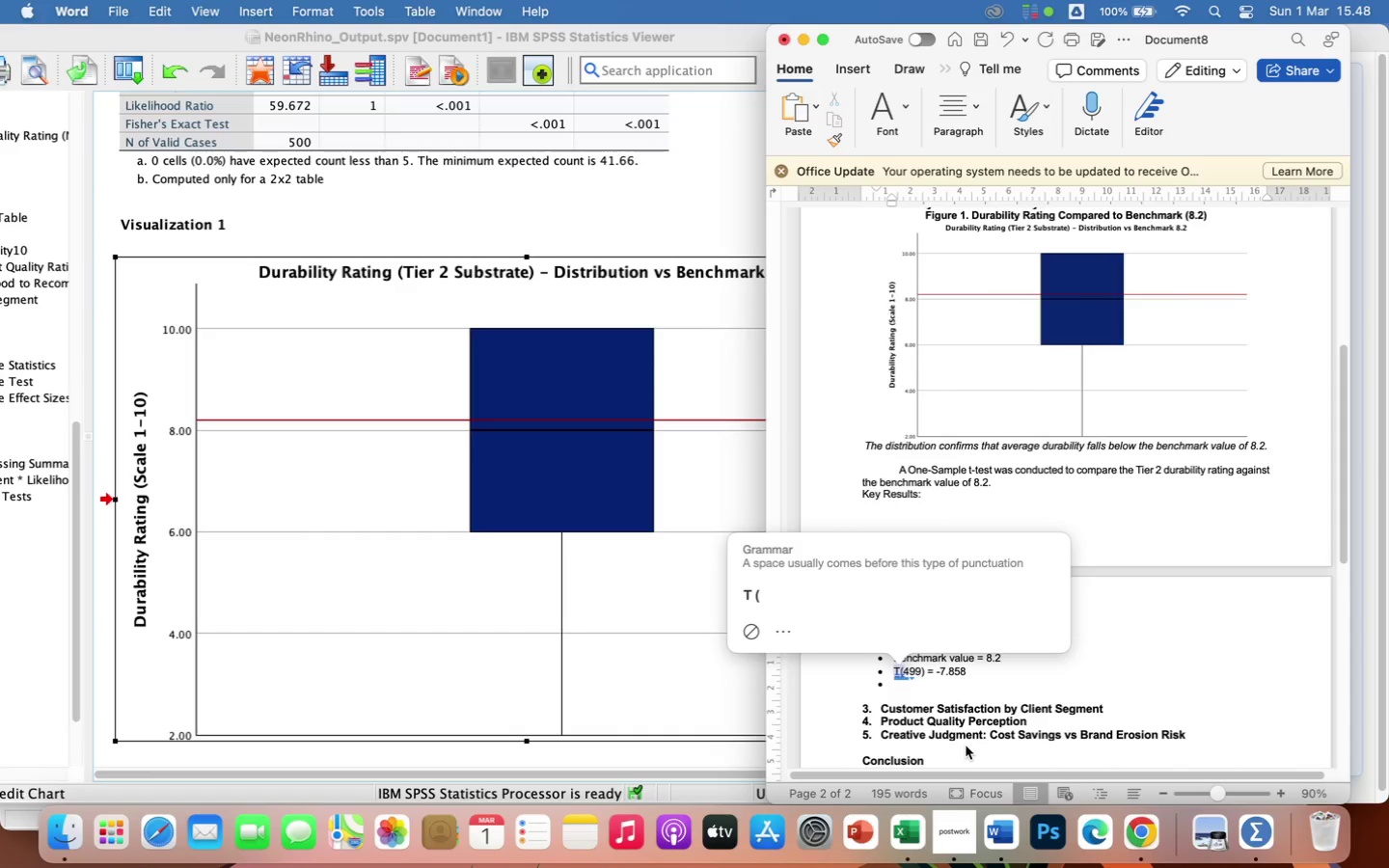 
key(Backspace)
 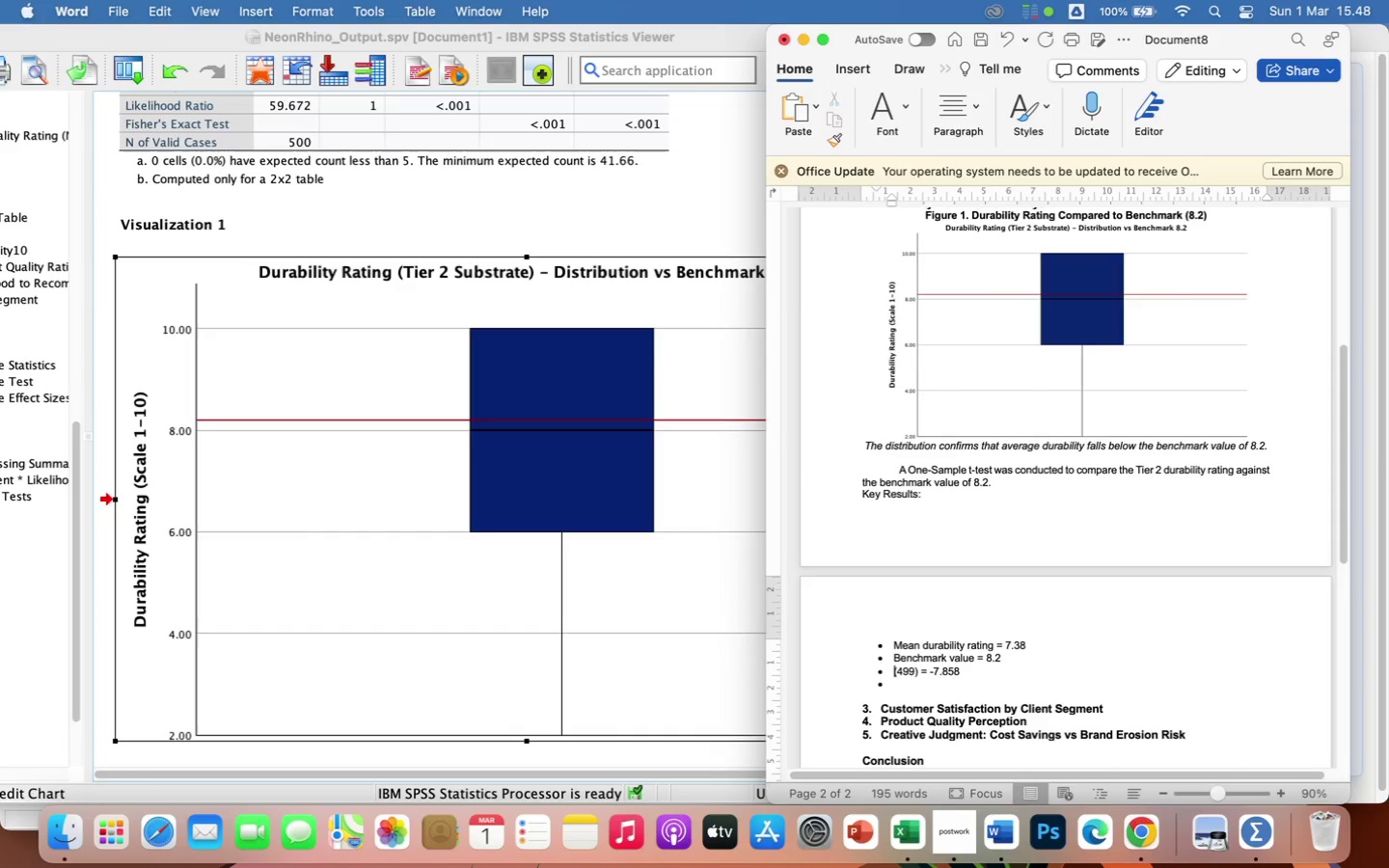 
key(T)
 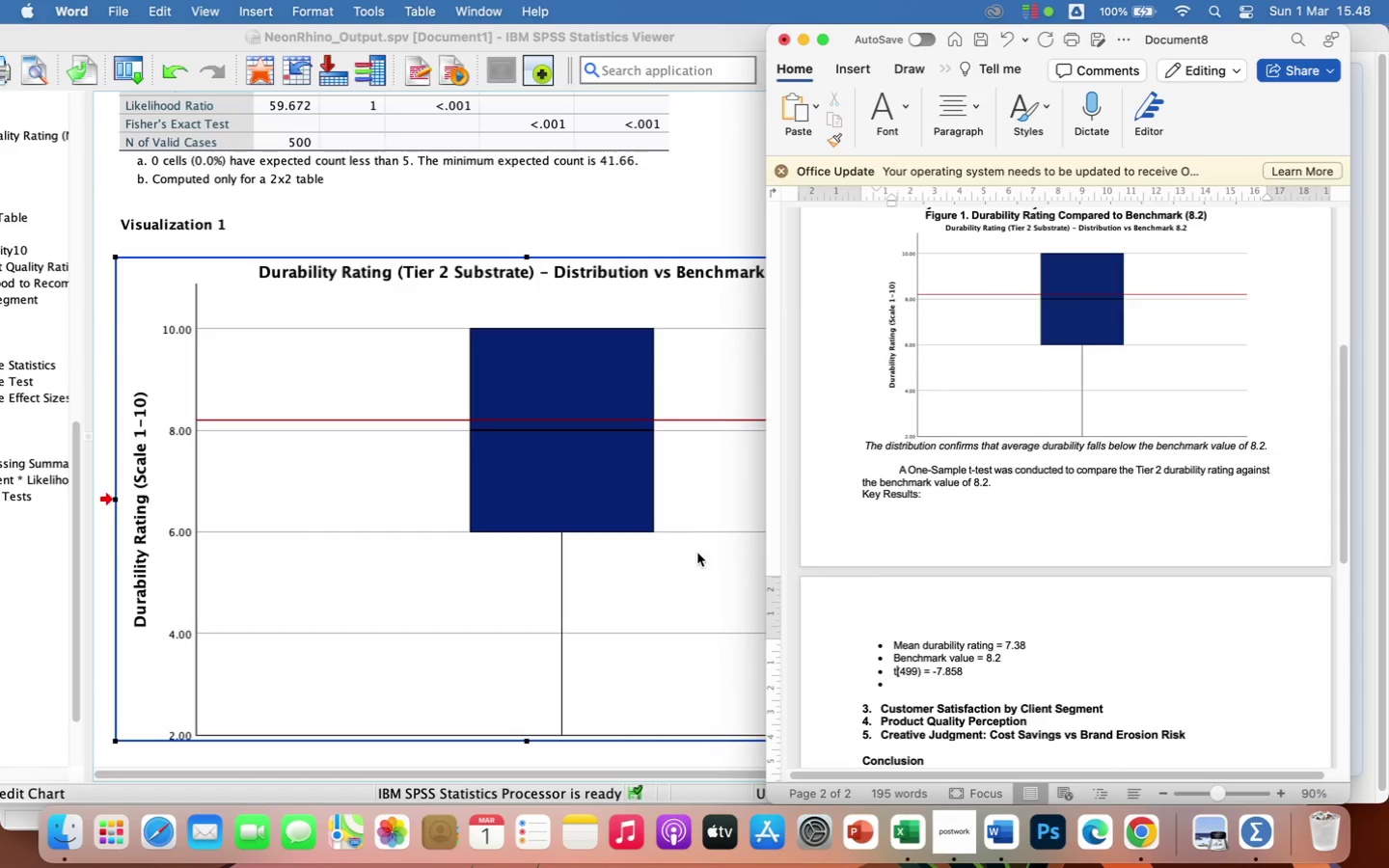 
wait(5.42)
 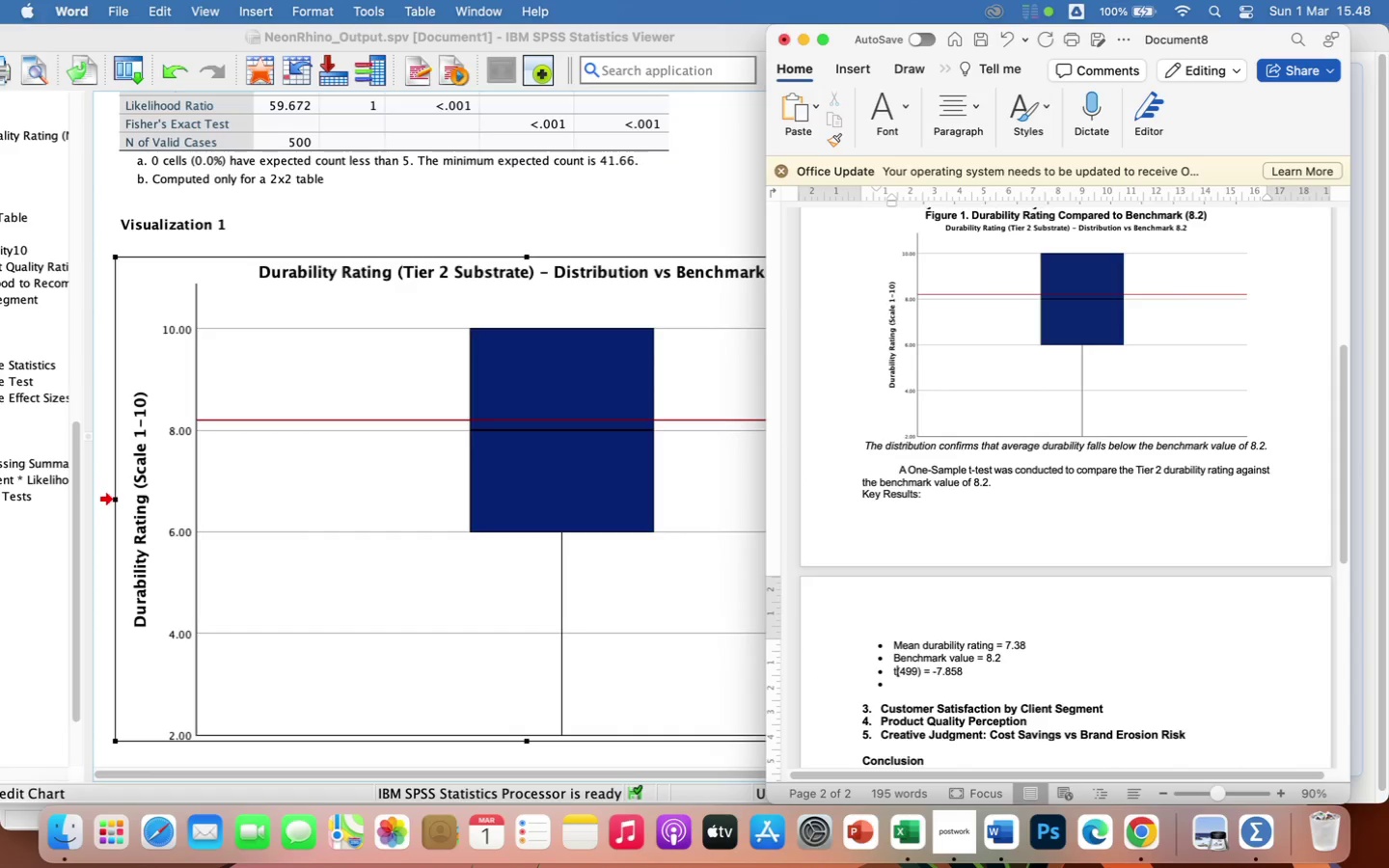 
scroll: coordinate [435, 326], scroll_direction: up, amount: 24.0
 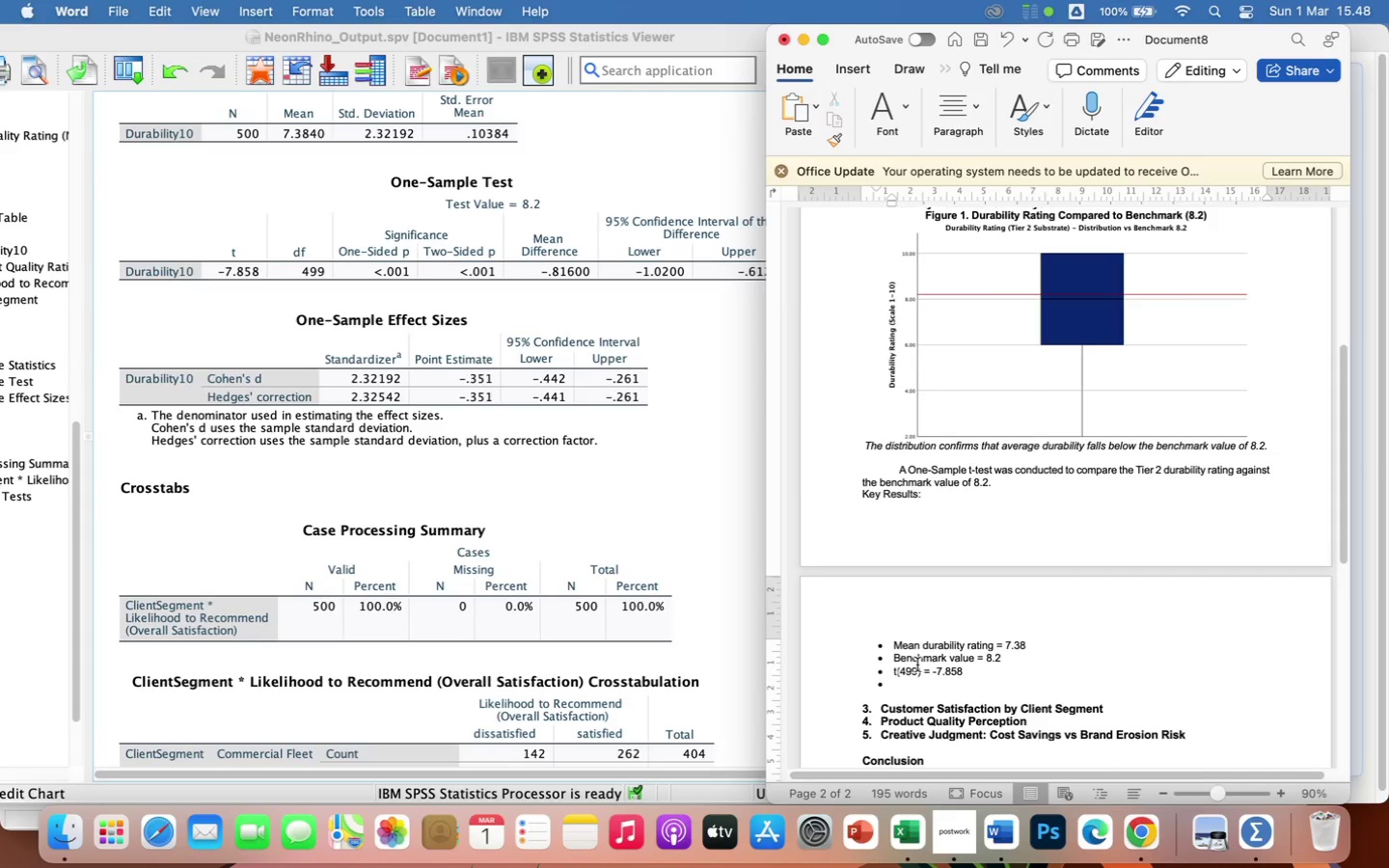 
left_click([916, 669])
 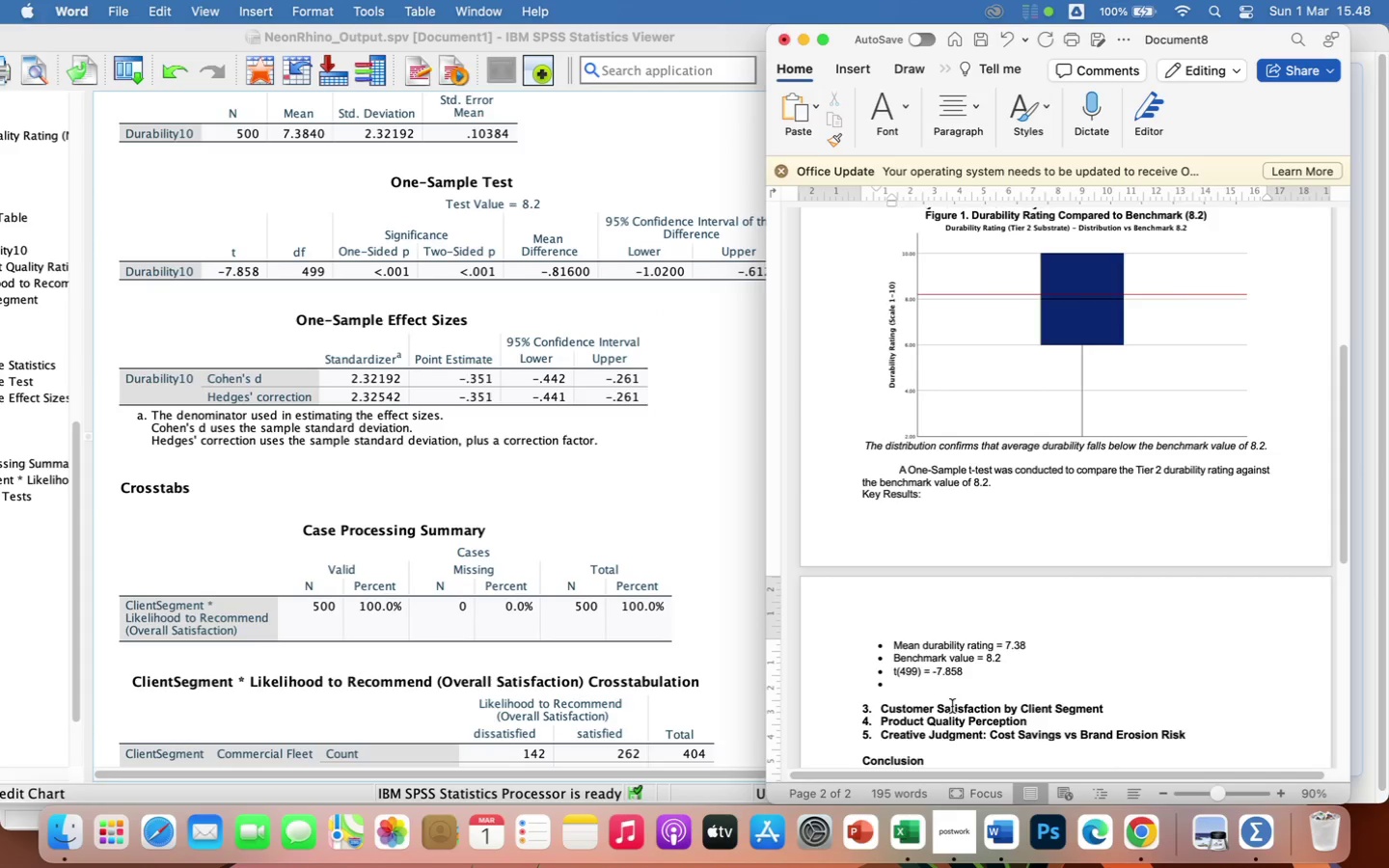 
key(Backspace)
key(Backspace)
key(Backspace)
type(500)
 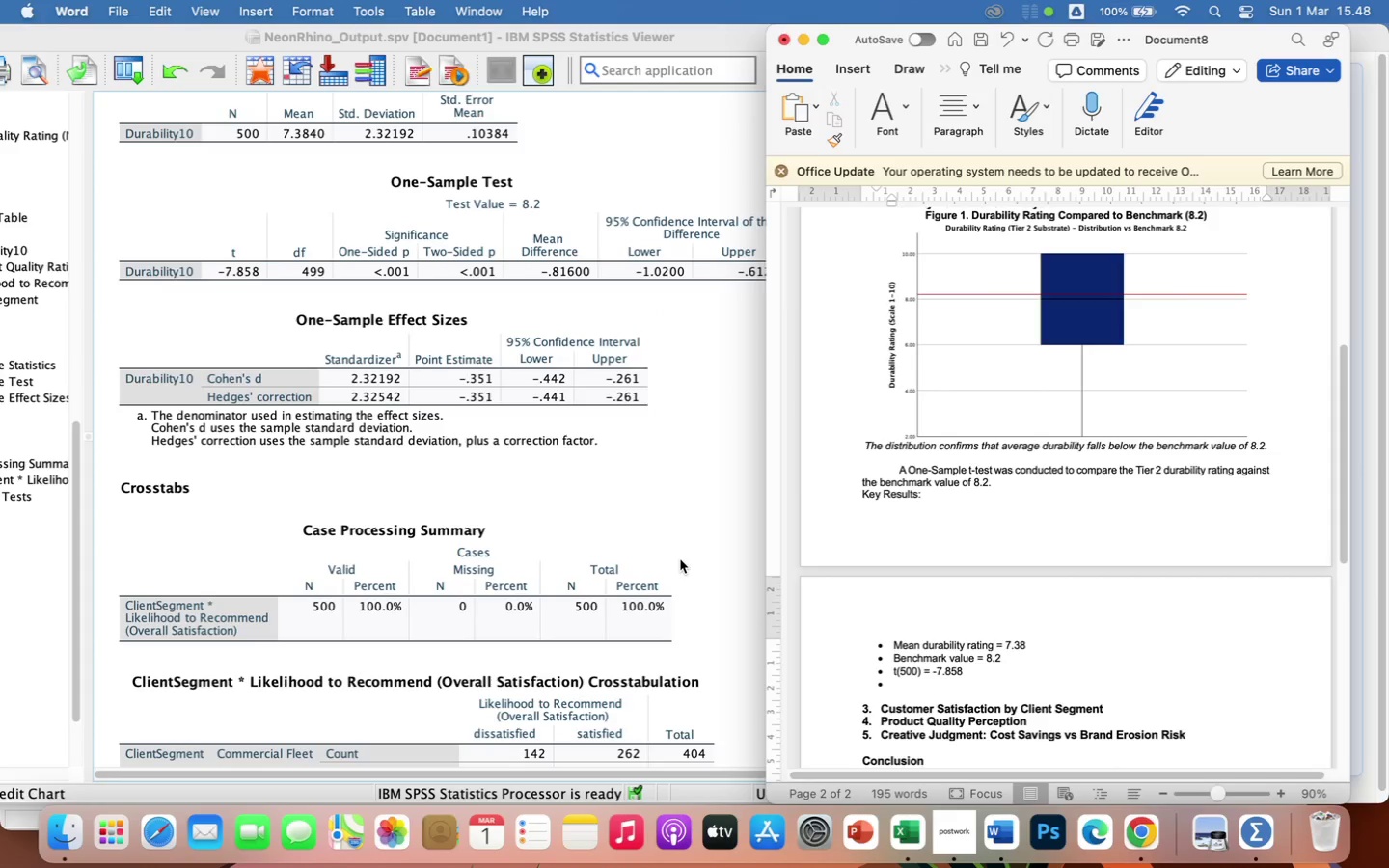 
wait(8.06)
 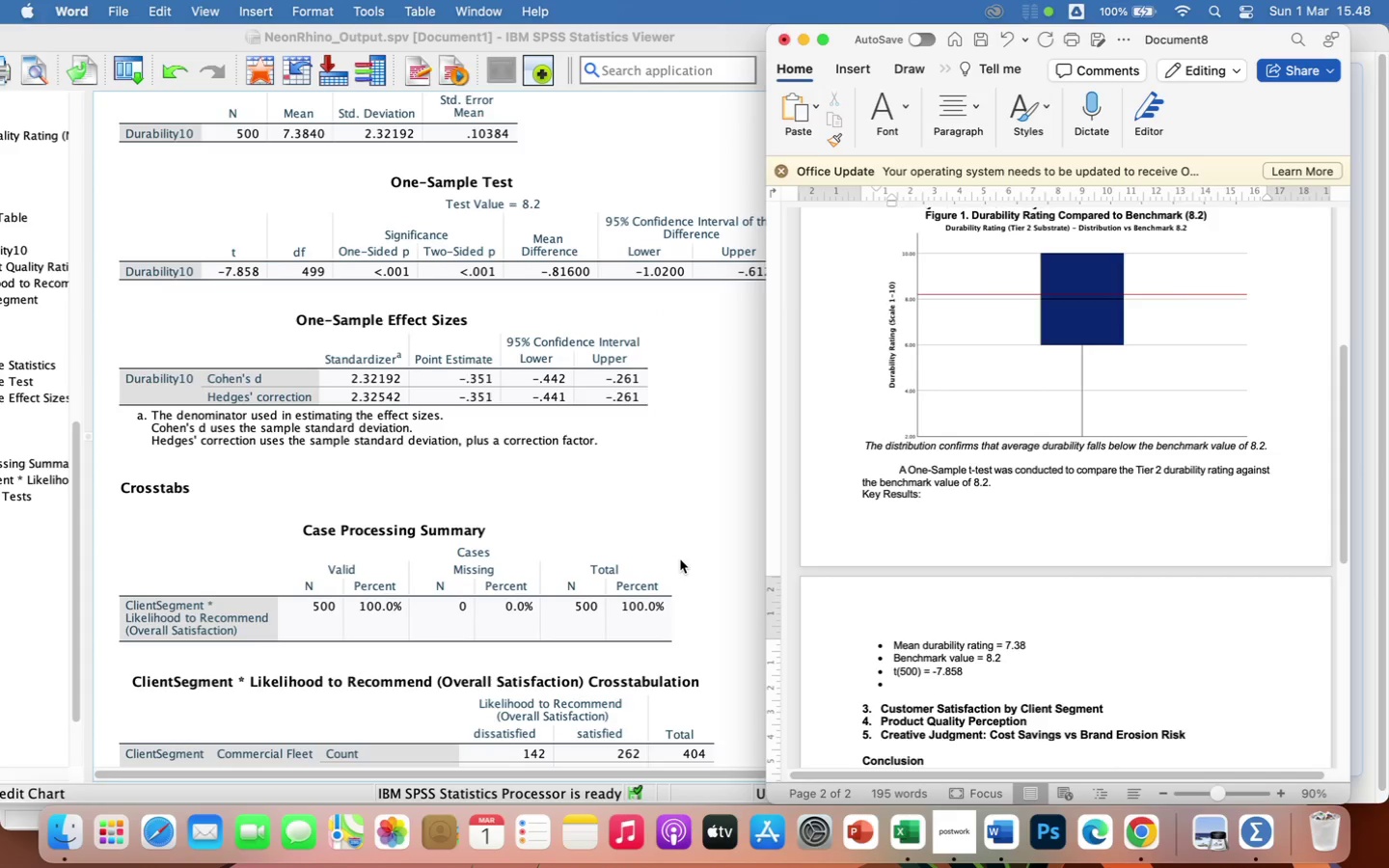 
scroll: coordinate [696, 286], scroll_direction: down, amount: 2.0
 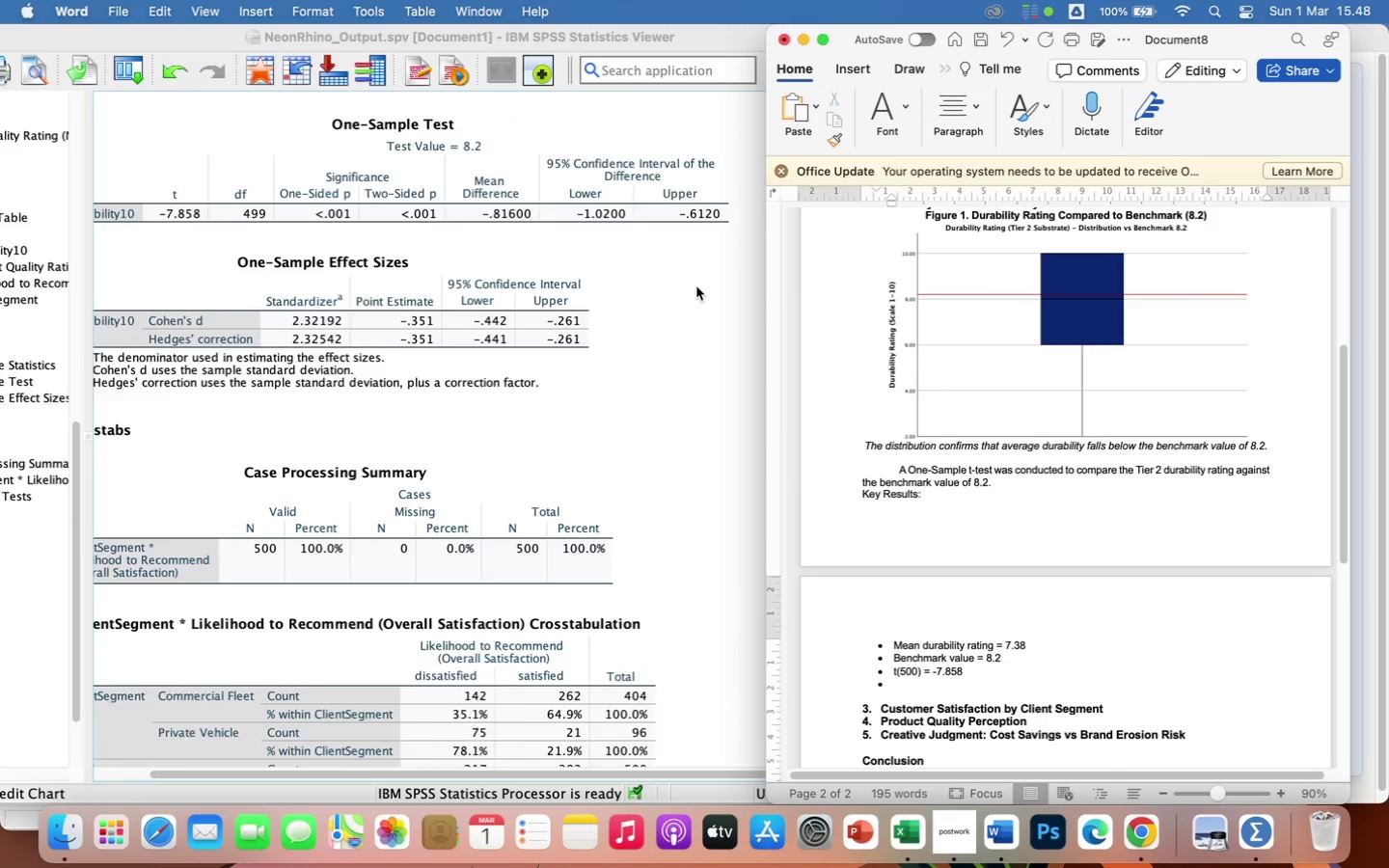 
scroll: coordinate [696, 286], scroll_direction: up, amount: 1.0
 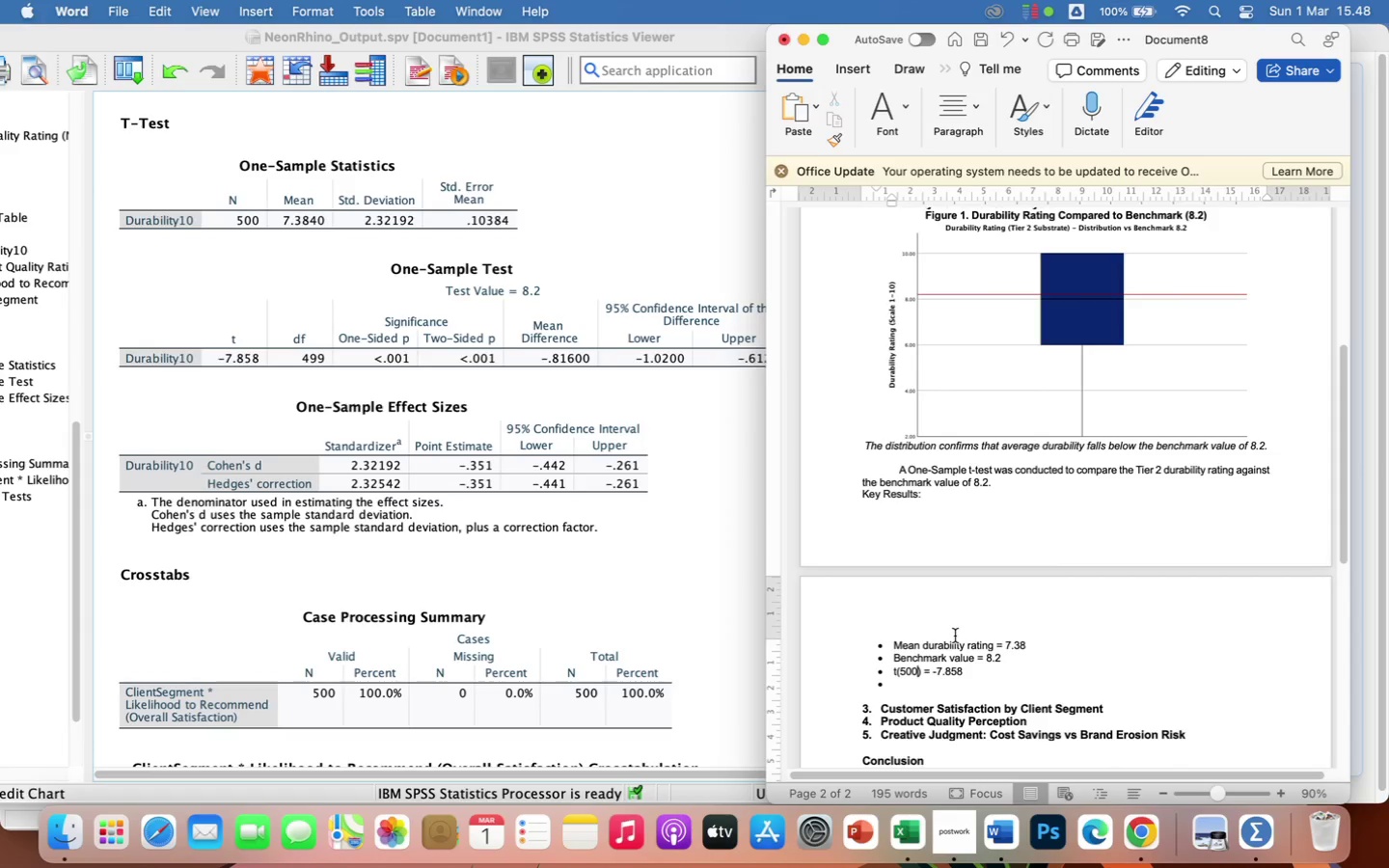 
wait(19.68)
 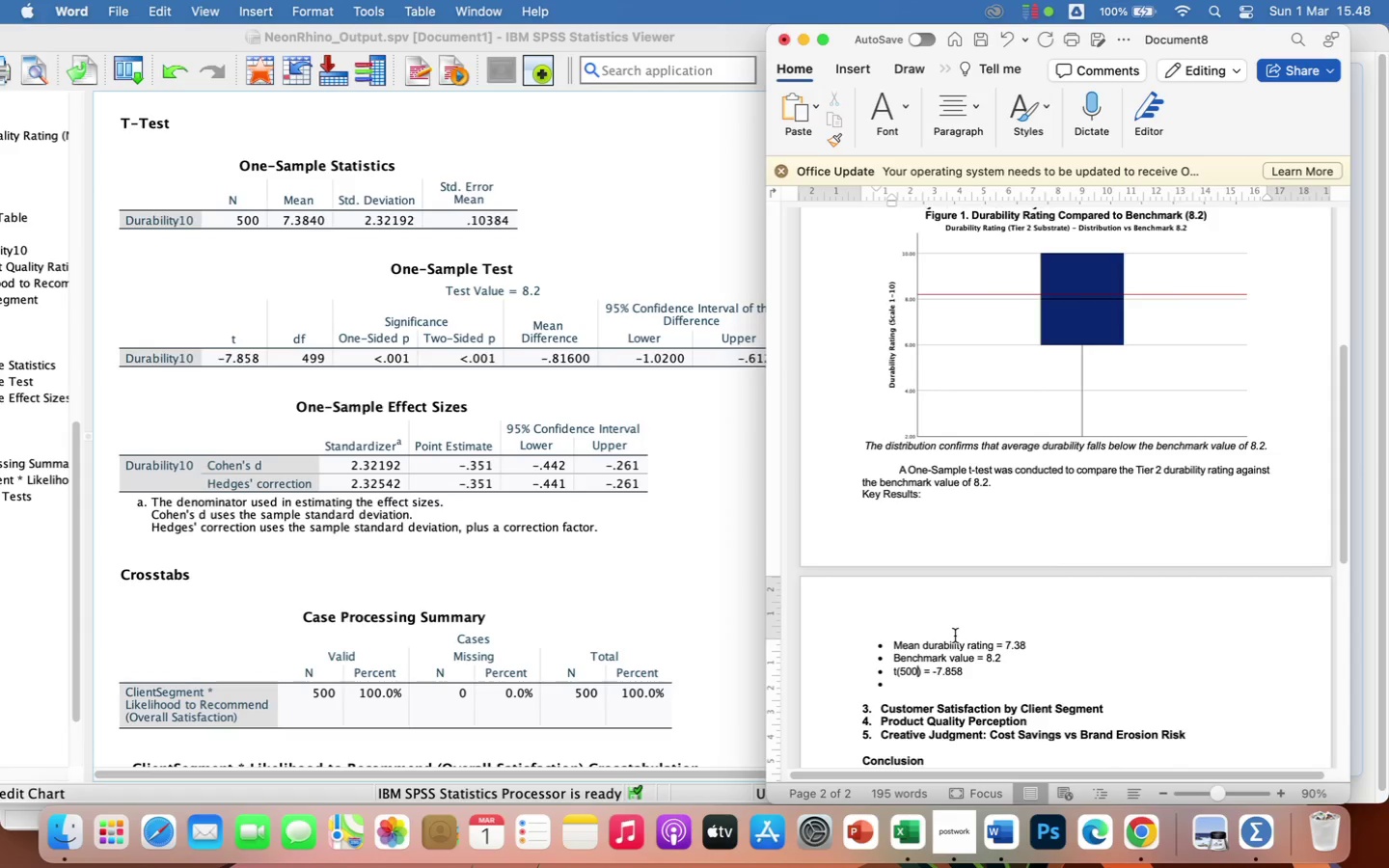 
left_click([924, 685])
 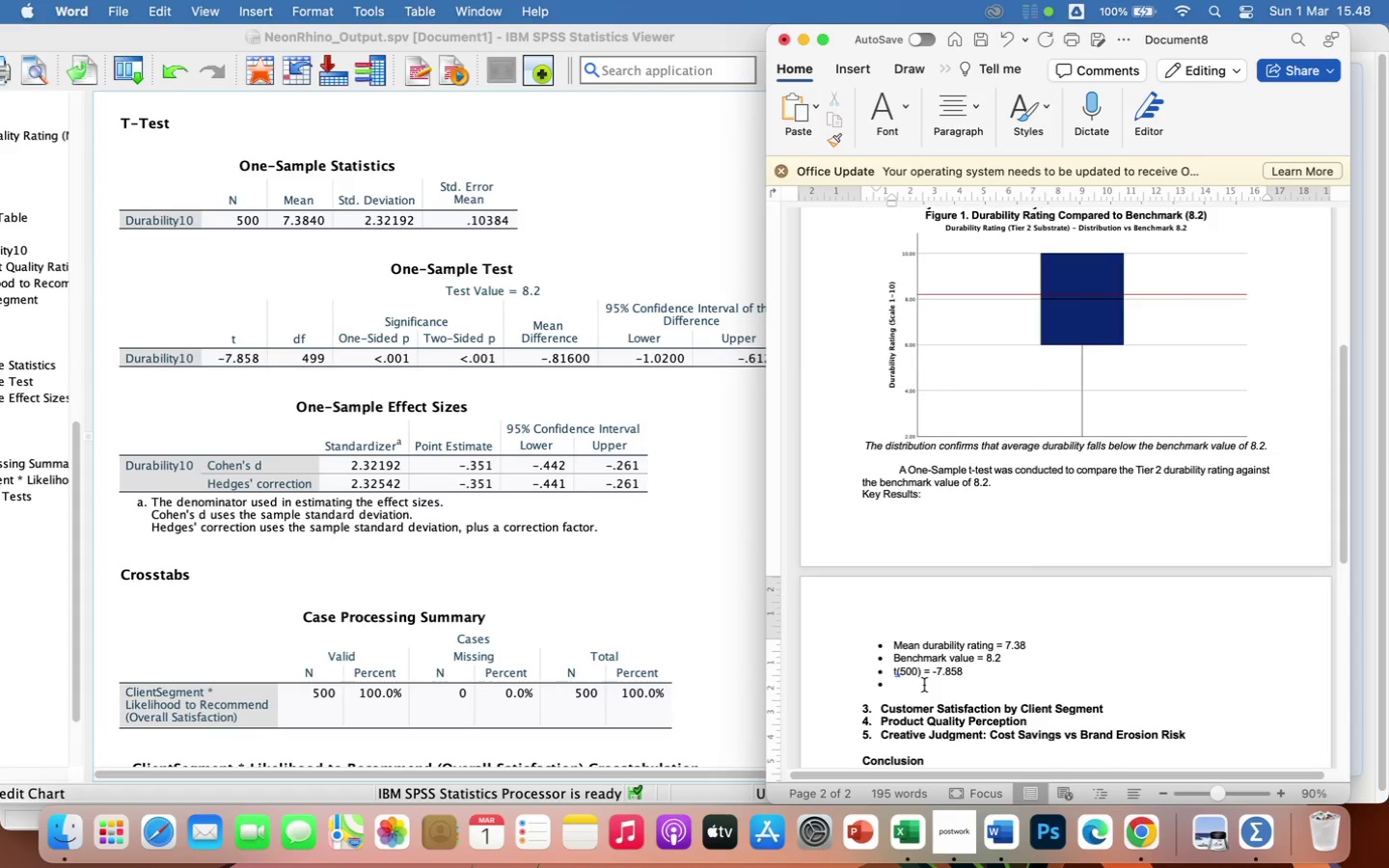 
type(p < 0.001)
 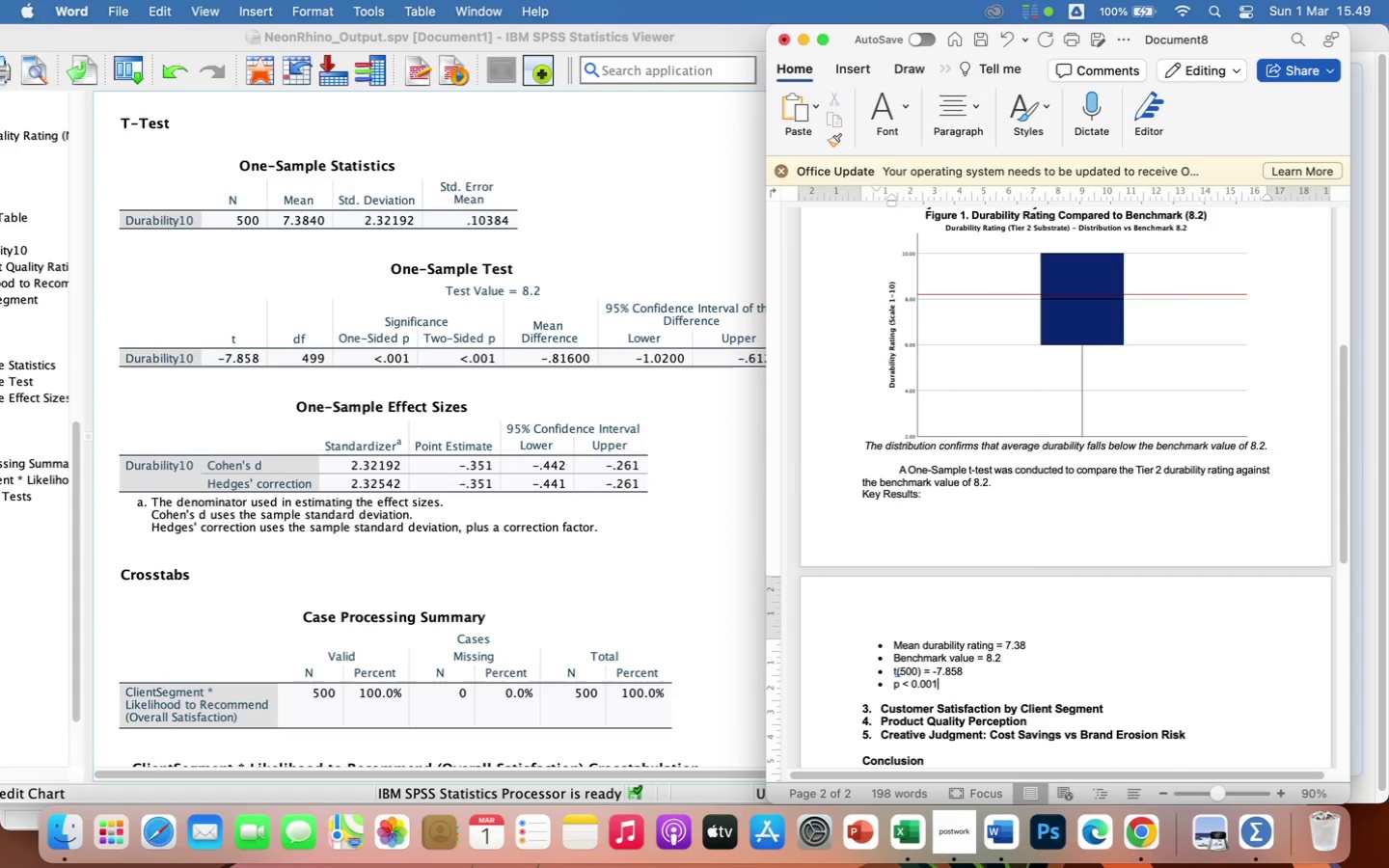 
wait(7.78)
 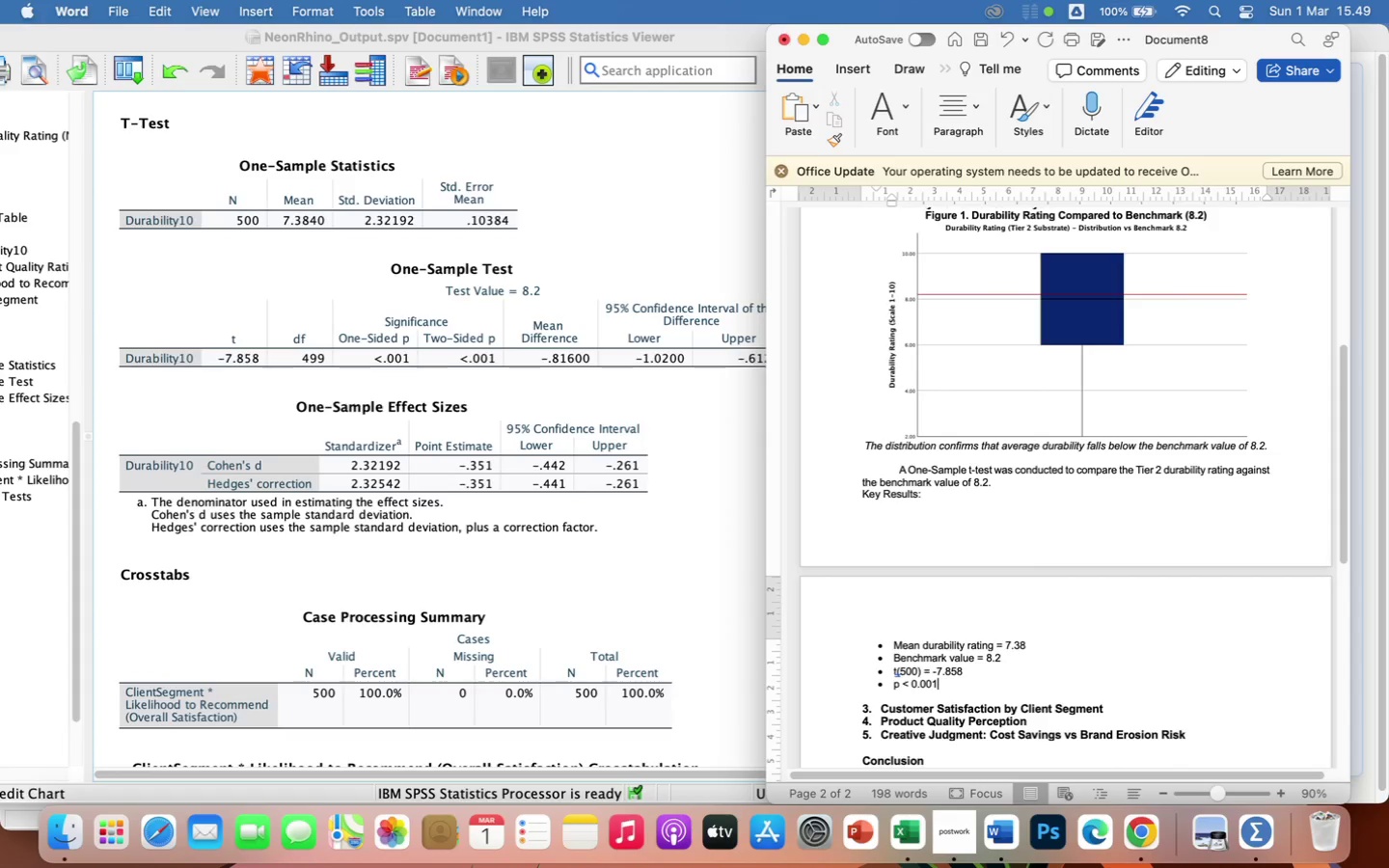 
key(Enter)
 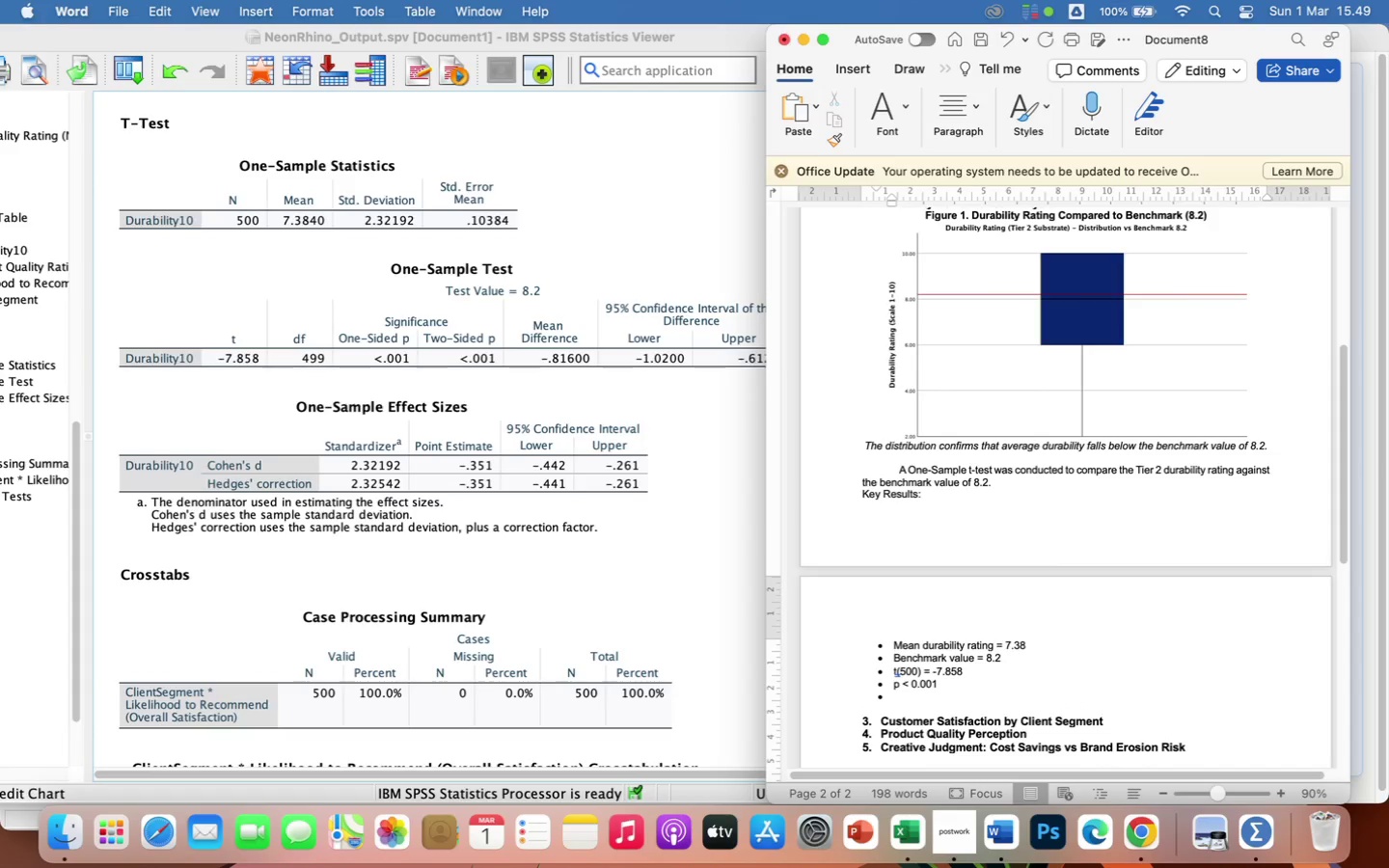 
type(Cohen's (d) = -0)
 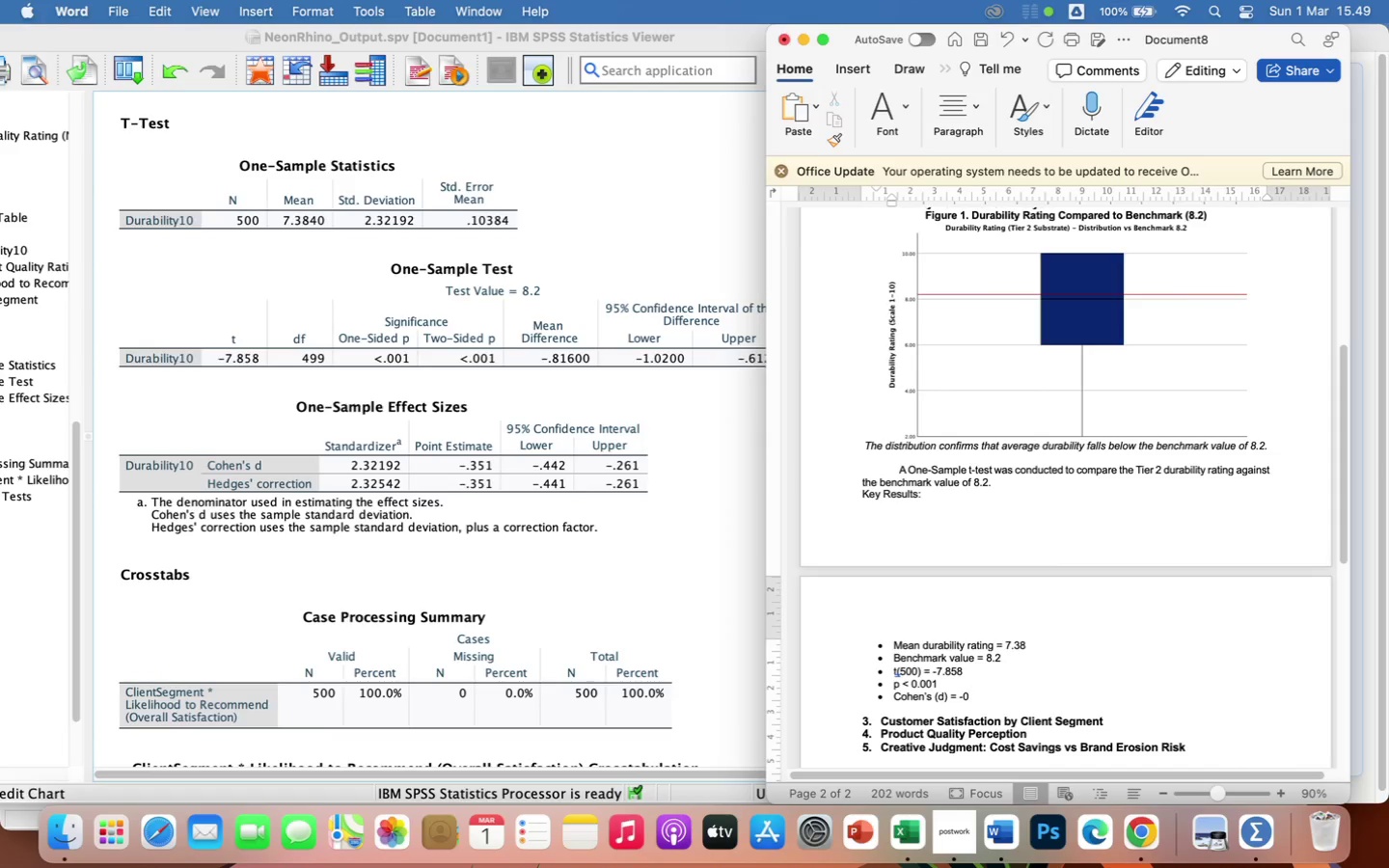 
wait(6.98)
 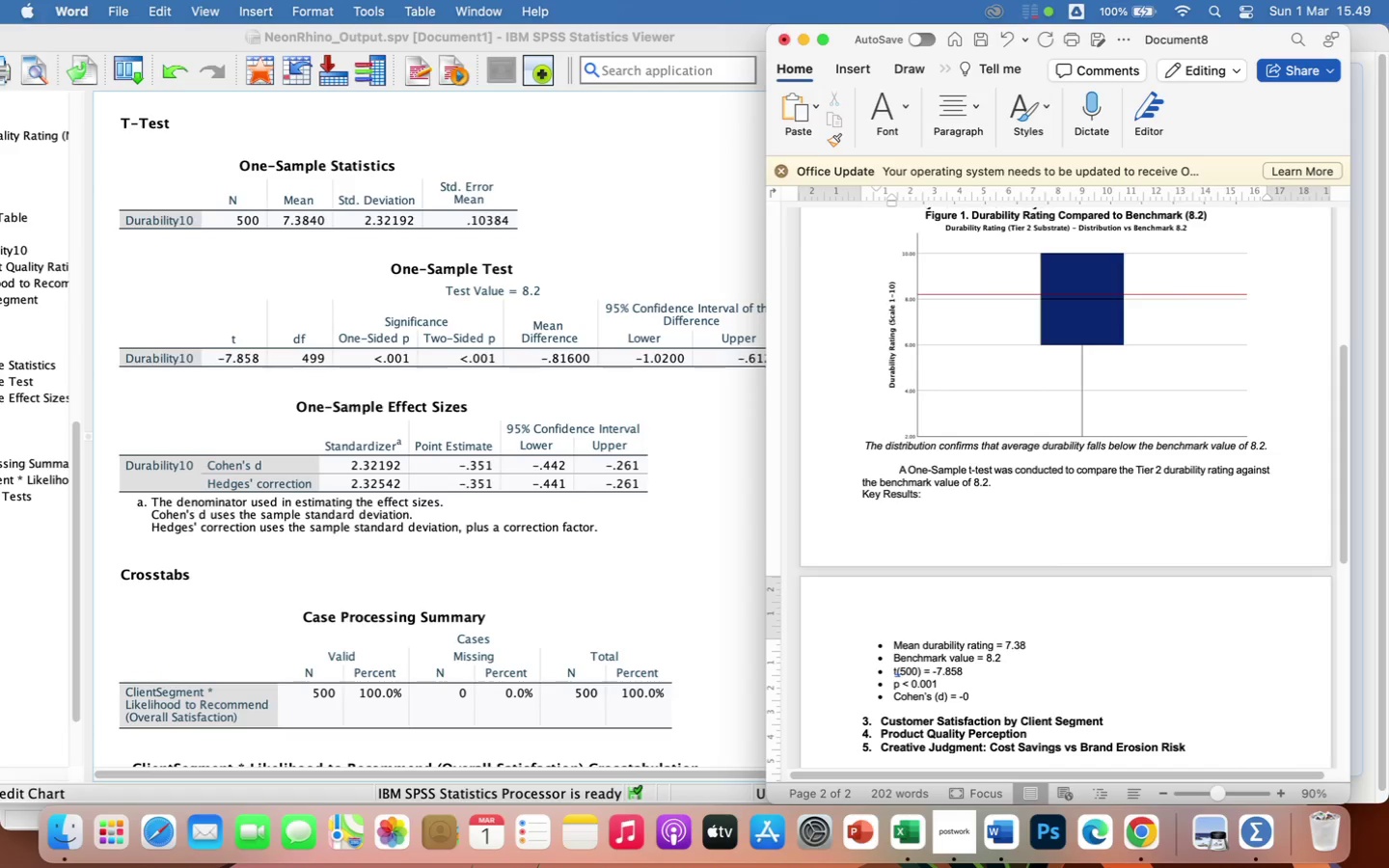 
type(,35)
 